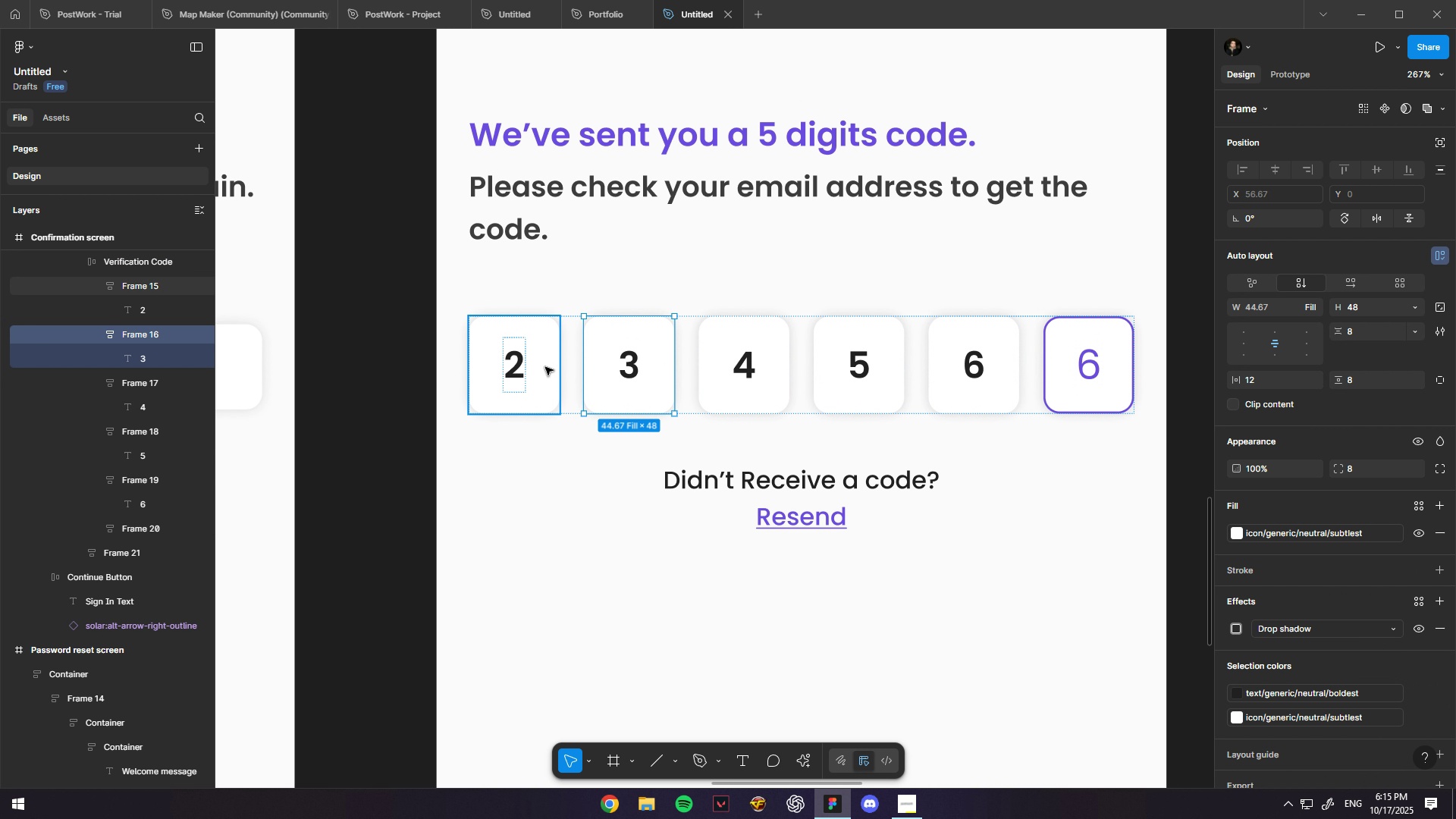 
left_click([544, 366])
 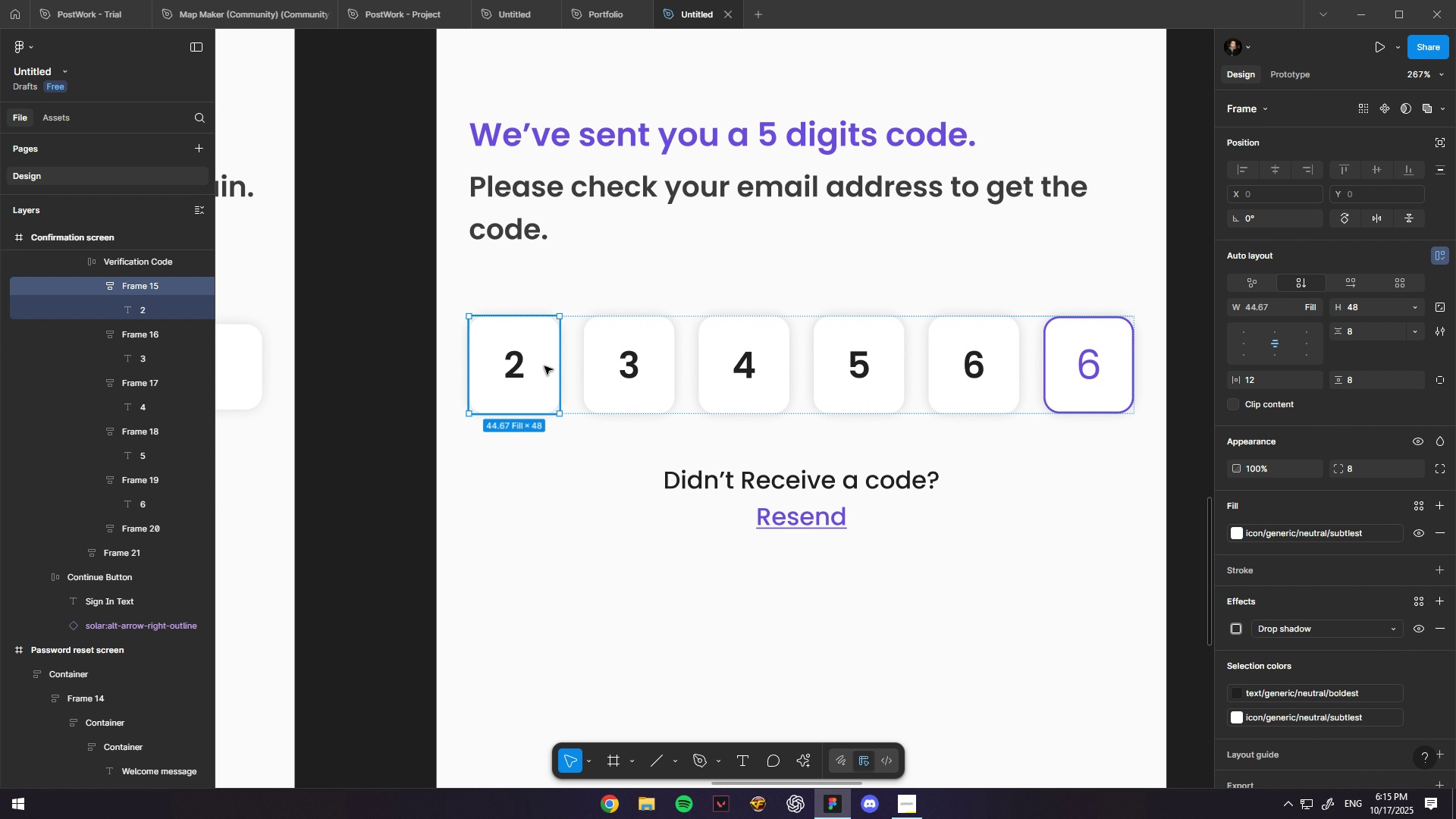 
hold_key(key=ControlLeft, duration=1.0)
scroll: coordinate [576, 363], scroll_direction: none, amount: 0.0
 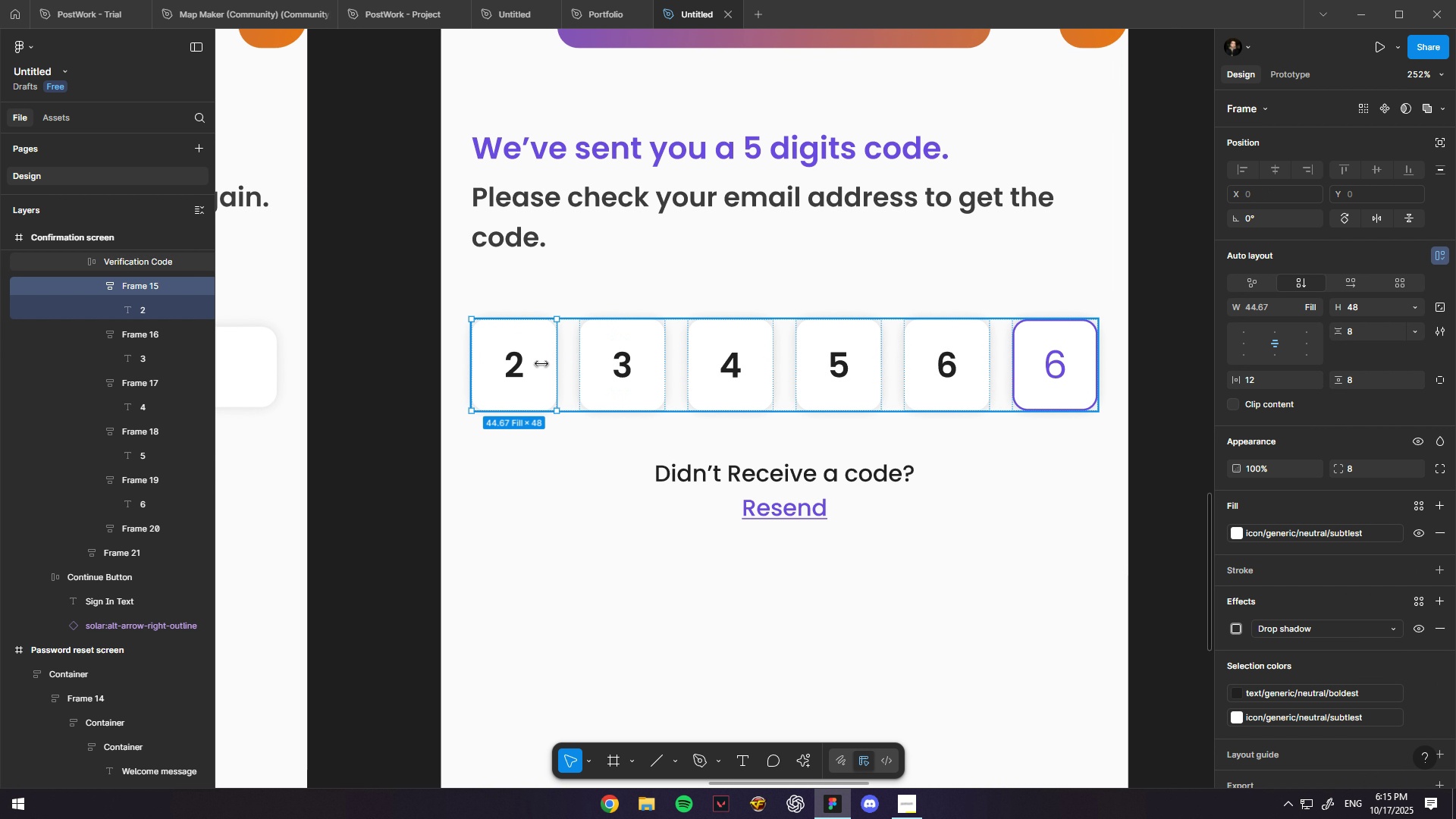 
hold_key(key=ControlLeft, duration=0.89)
left_click([513, 366])
 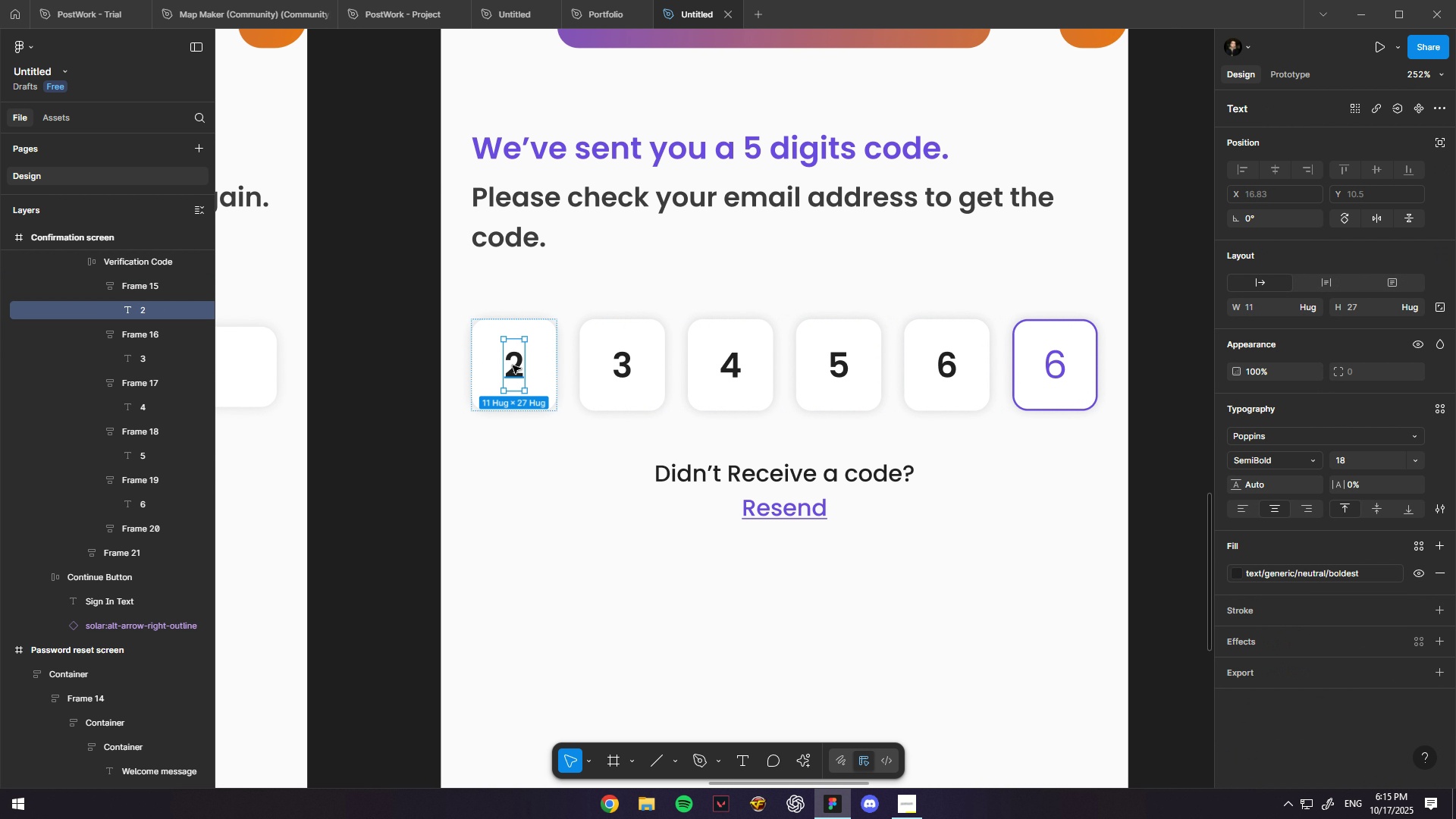 
scroll: coordinate [513, 366], scroll_direction: up, amount: 1.0
 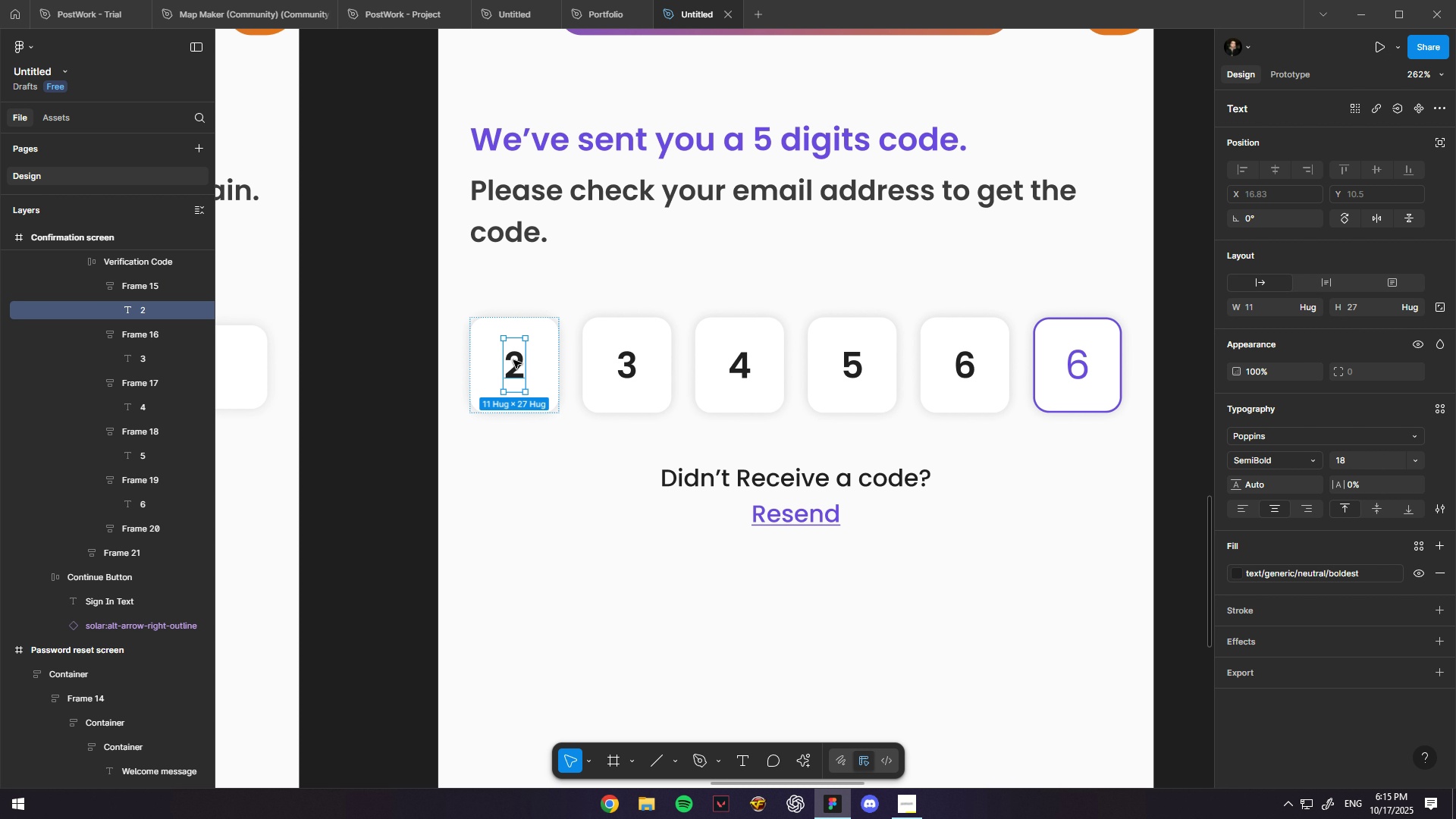 
left_click([1272, 310])
 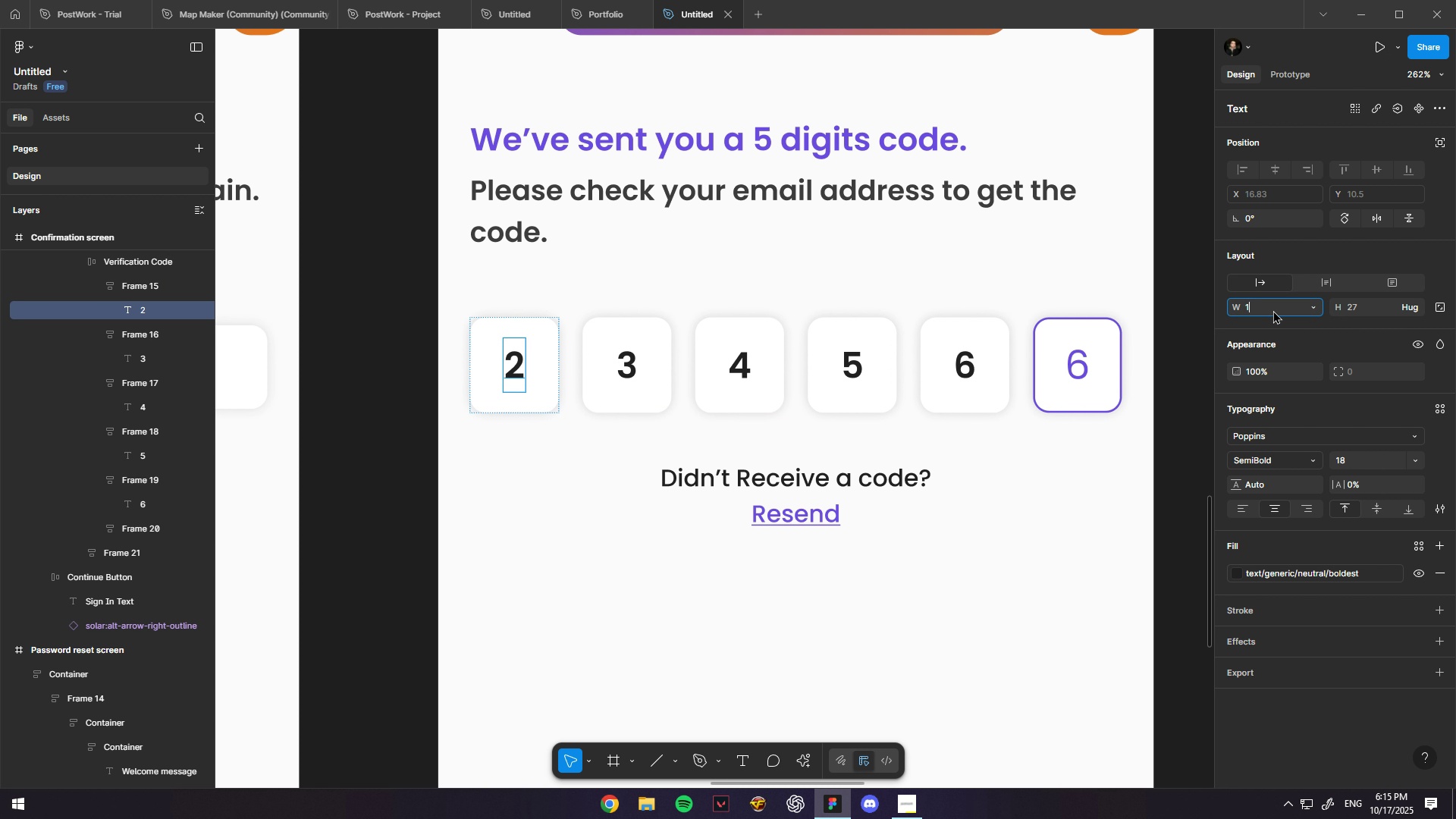 
key(Numpad1)
 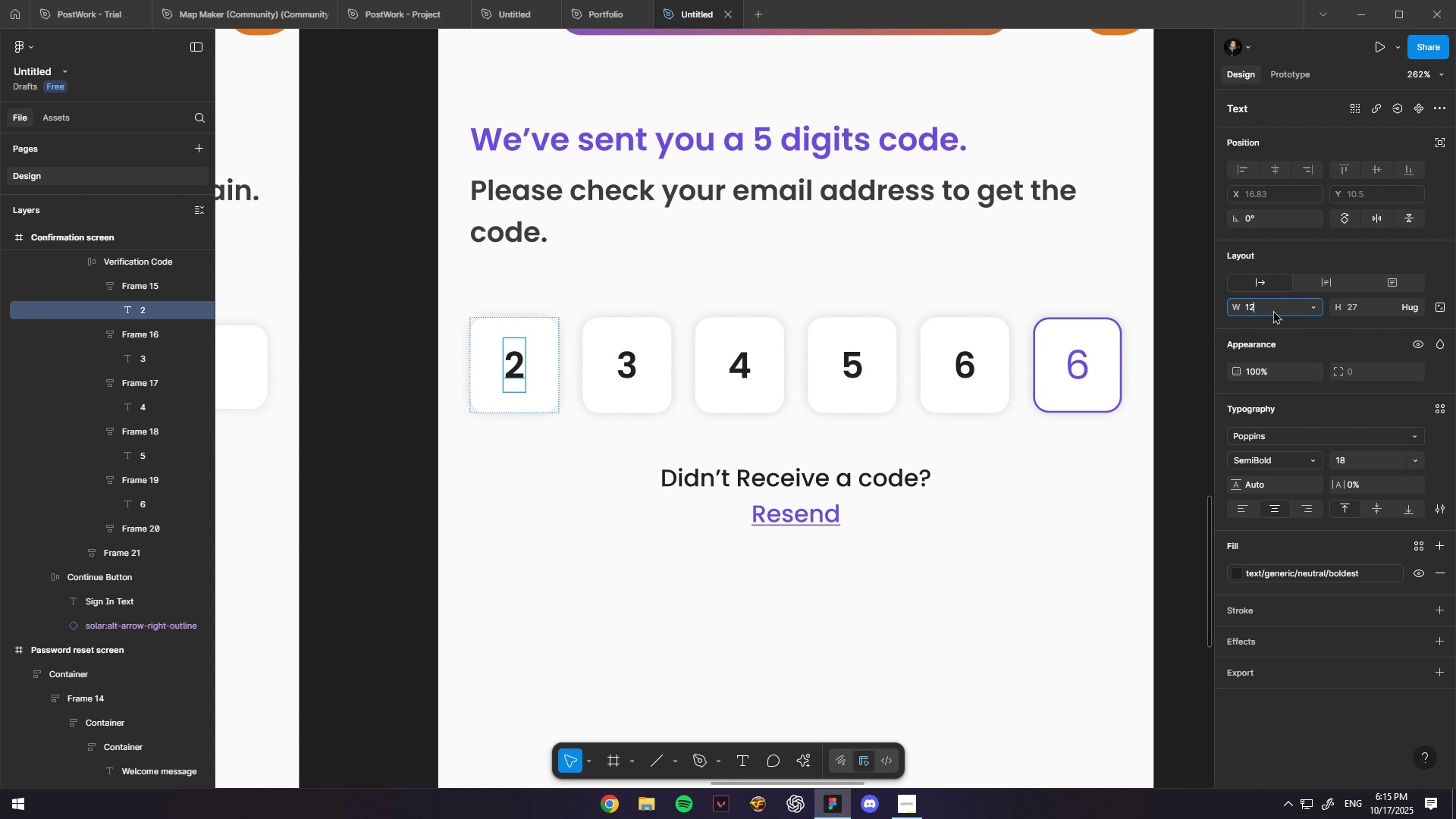 
key(Numpad2)
 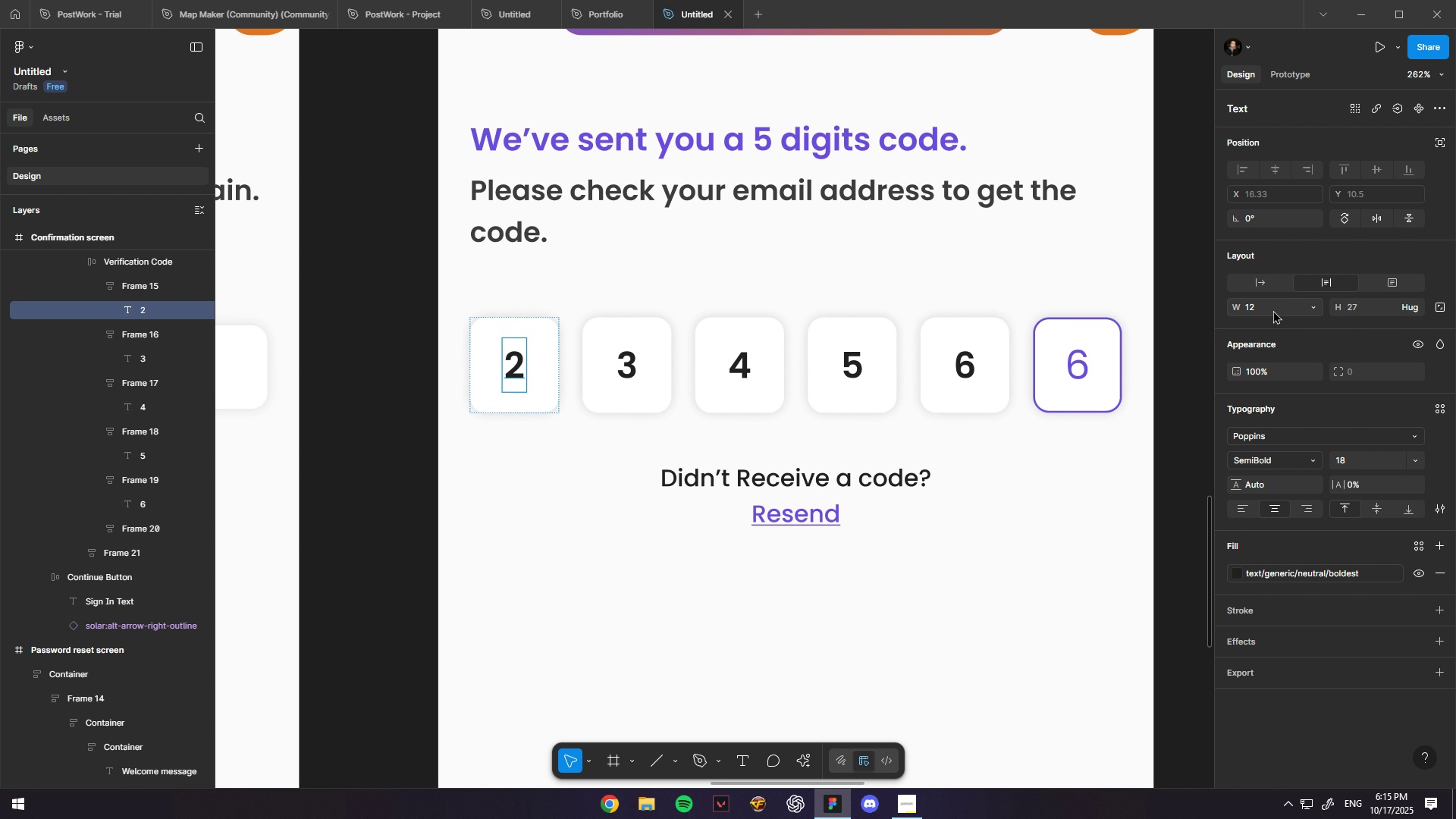 
key(NumpadEnter)
 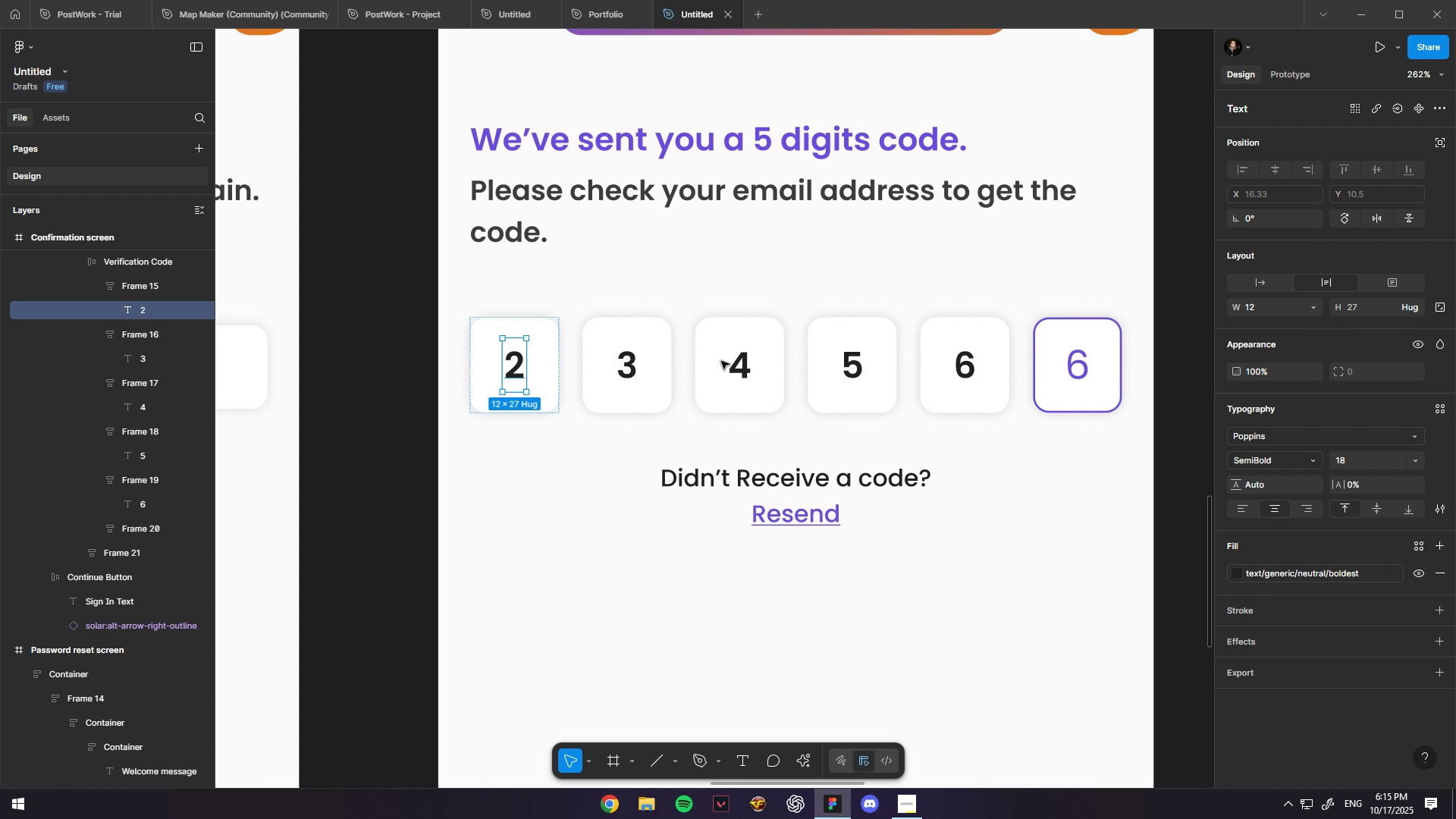 
key(Alt+Control+C)
 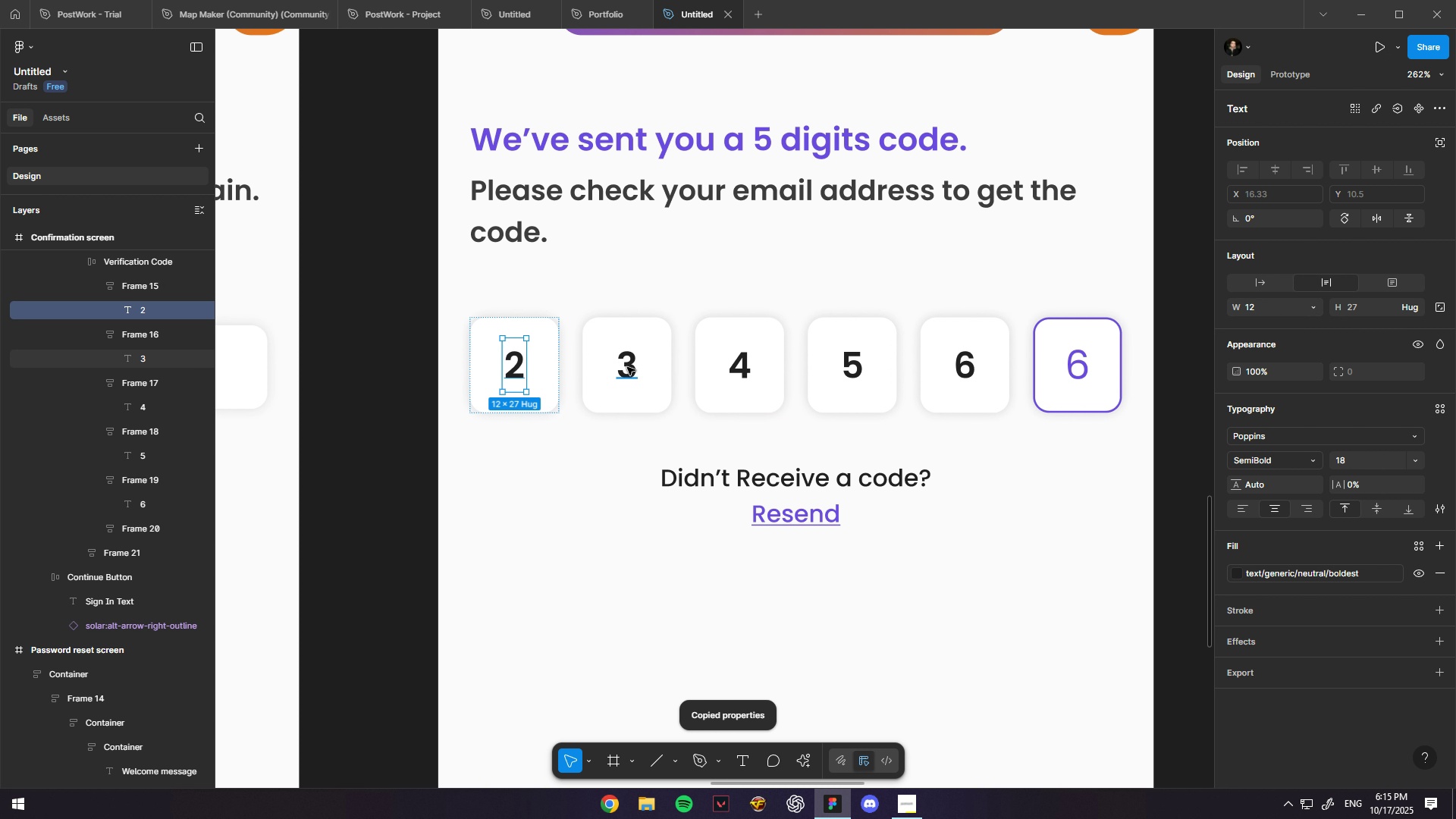 
left_click([627, 367])
 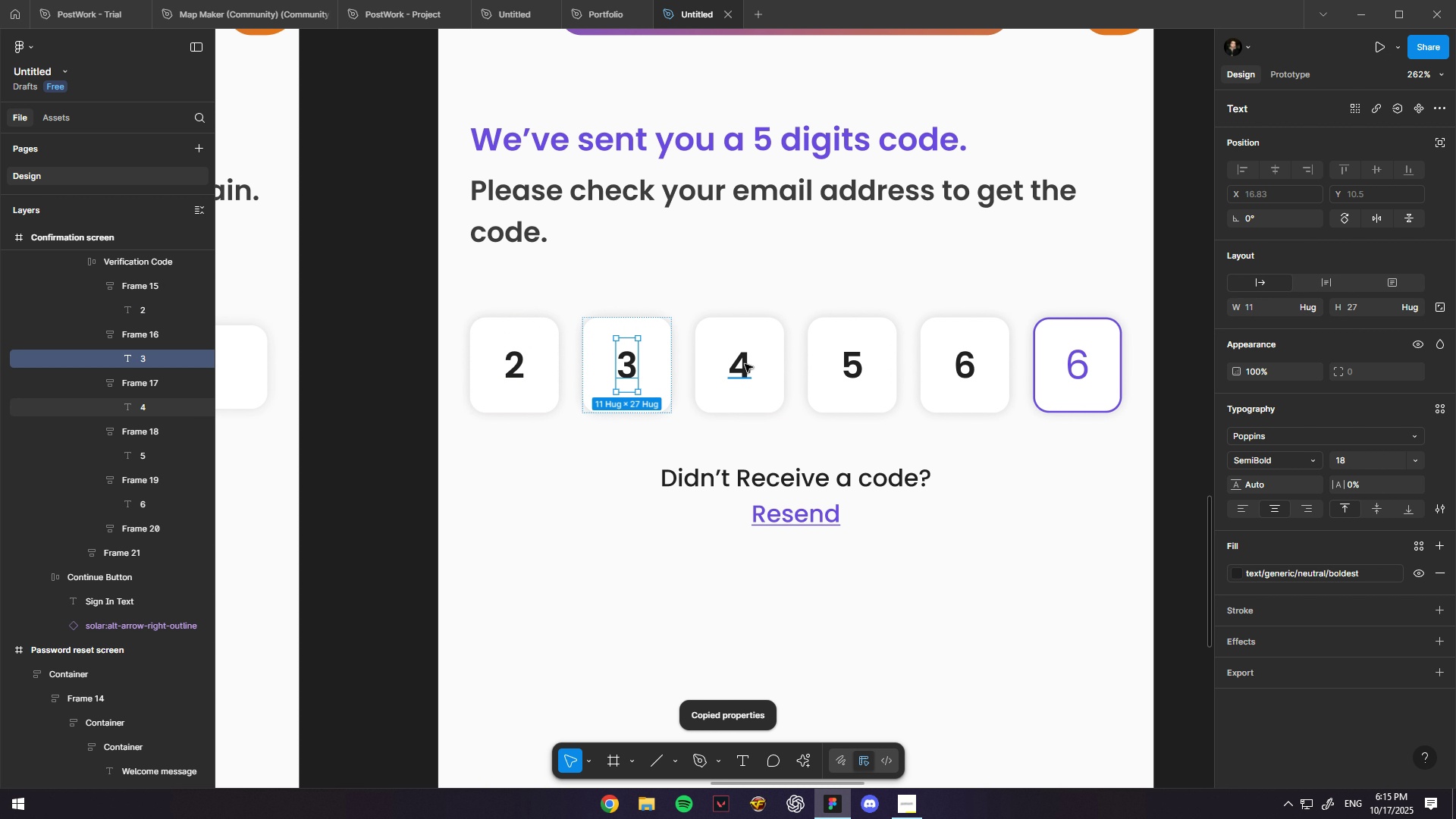 
hold_key(key=ShiftLeft, duration=1.26)
double_click([746, 364])
 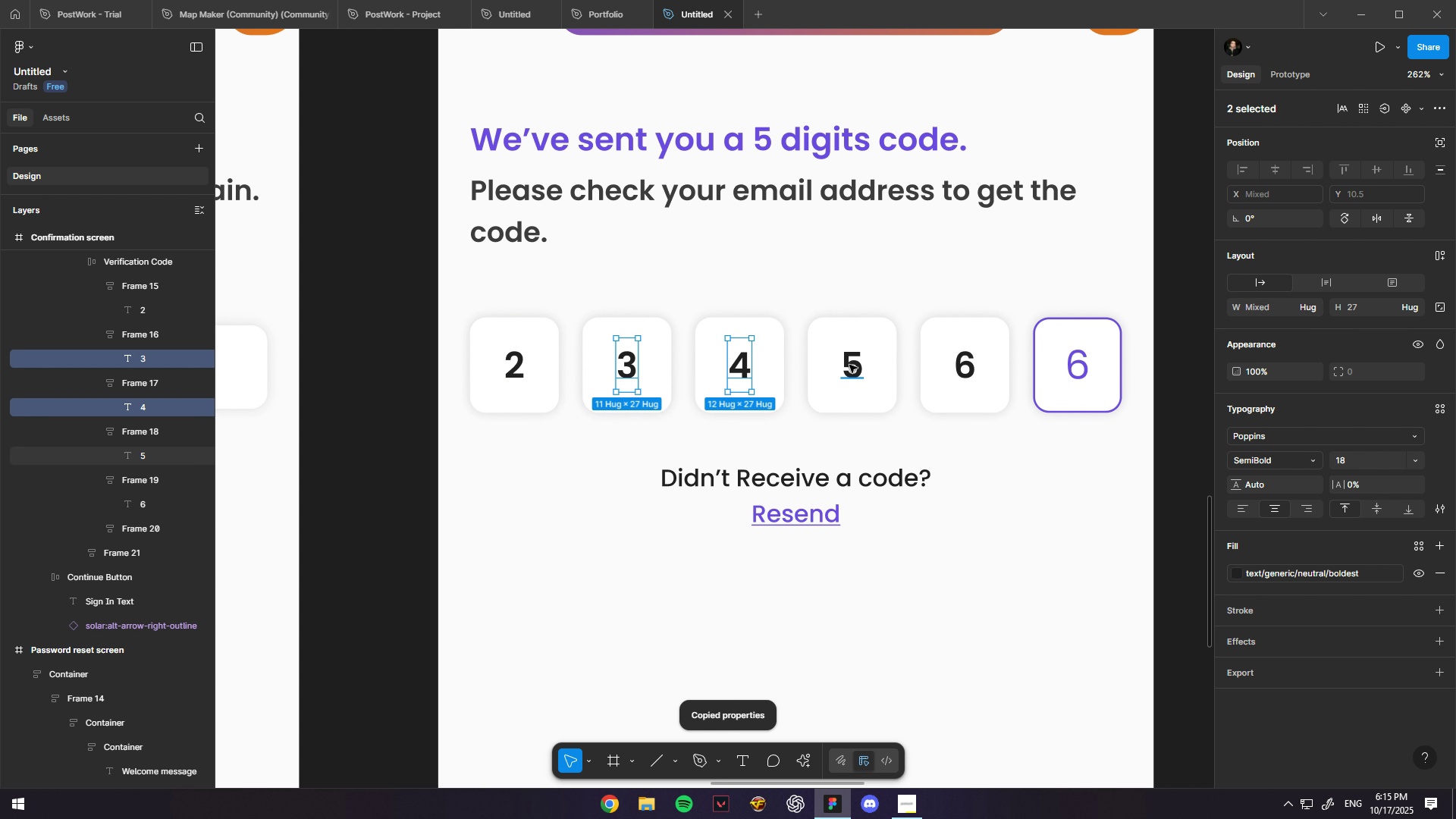 
triple_click([849, 365])
 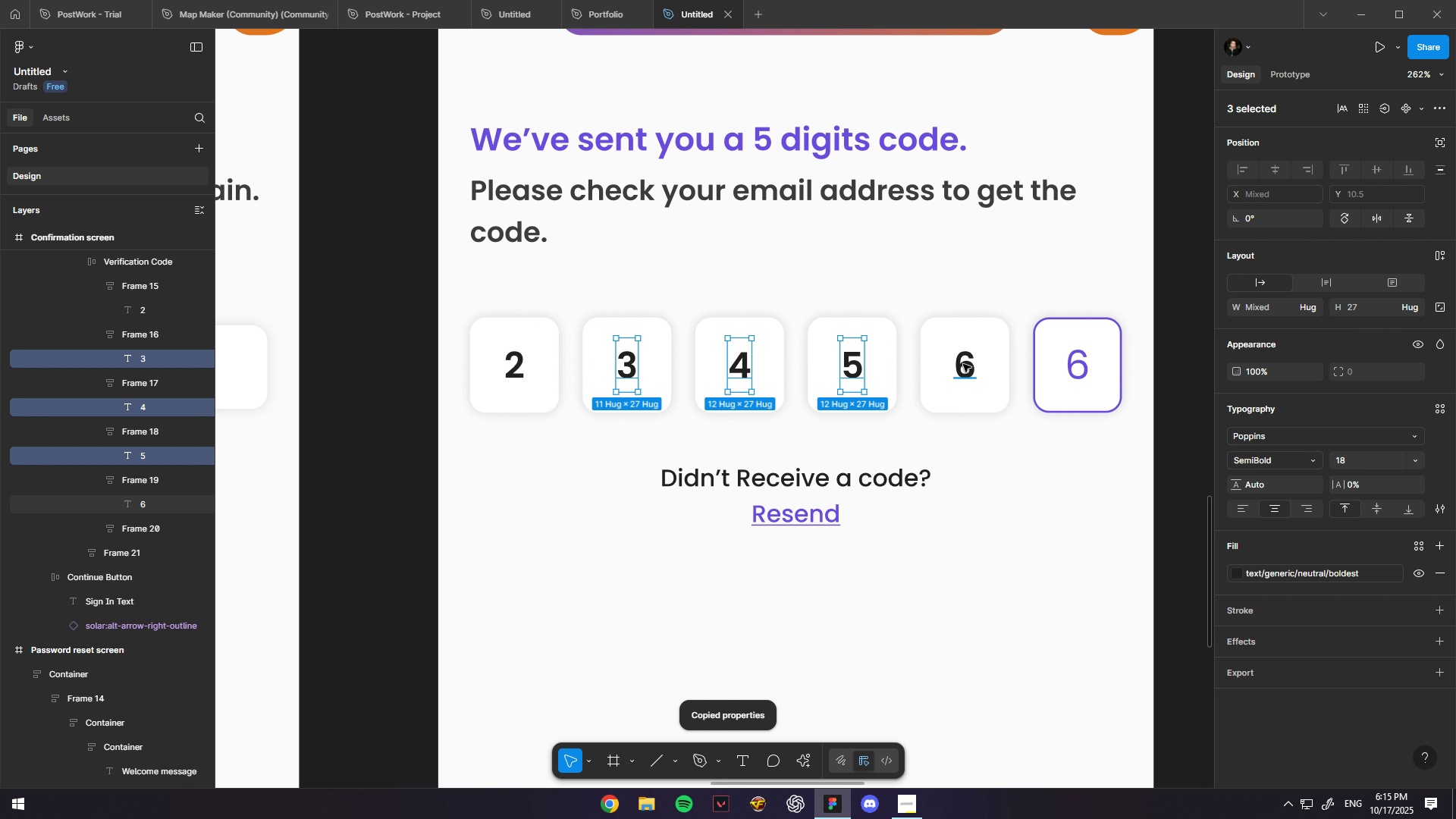 
key(Alt+Control+V)
 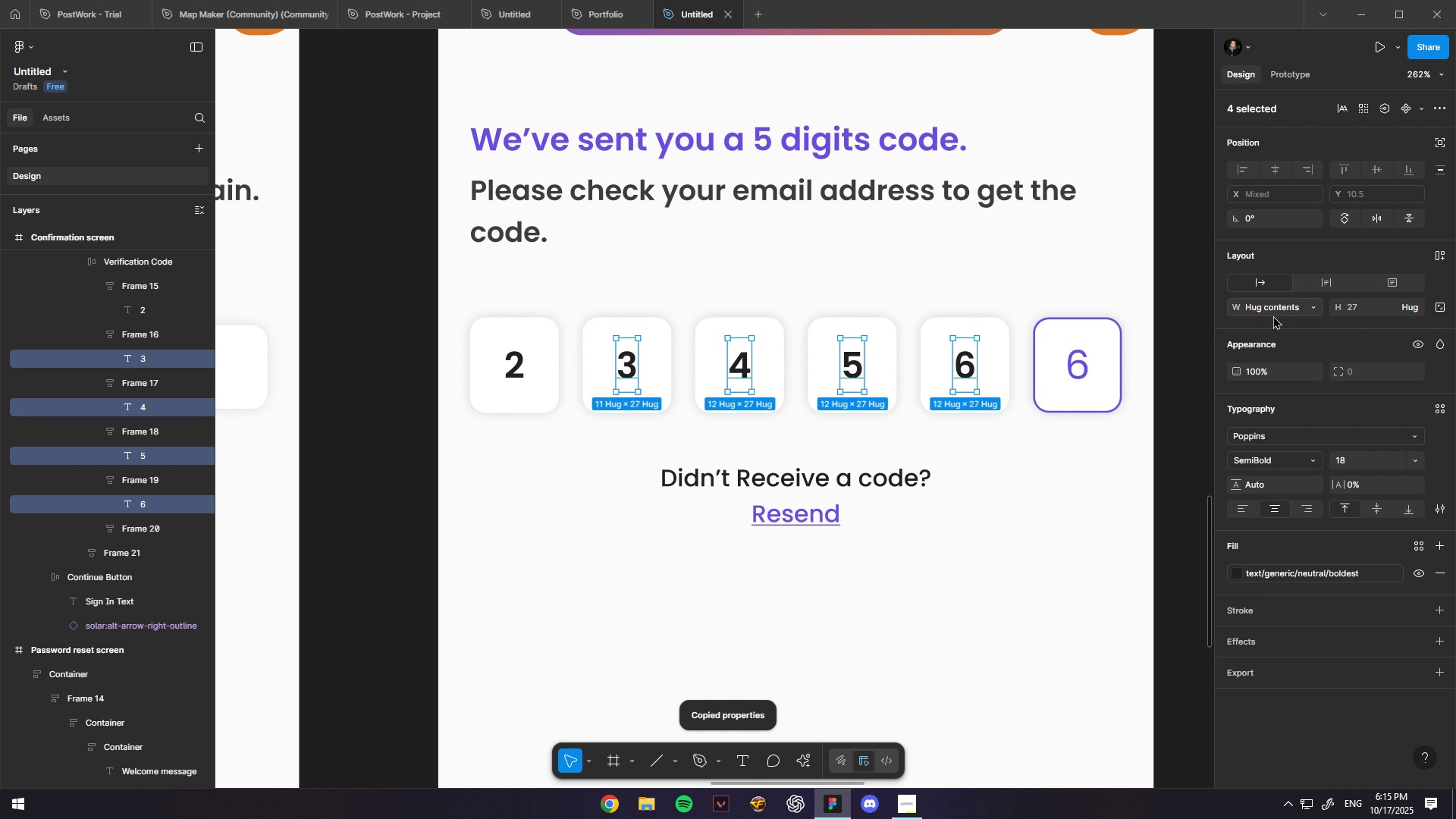 
left_click([1272, 312])
 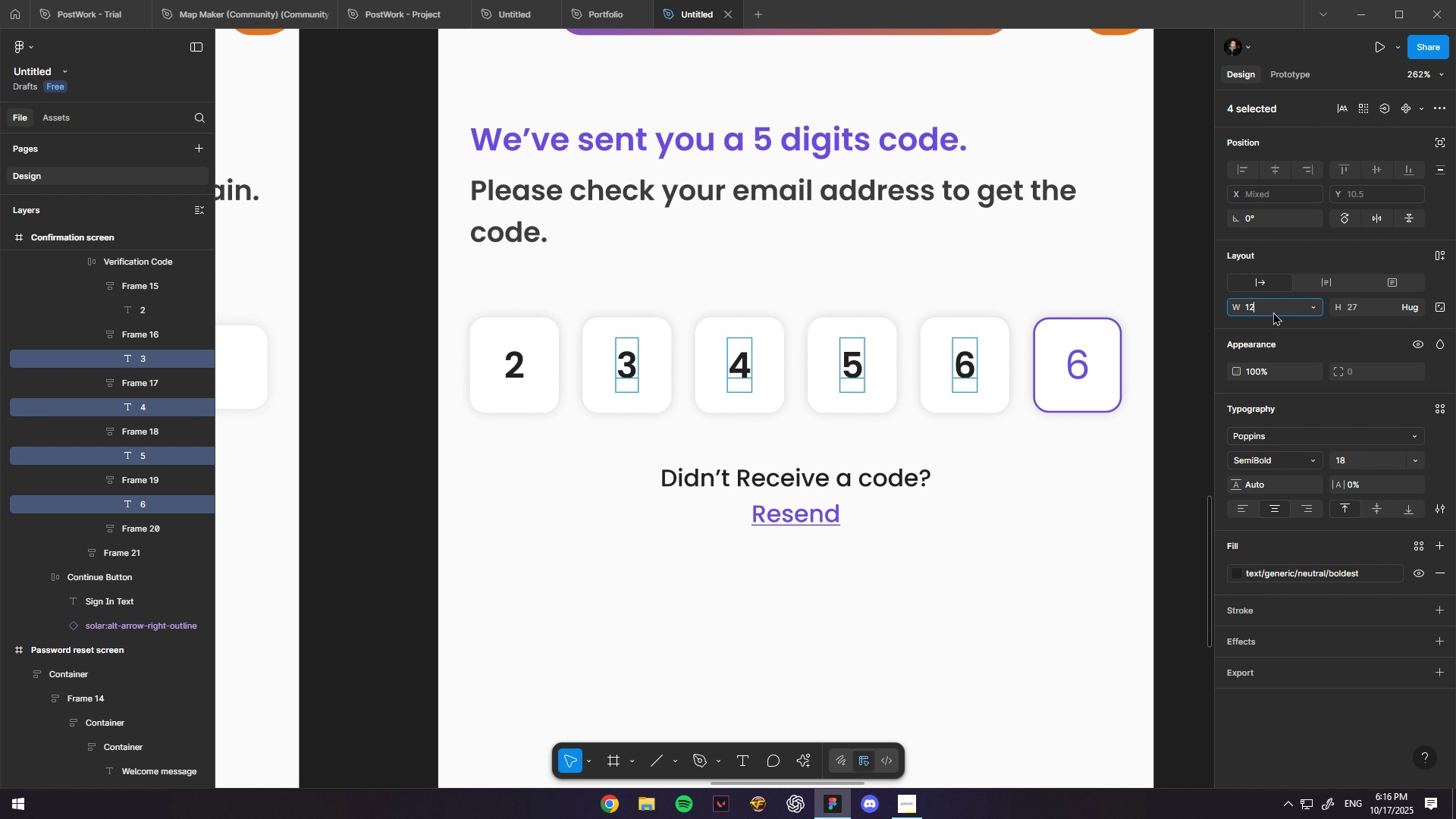 
key(Numpad1)
 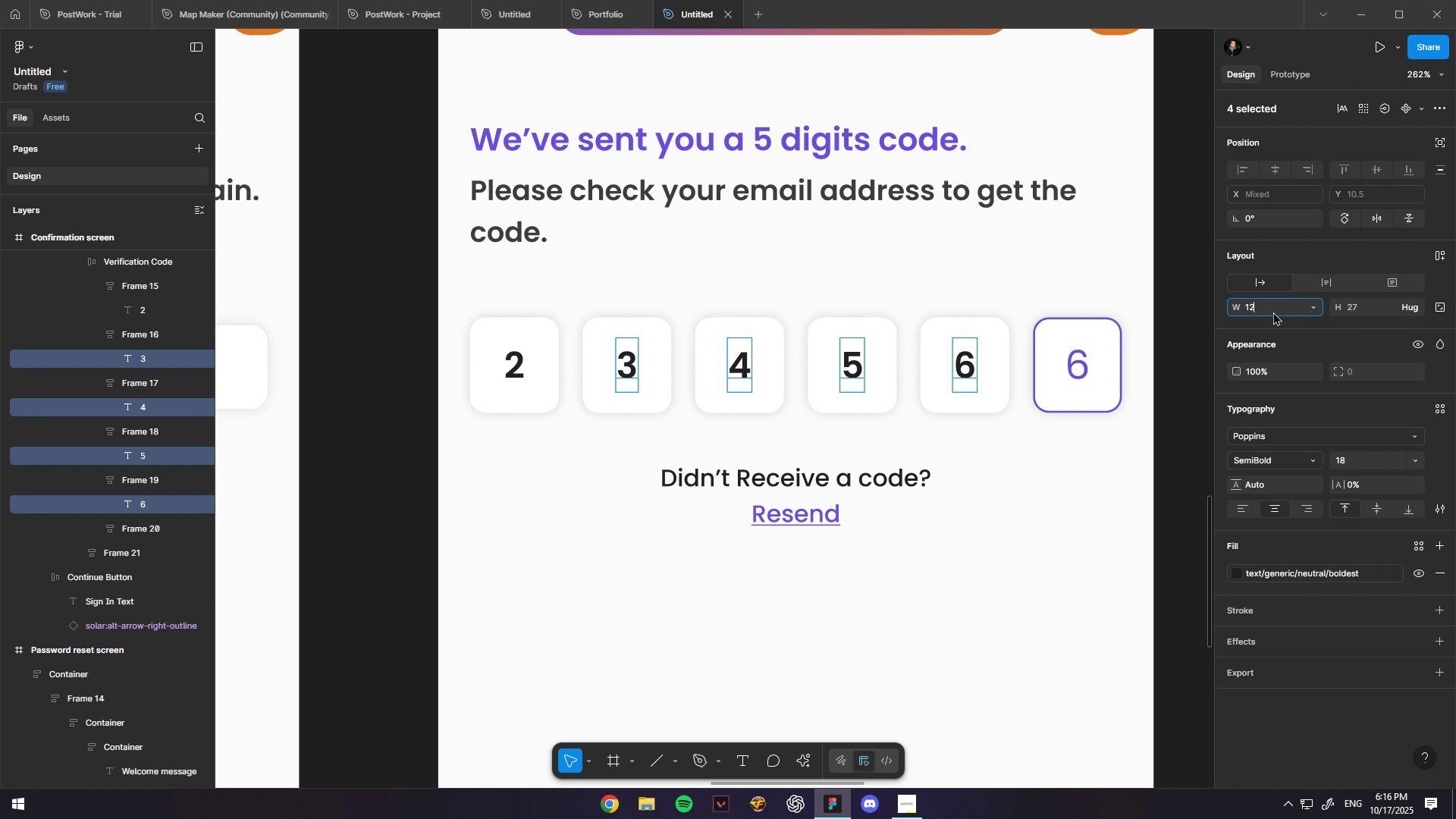 
key(Numpad2)
 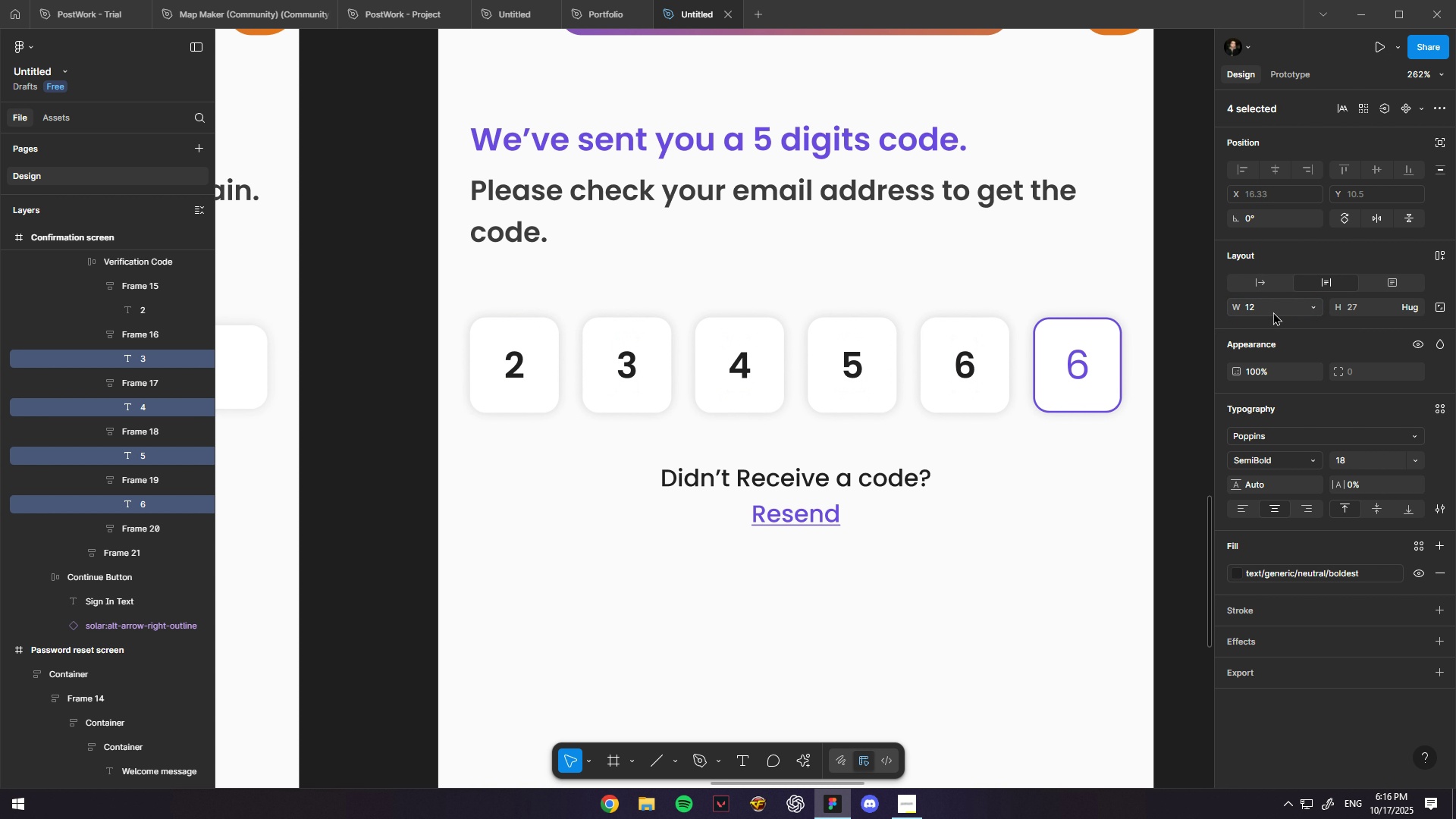 
key(NumpadEnter)
 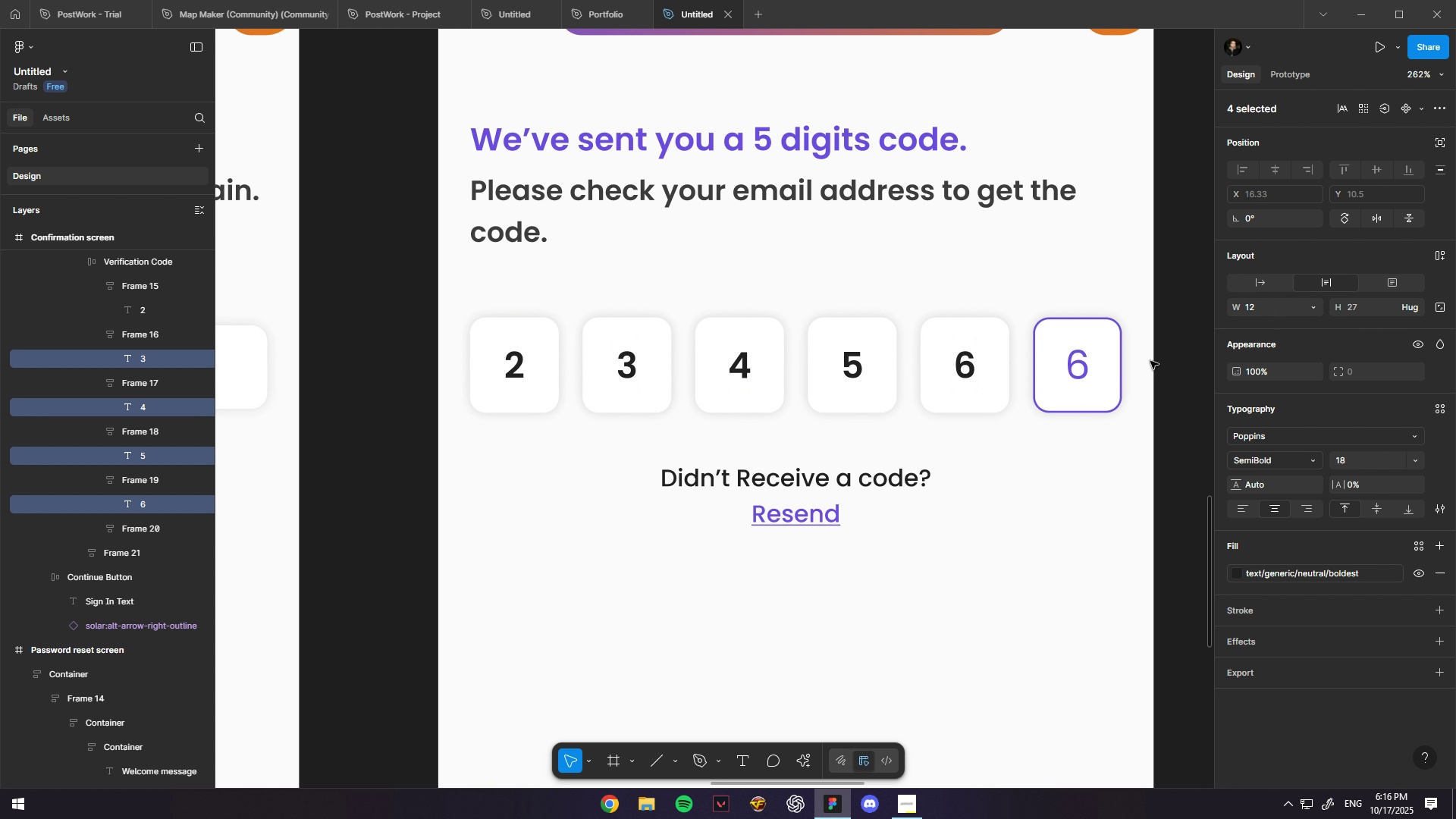 
key(Control+ControlLeft)
 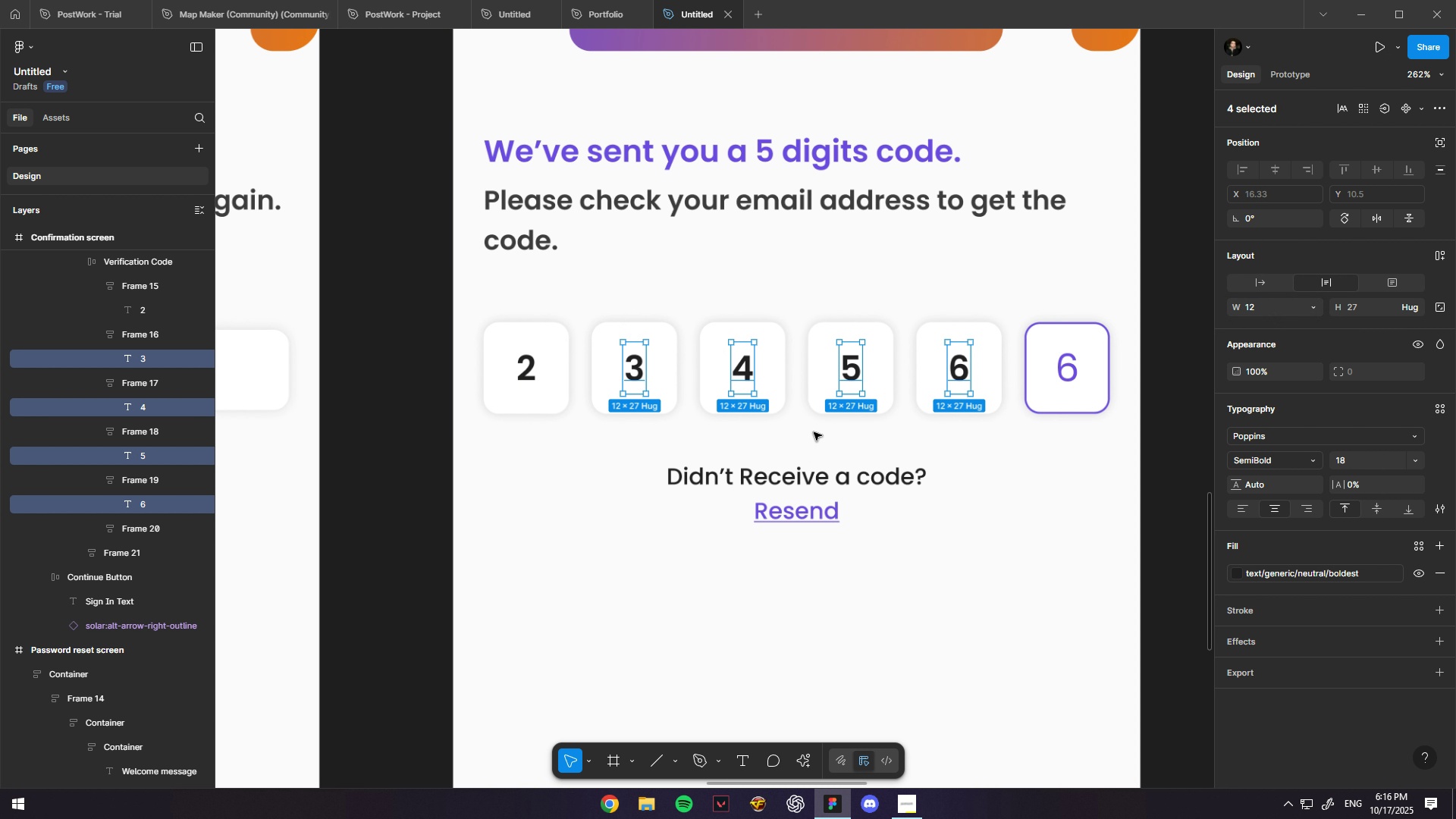 
scroll: coordinate [814, 432], scroll_direction: down, amount: 1.0
 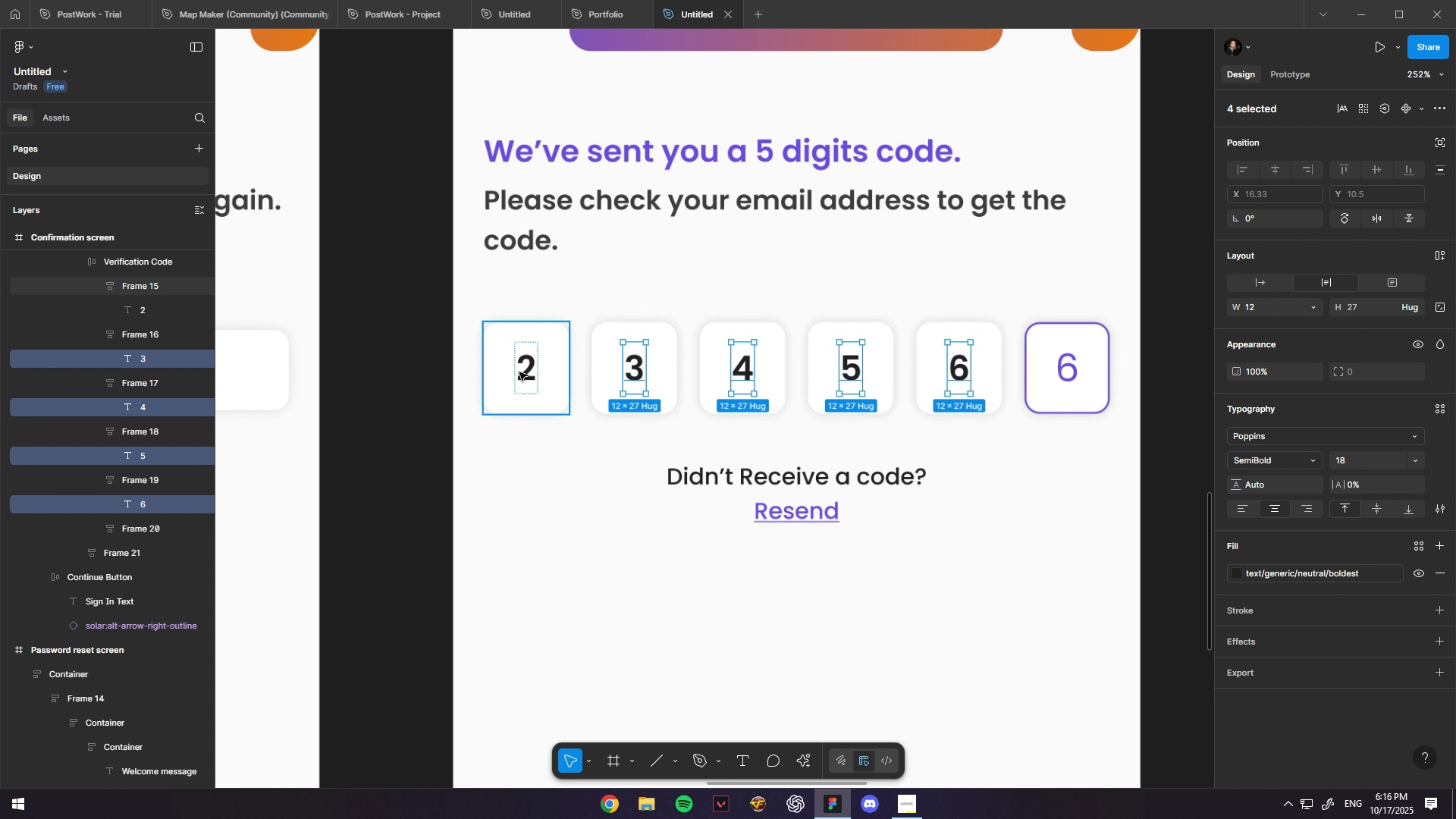 
hold_key(key=ControlLeft, duration=1.51)
left_click([553, 356])
 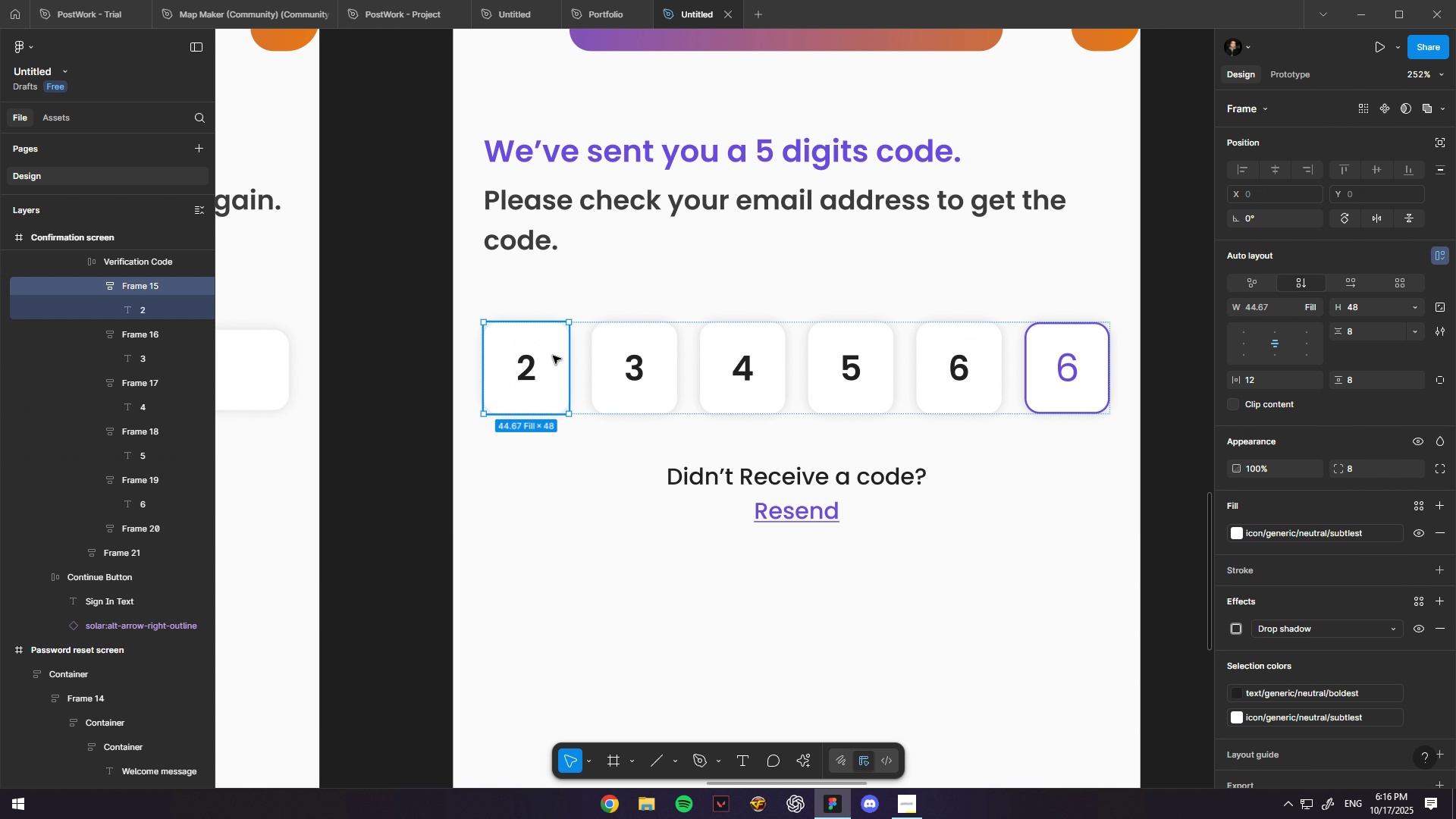 
scroll: coordinate [553, 356], scroll_direction: down, amount: 1.0
 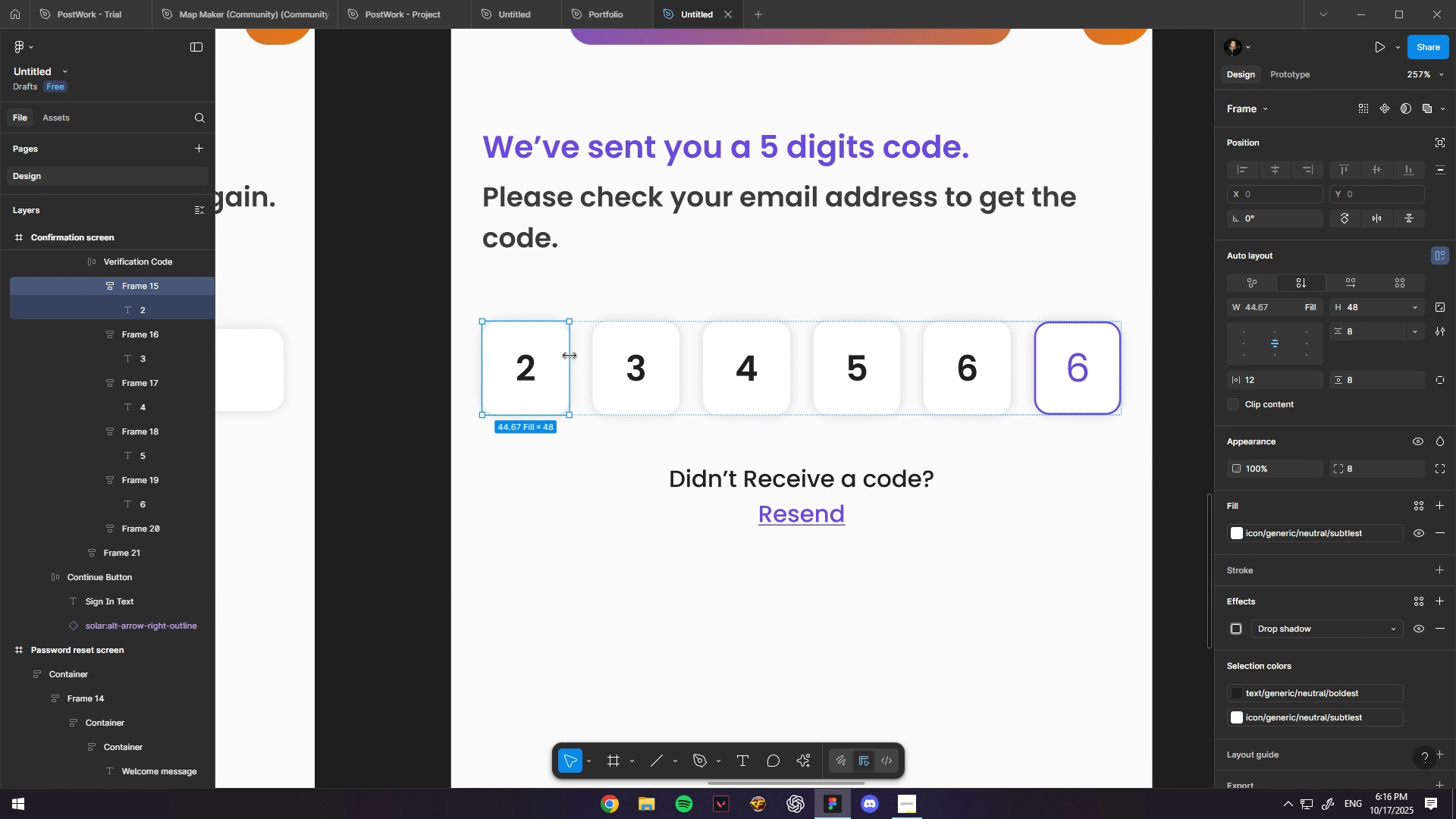 
double_click([570, 354])
 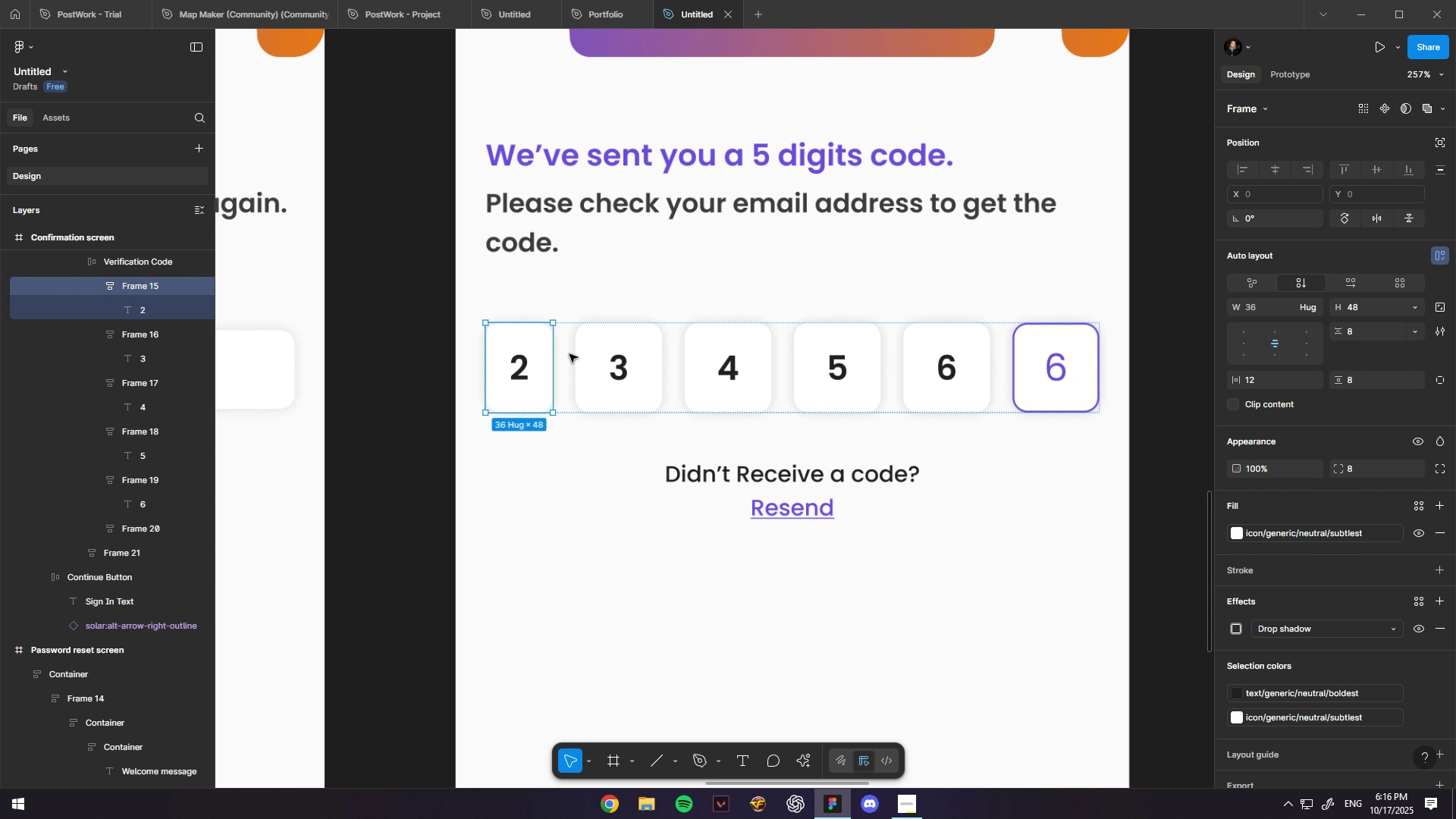 
scroll: coordinate [570, 354], scroll_direction: down, amount: 4.0
 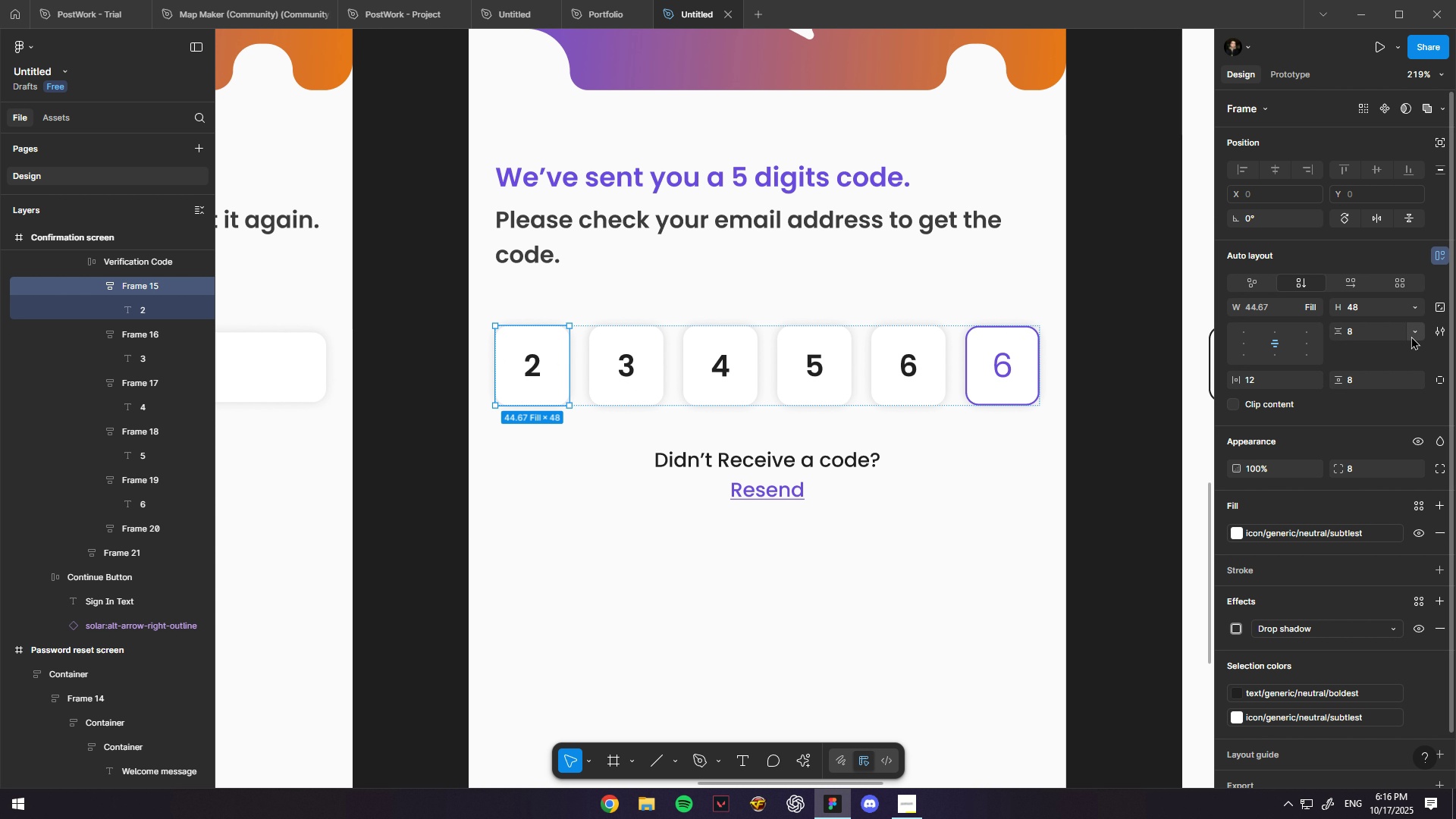 
key(Control+Z)
 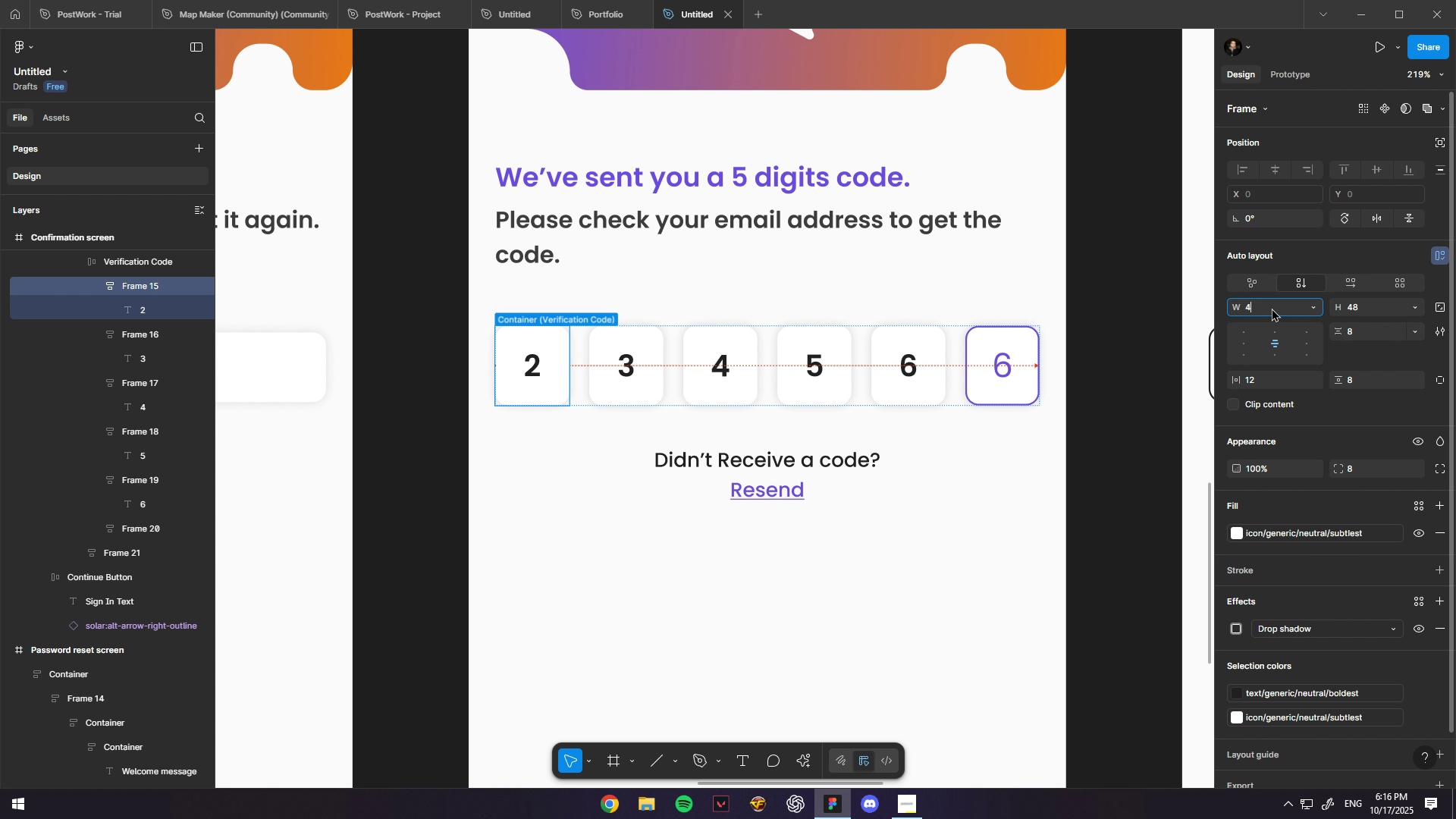 
key(Numpad4)
 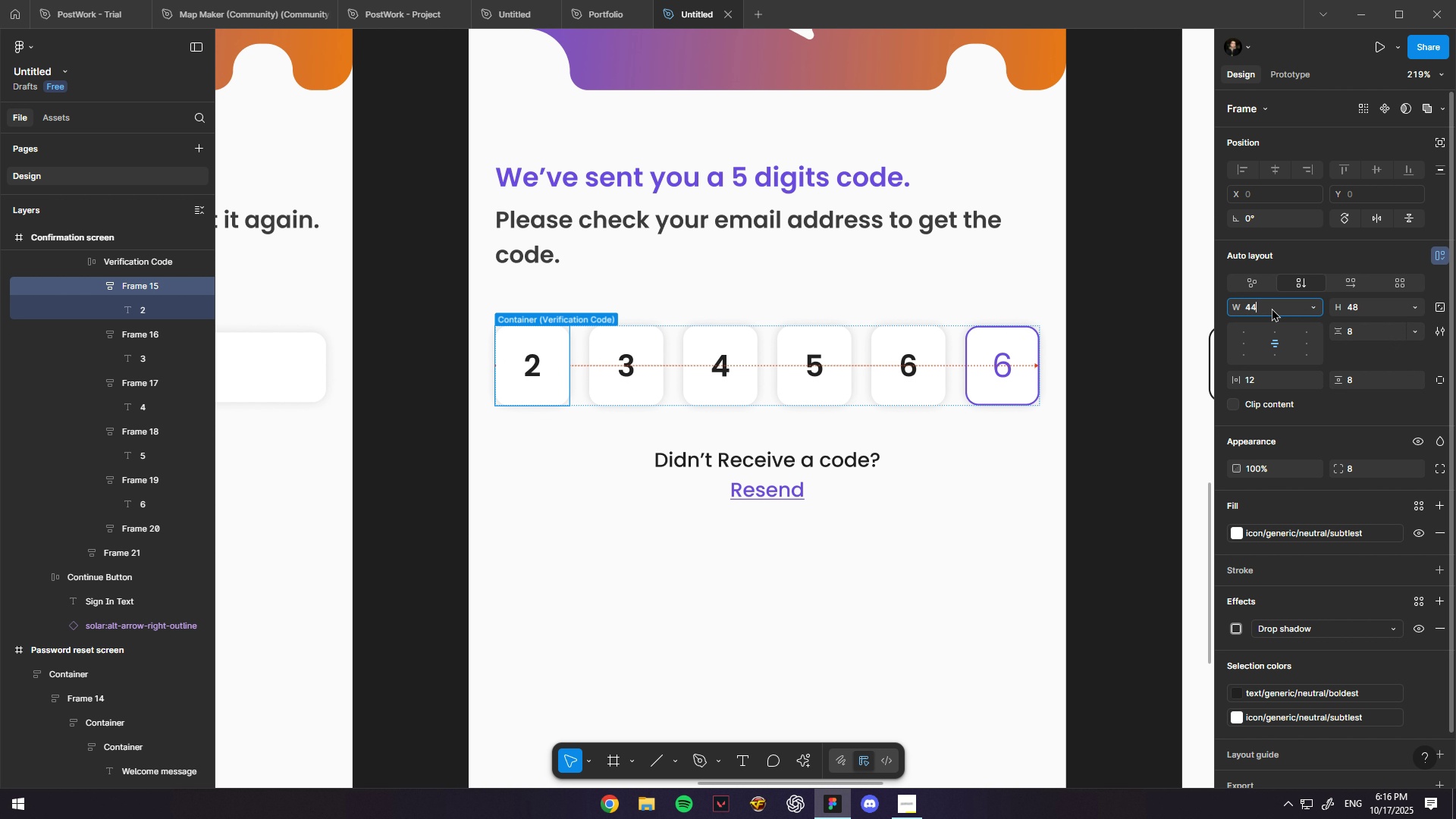 
key(Numpad4)
 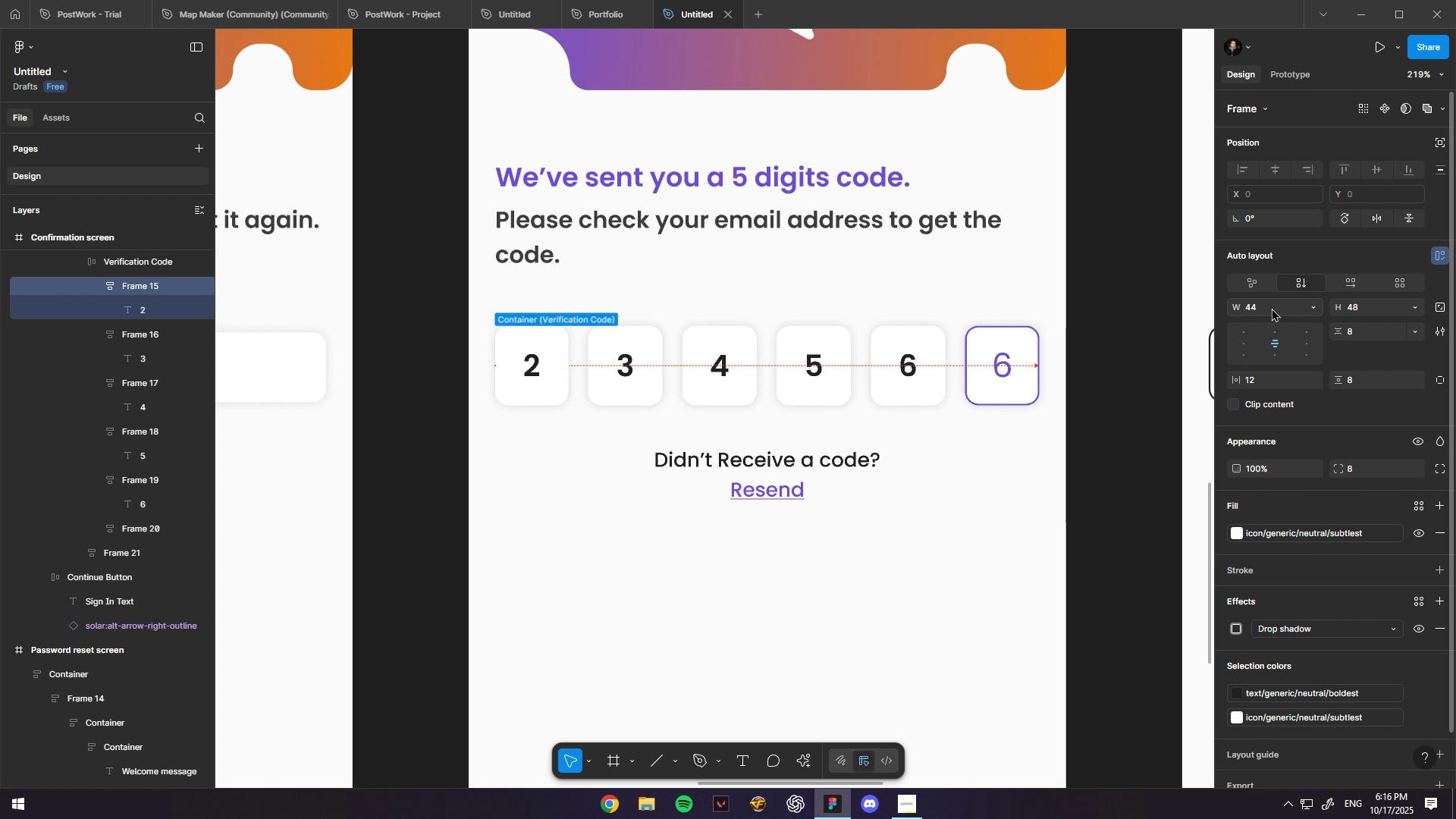 
key(NumpadEnter)
 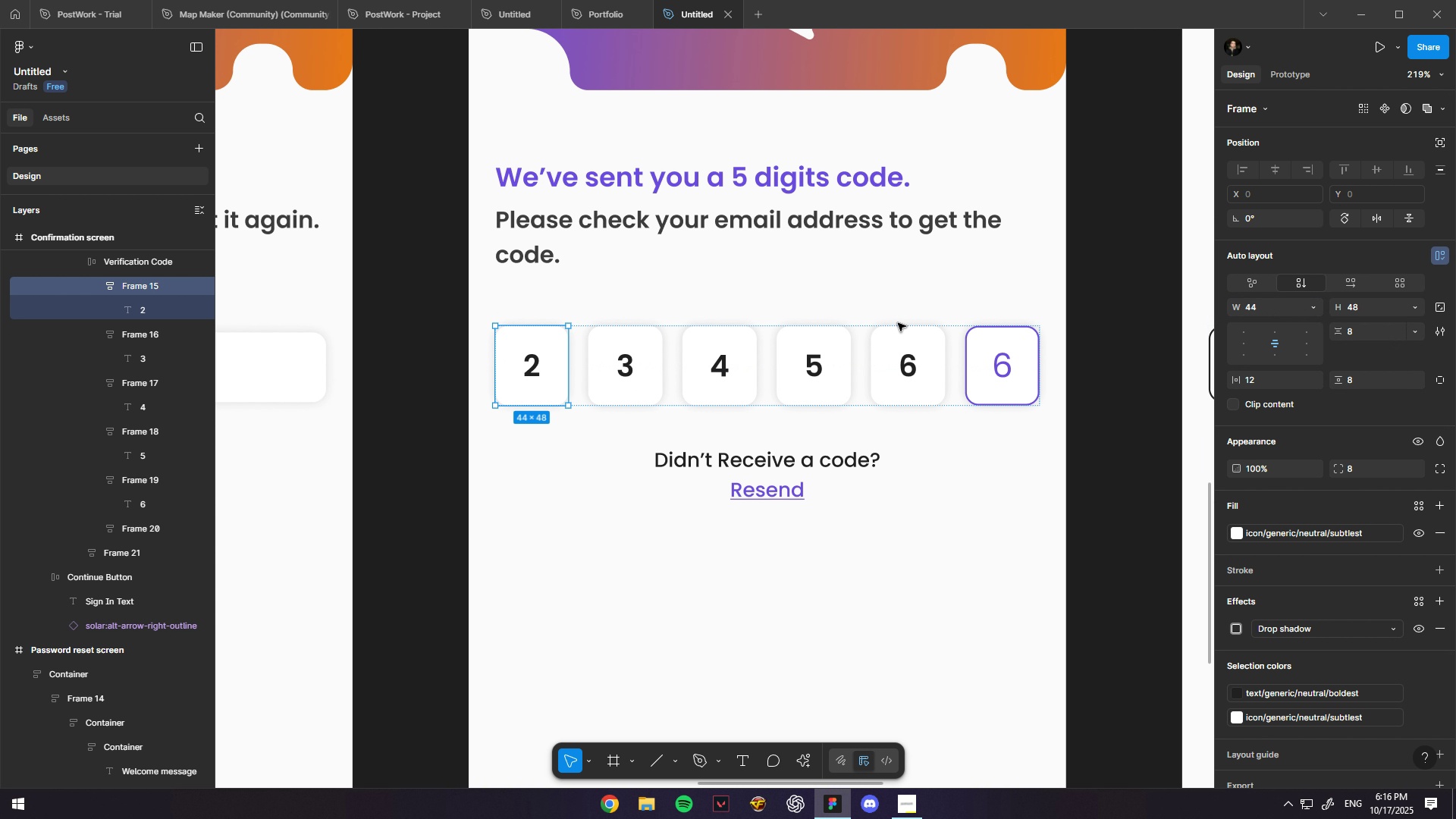 
hold_key(key=ControlLeft, duration=0.56)
 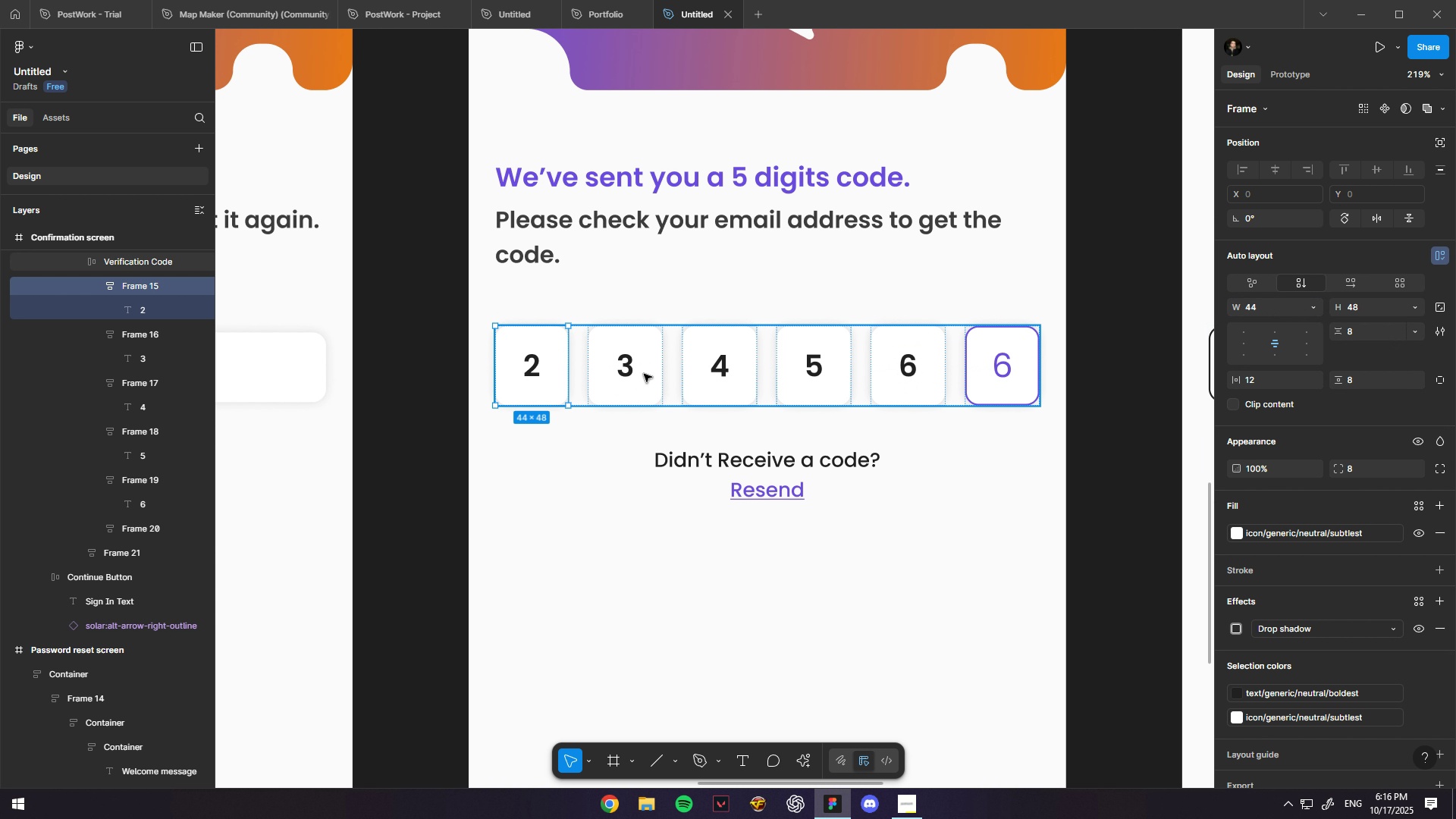 
hold_key(key=ControlLeft, duration=0.7)
left_click([656, 348])
 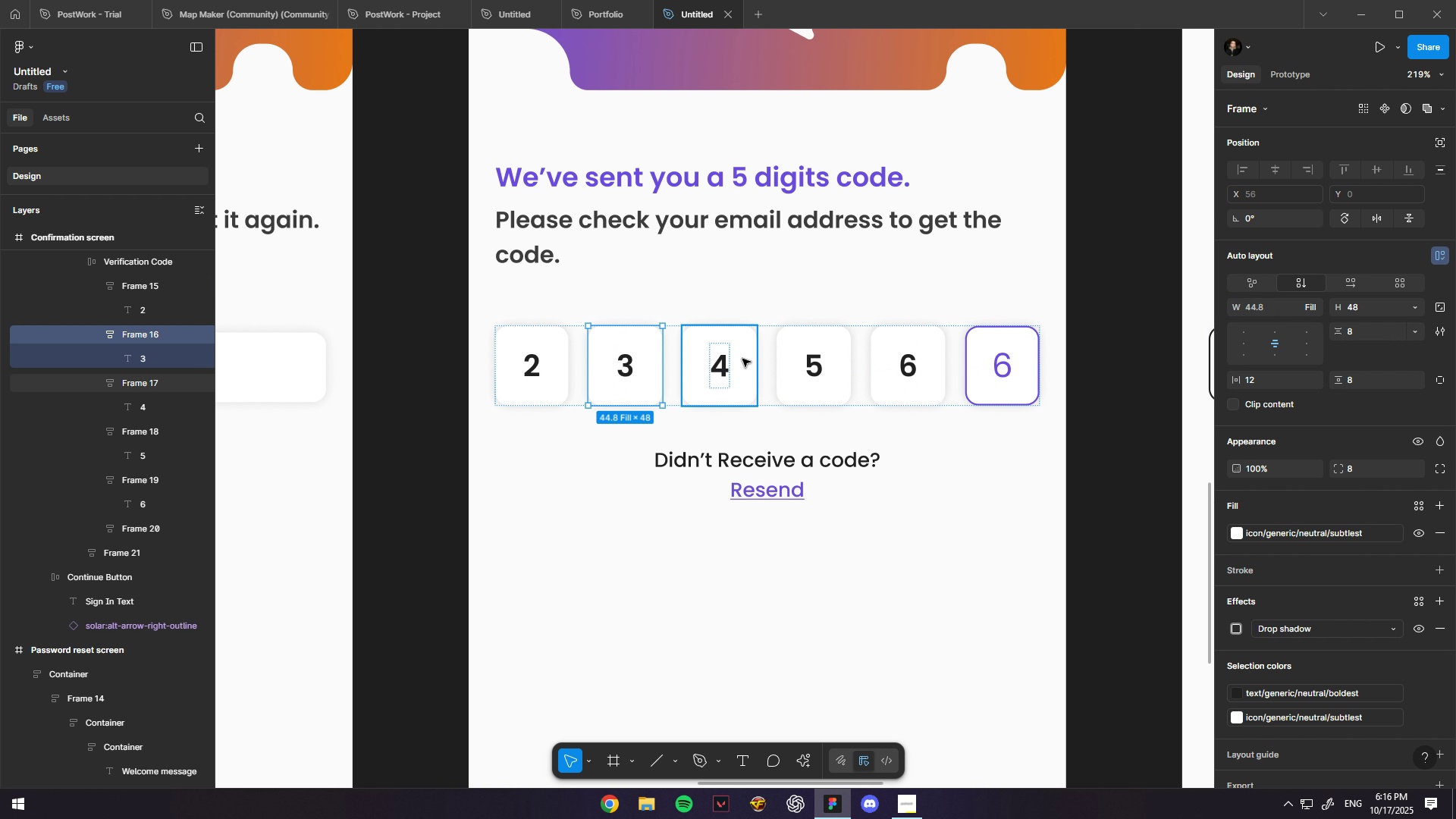 
hold_key(key=ShiftLeft, duration=0.39)
left_click([742, 359])
 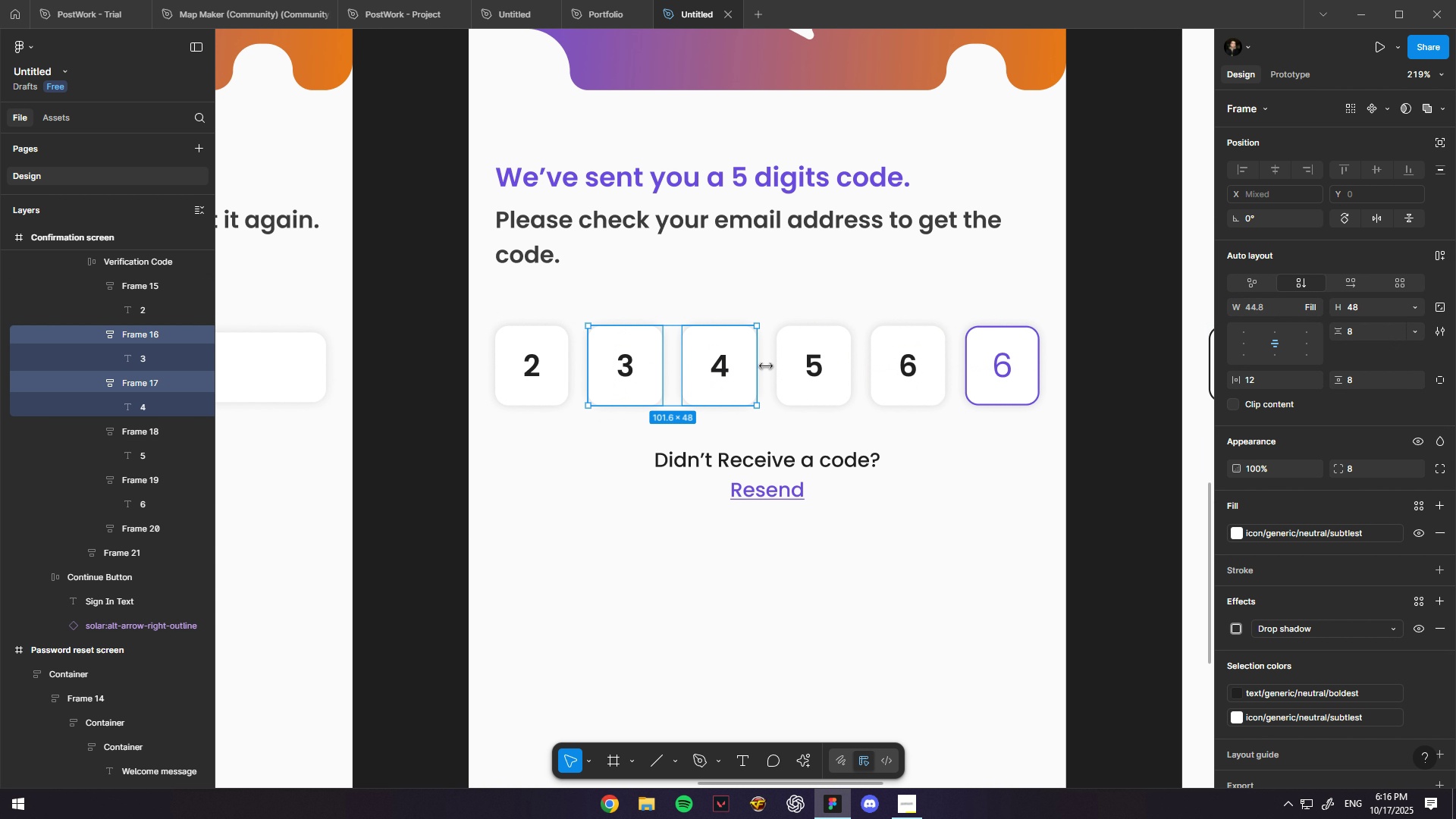 
hold_key(key=ShiftLeft, duration=1.38)
triple_click([976, 344])
 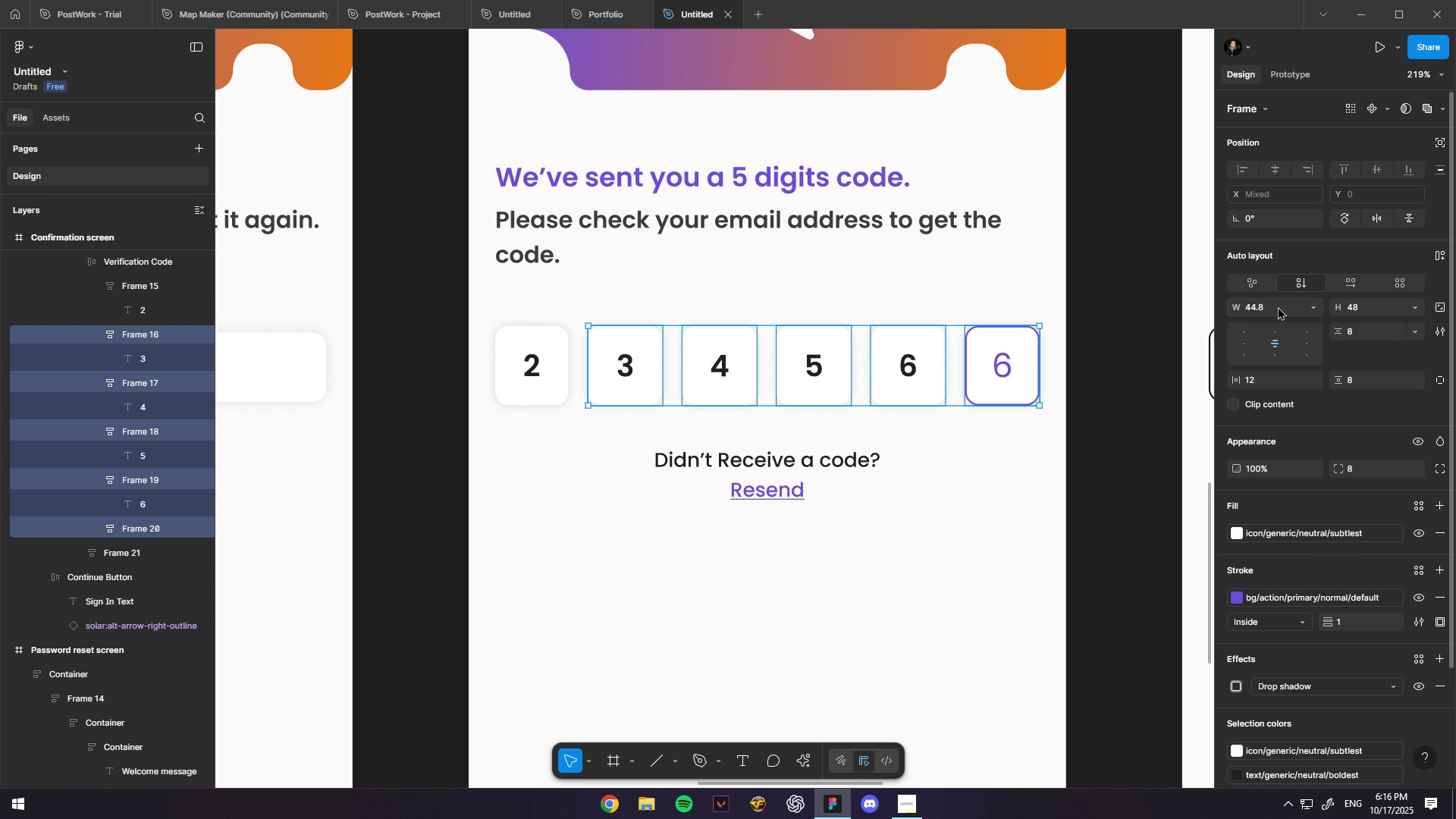 
left_click([1277, 306])
 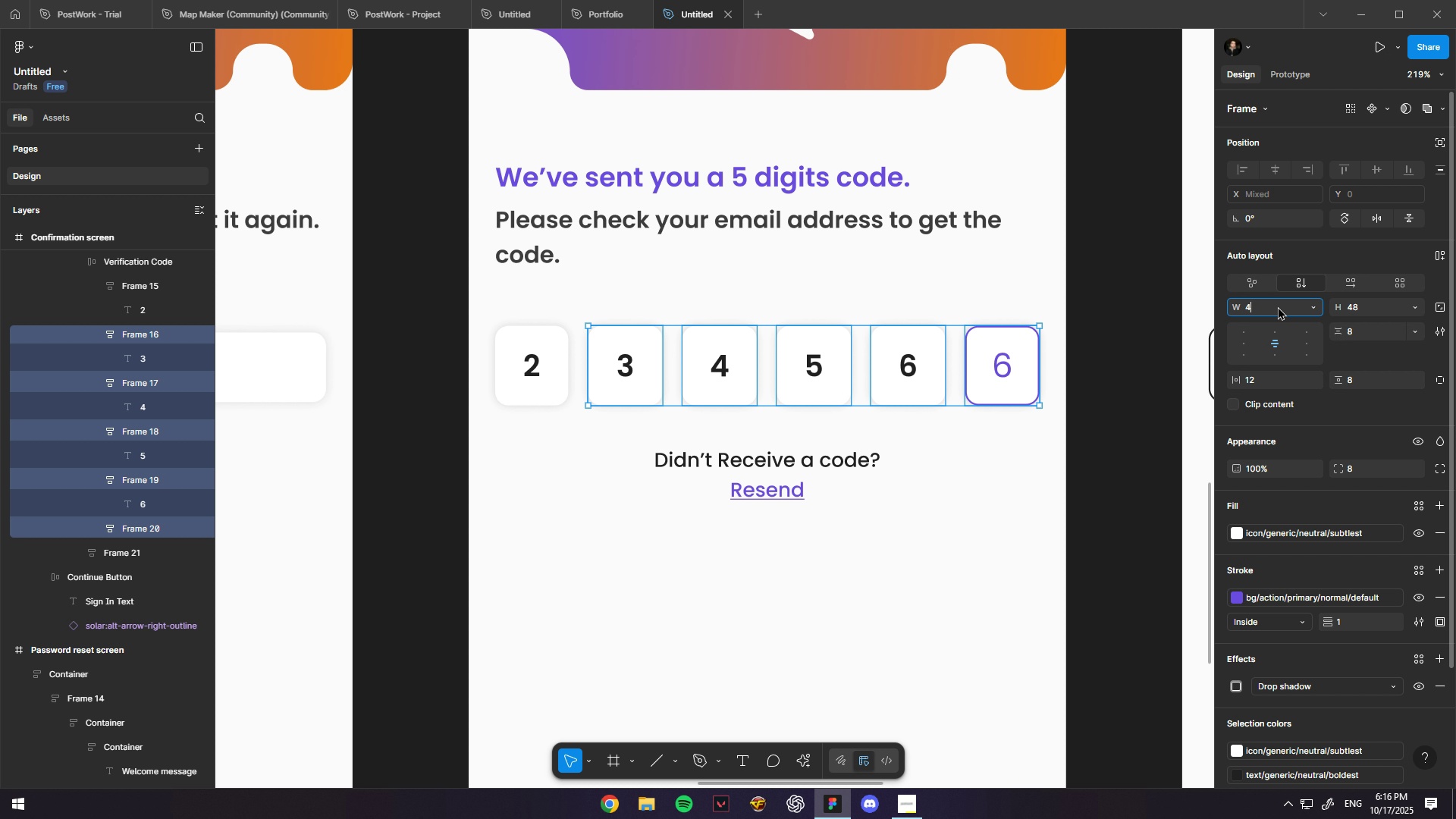 
key(Numpad4)
 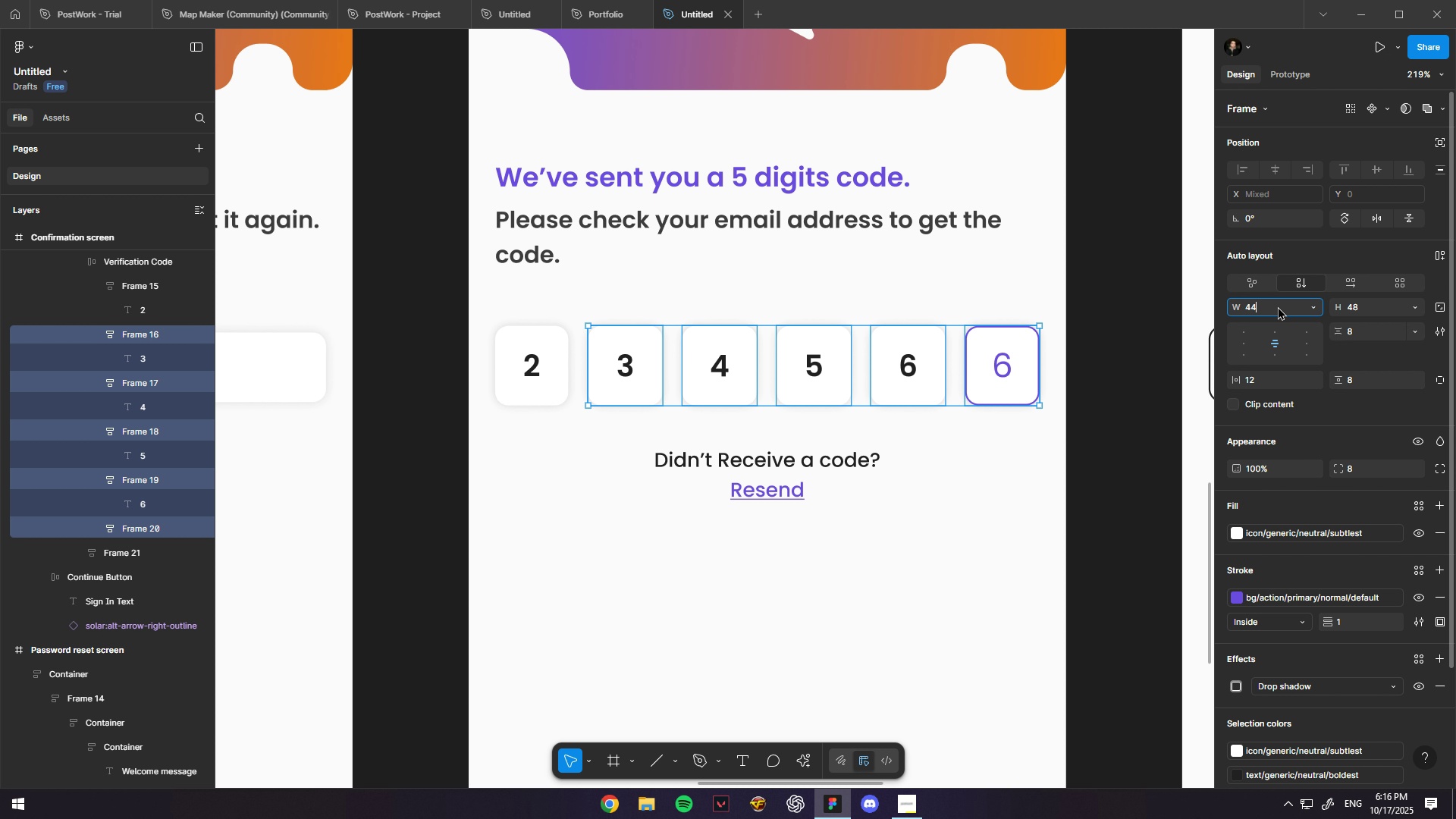 
key(Numpad4)
 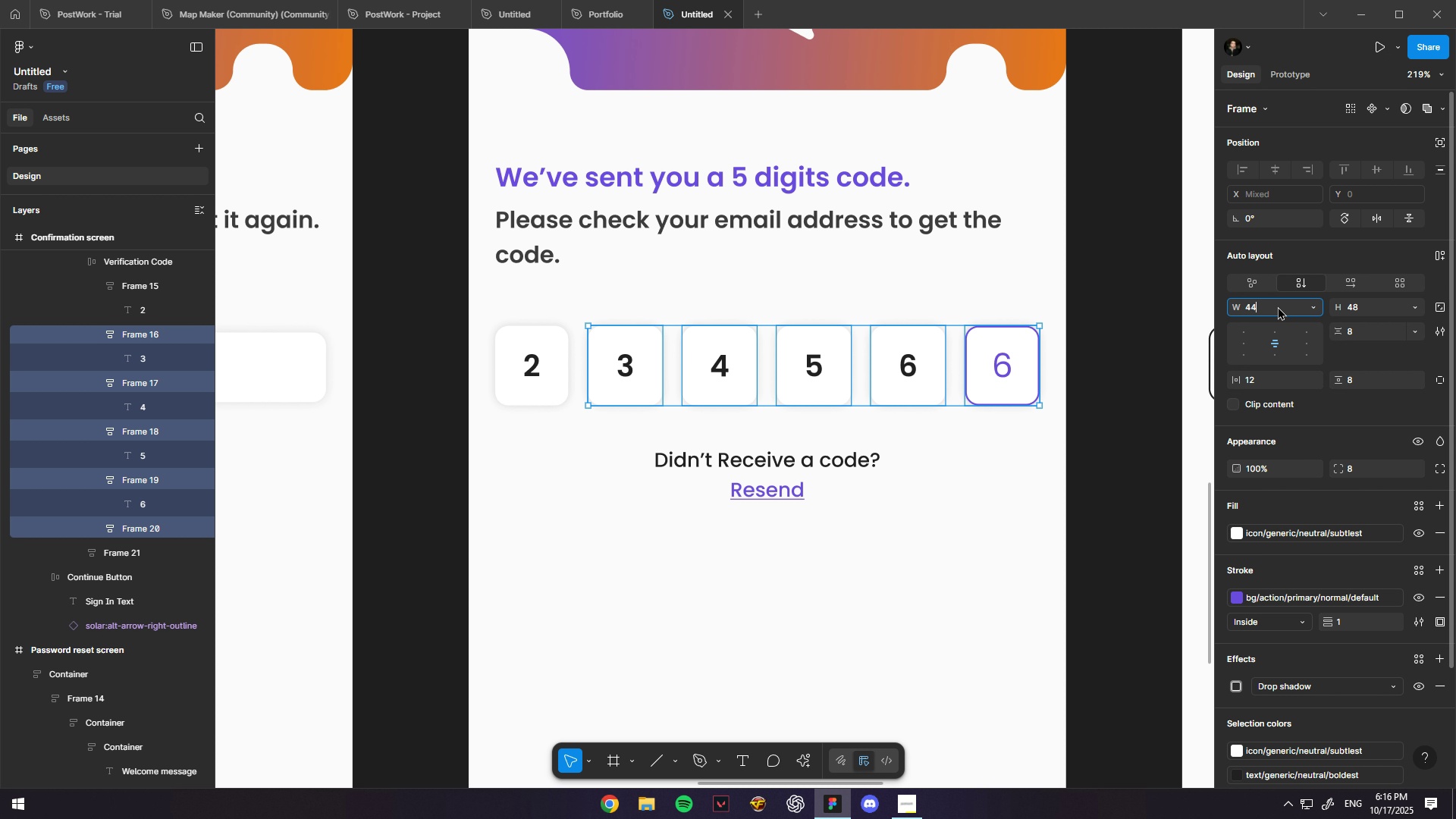 
key(NumpadEnter)
 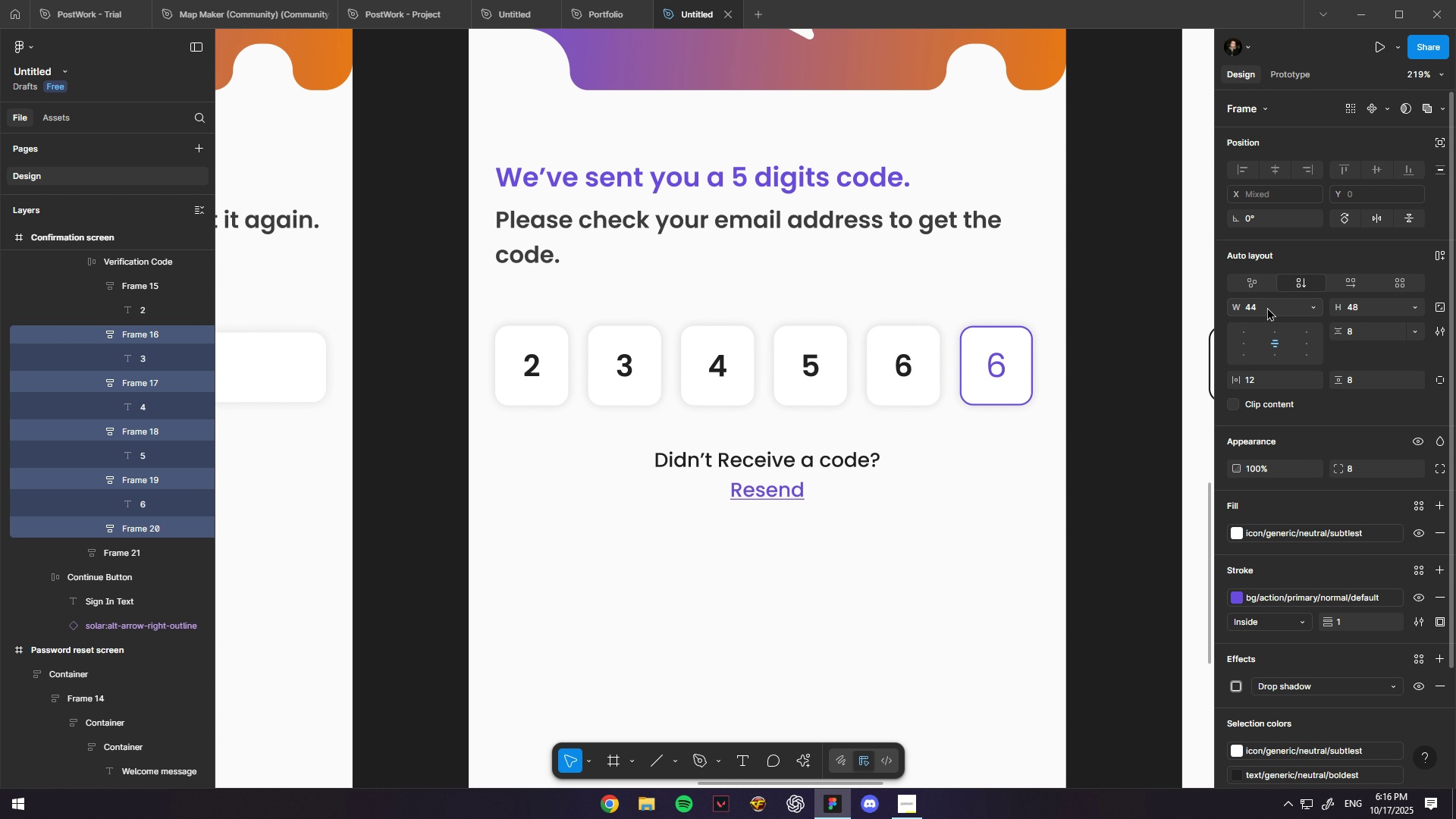 
key(Control+ControlLeft)
 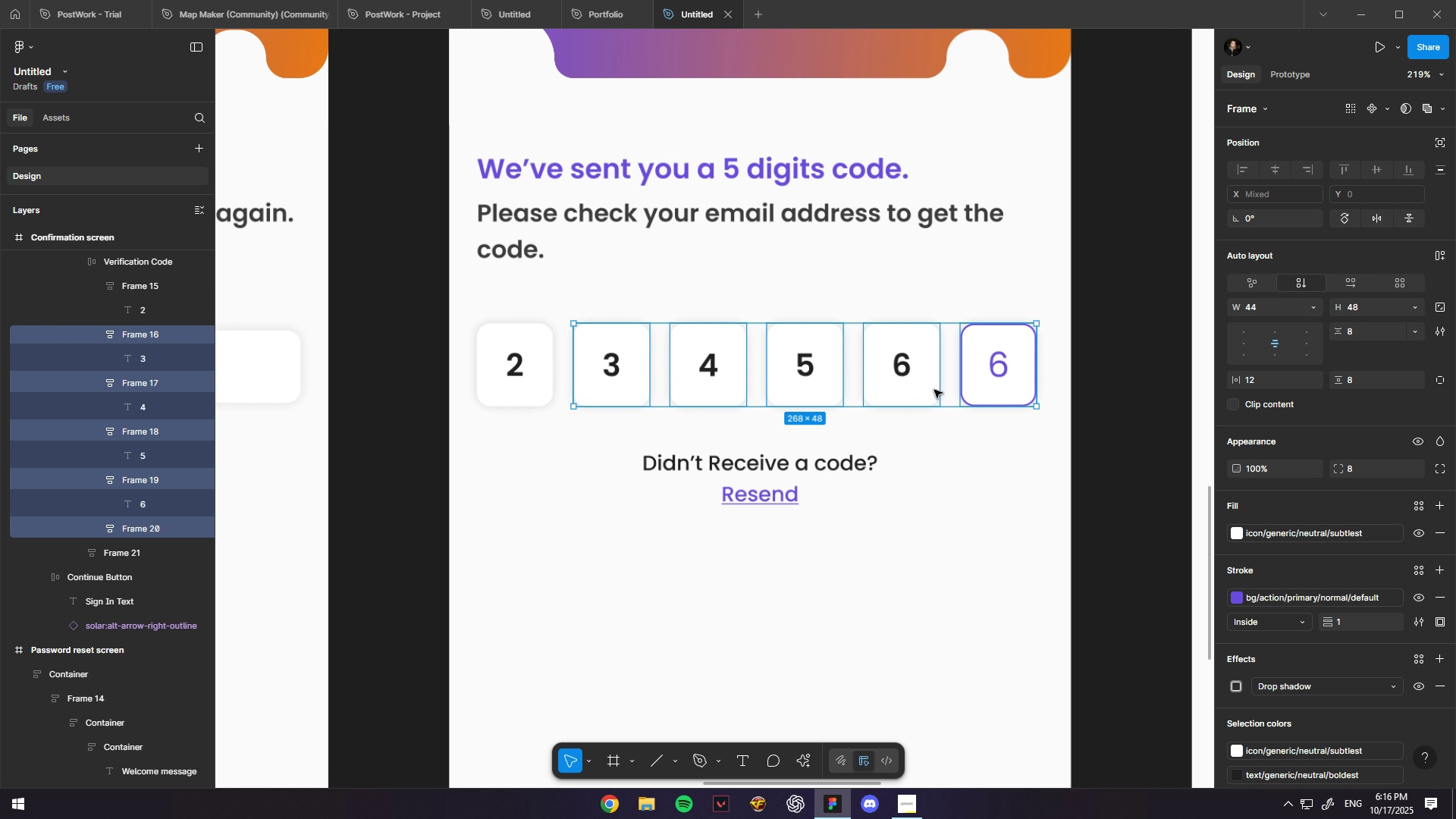 
scroll: coordinate [934, 390], scroll_direction: up, amount: 1.0
 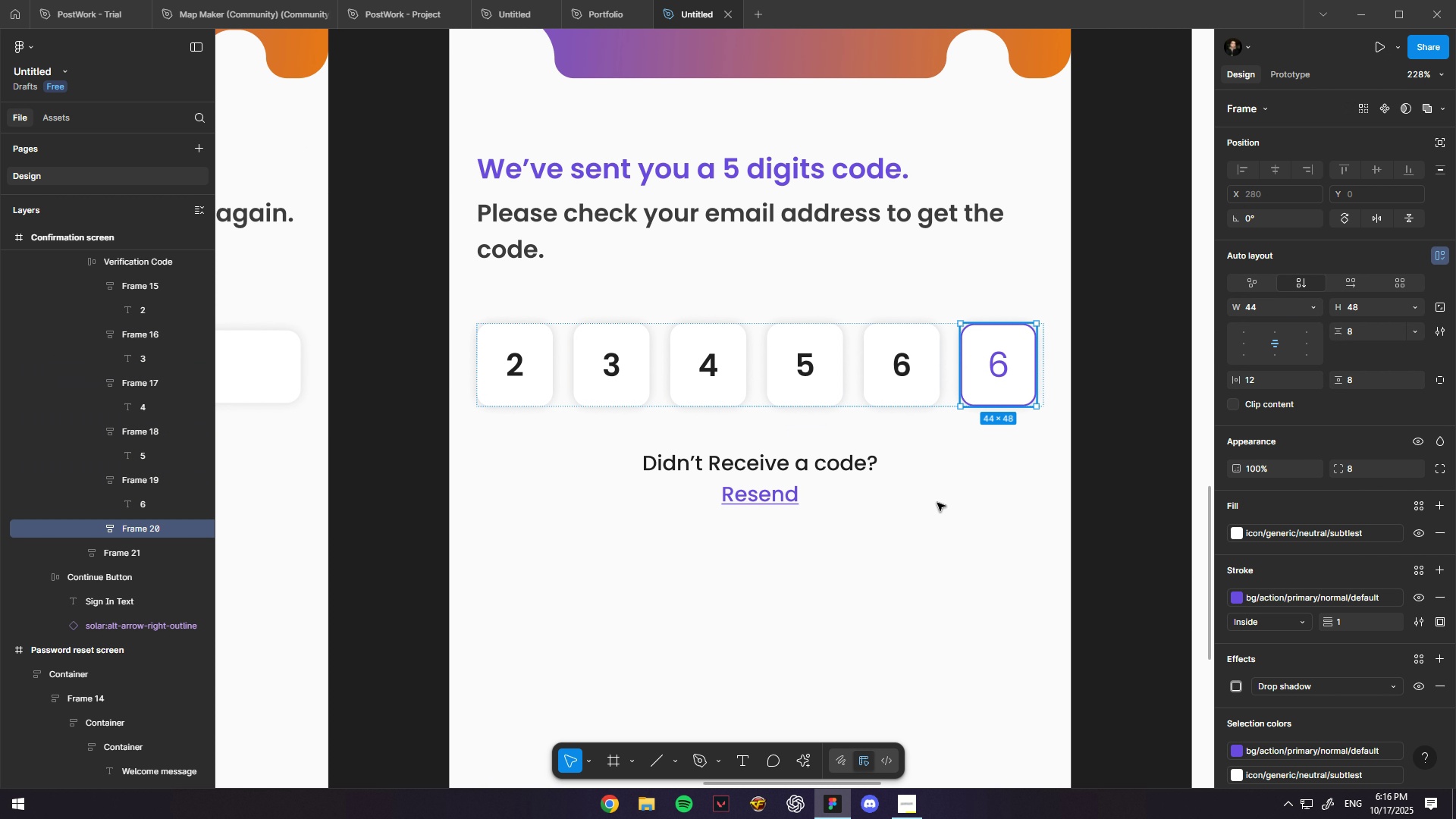 
double_click([938, 505])
 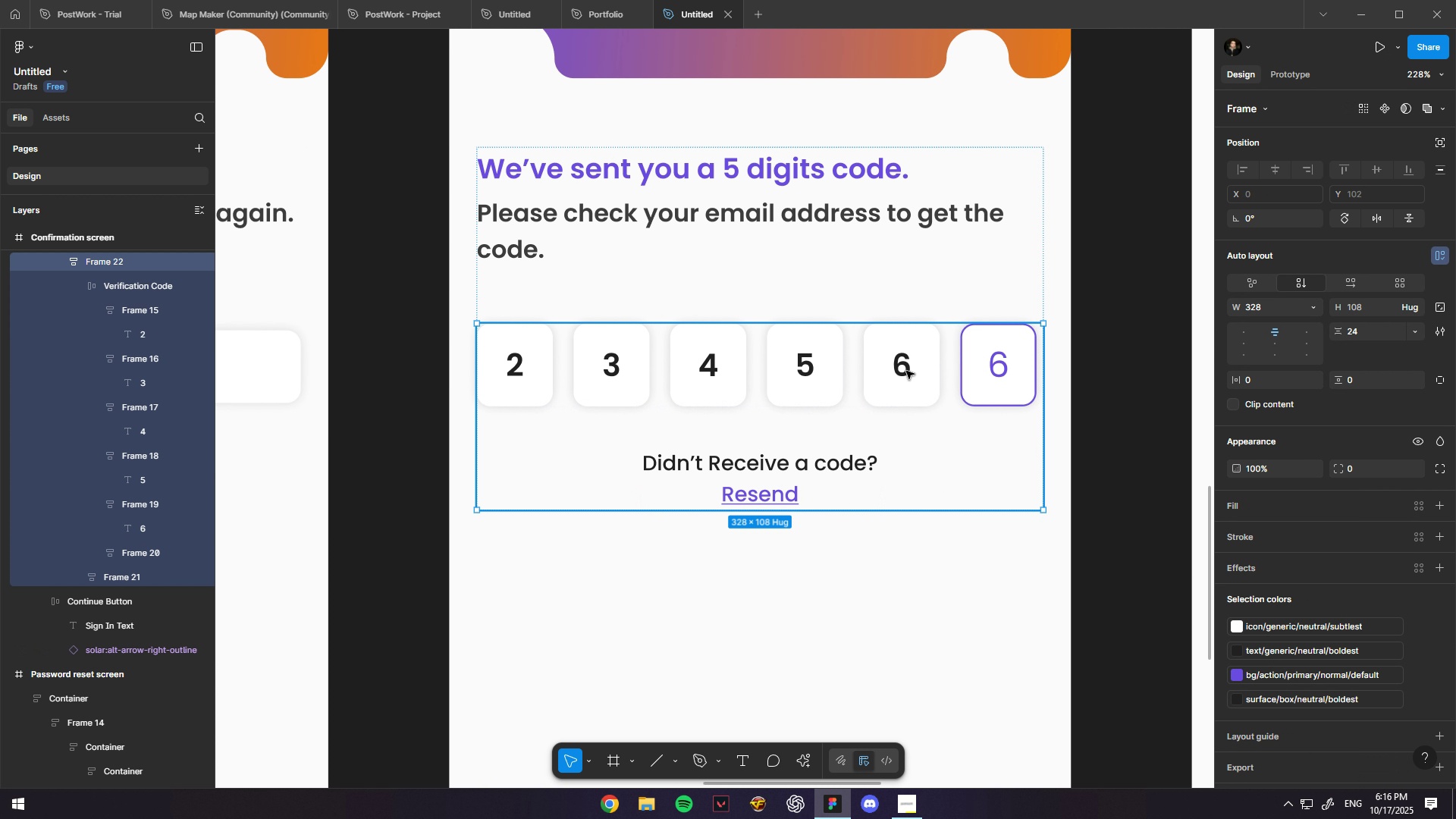 
triple_click([906, 371])
 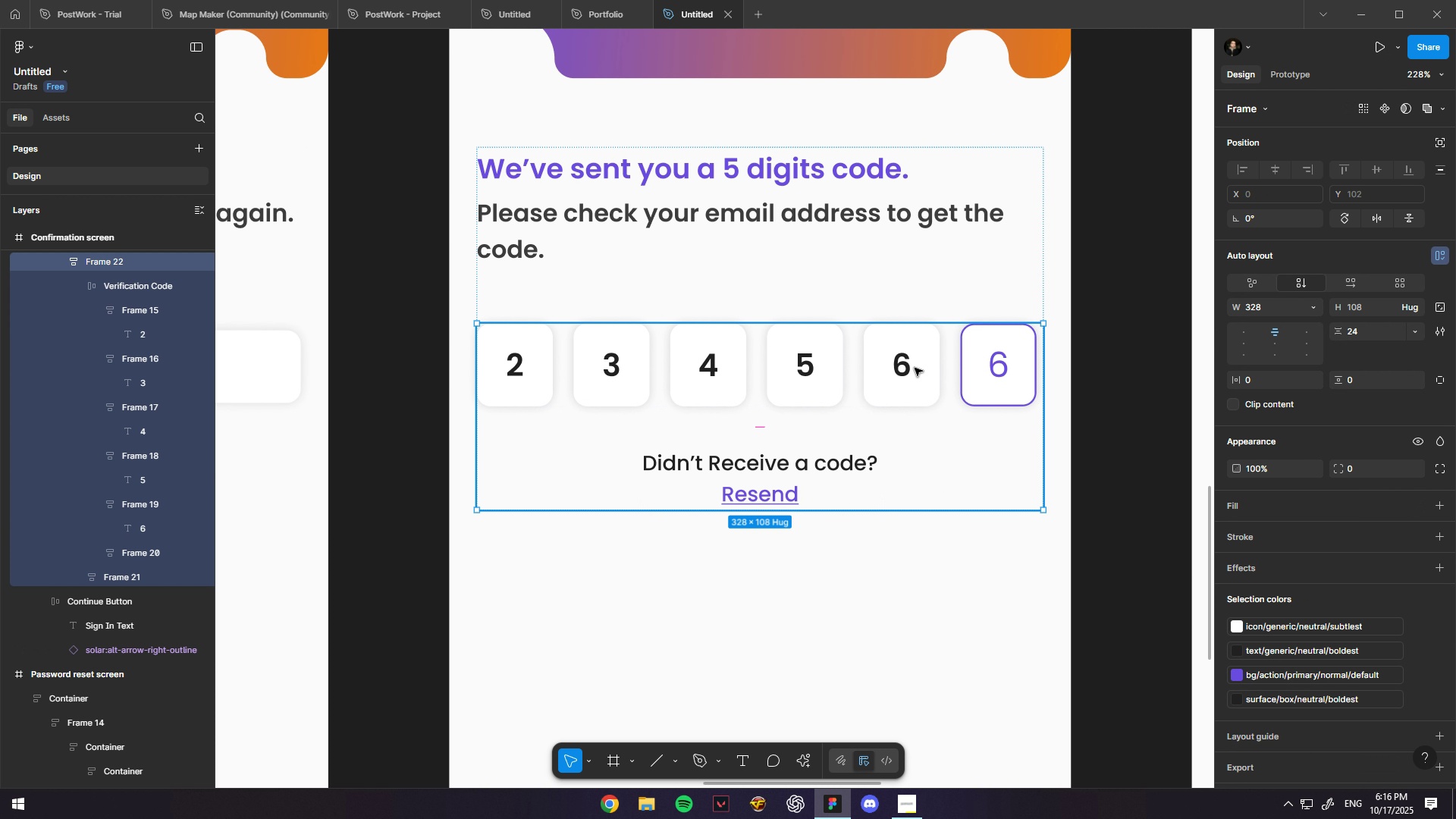 
double_click([915, 368])
 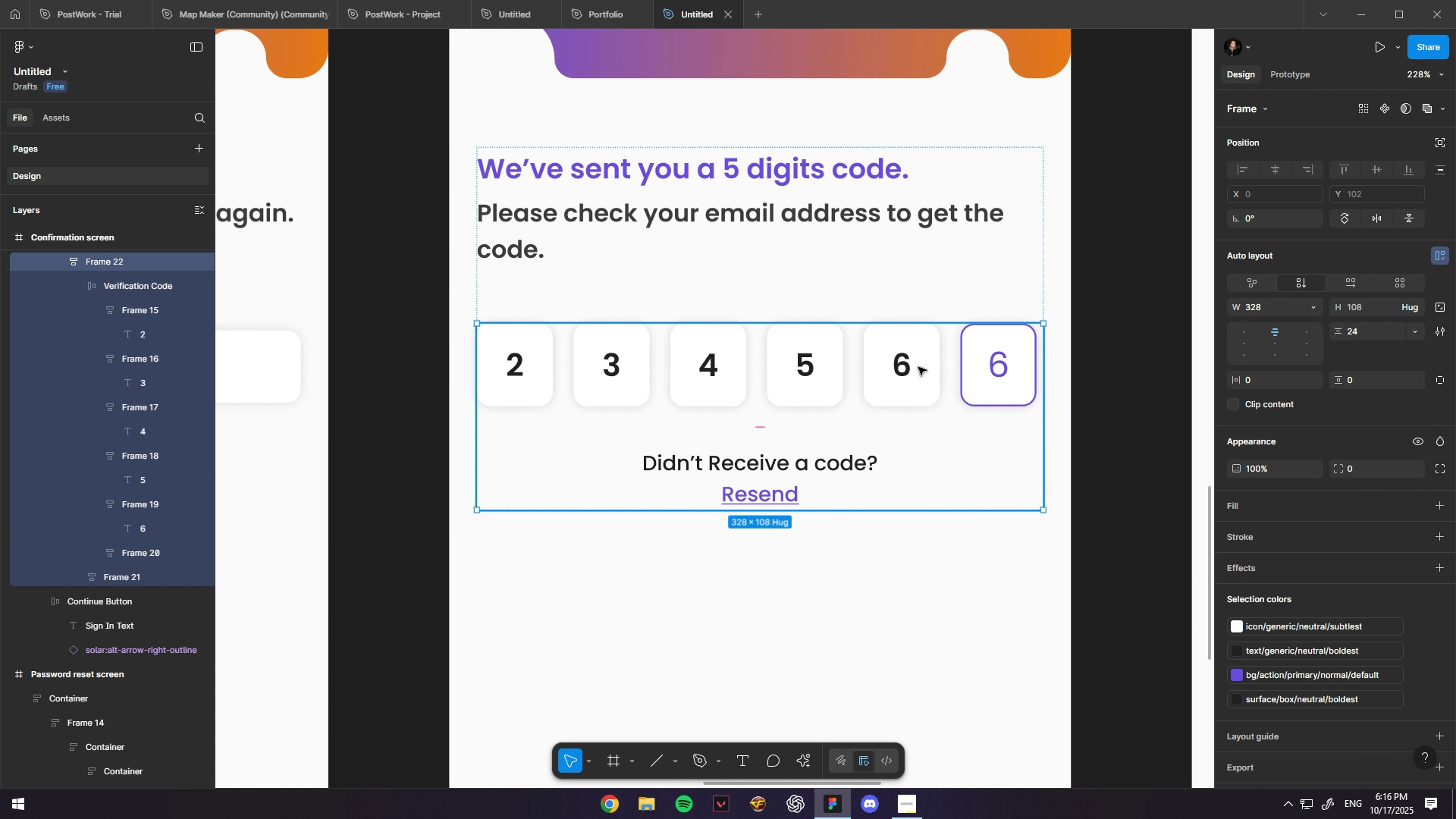 
key(Control+ControlLeft)
 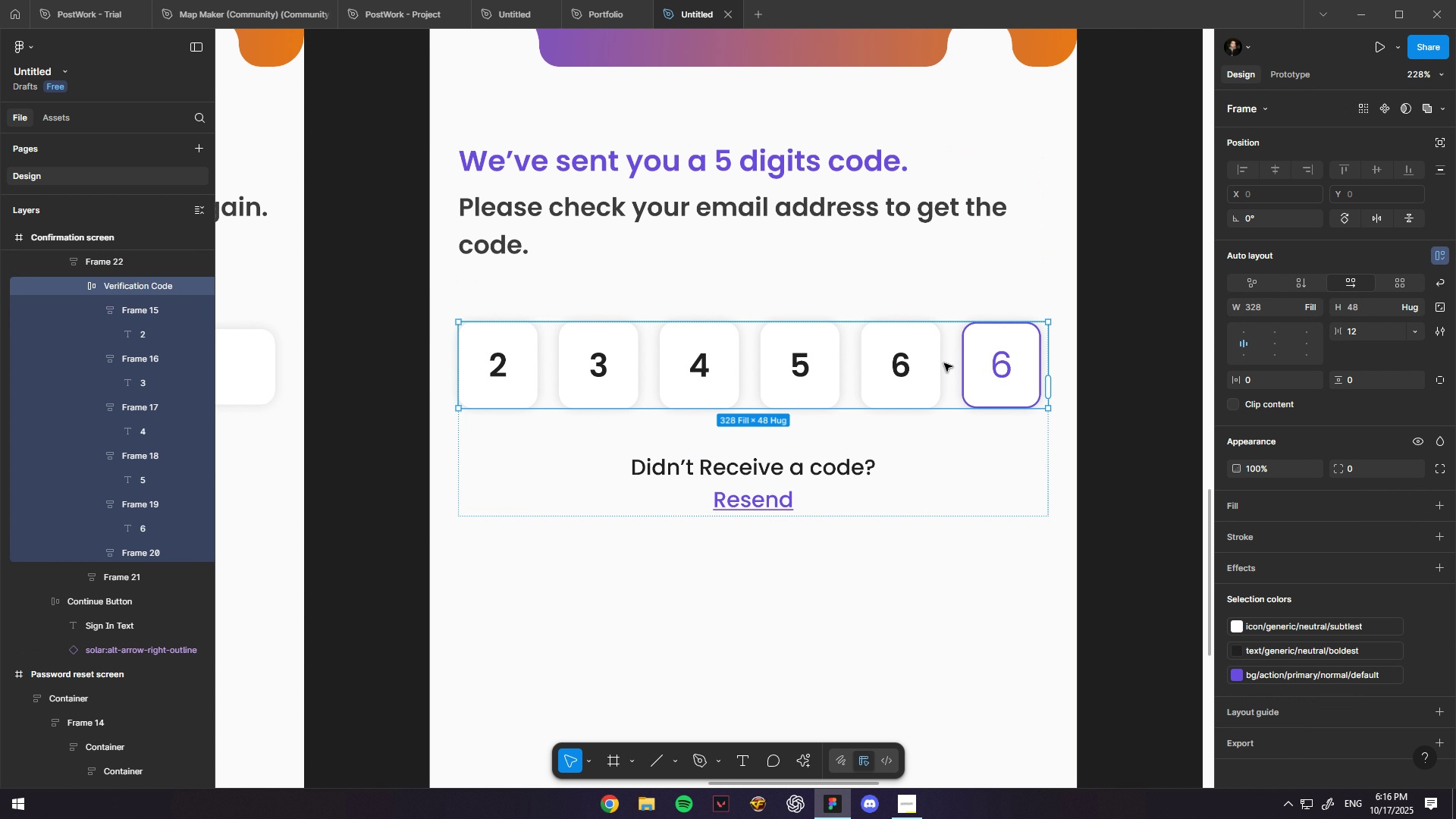 
scroll: coordinate [947, 362], scroll_direction: up, amount: 2.0
 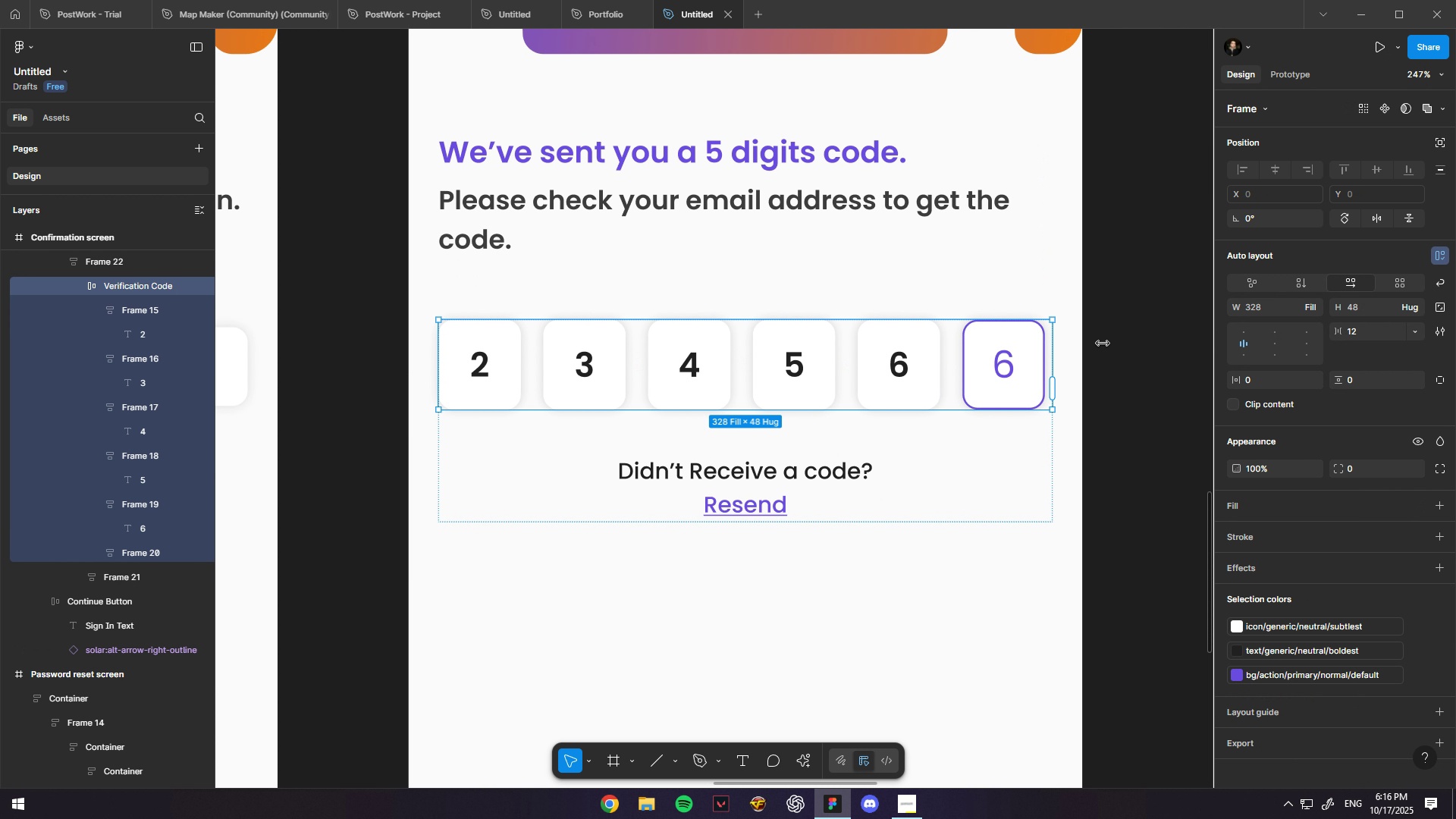 
key(Control+ControlLeft)
 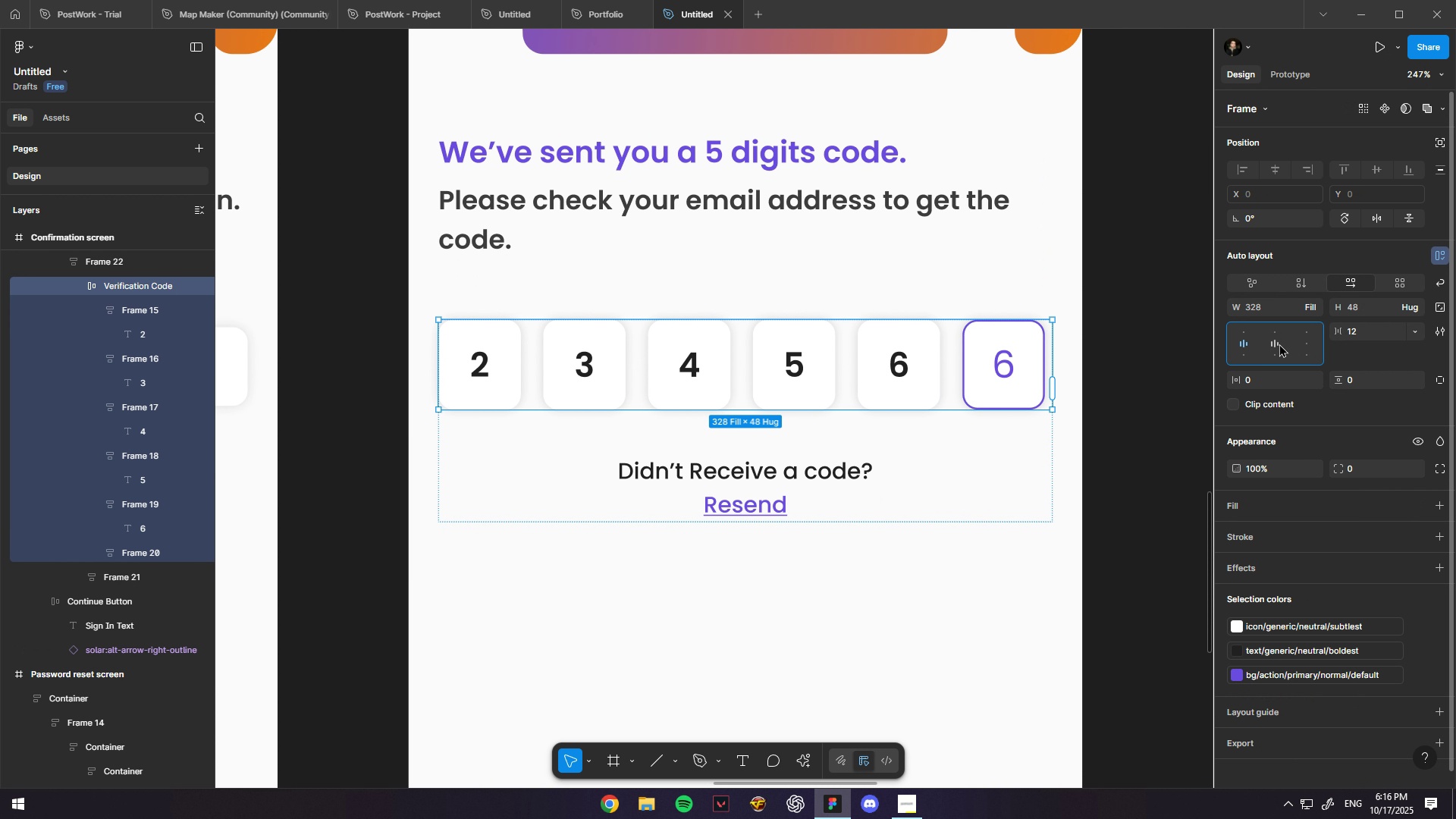 
double_click([1279, 344])
 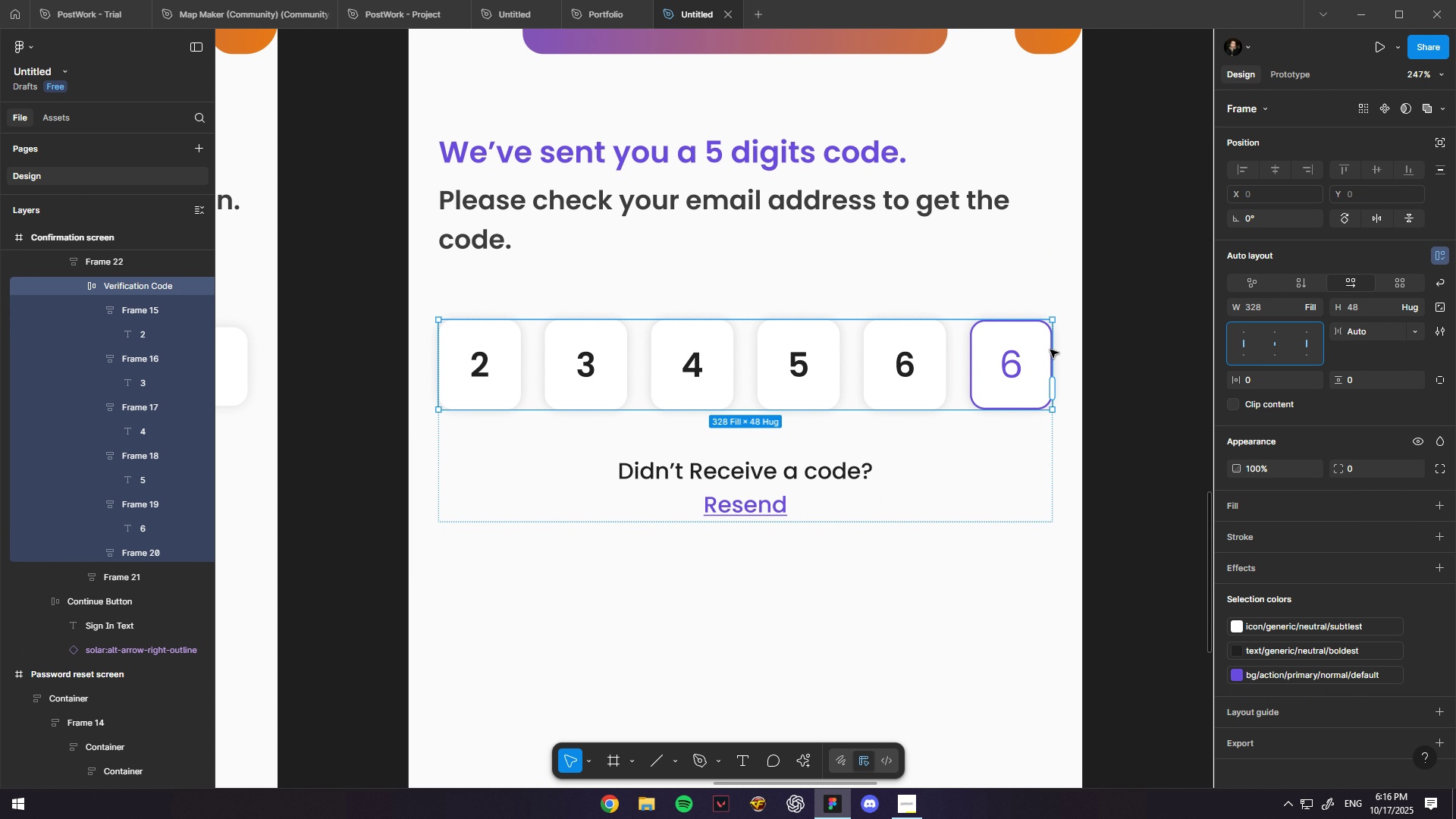 
key(Control+ControlLeft)
 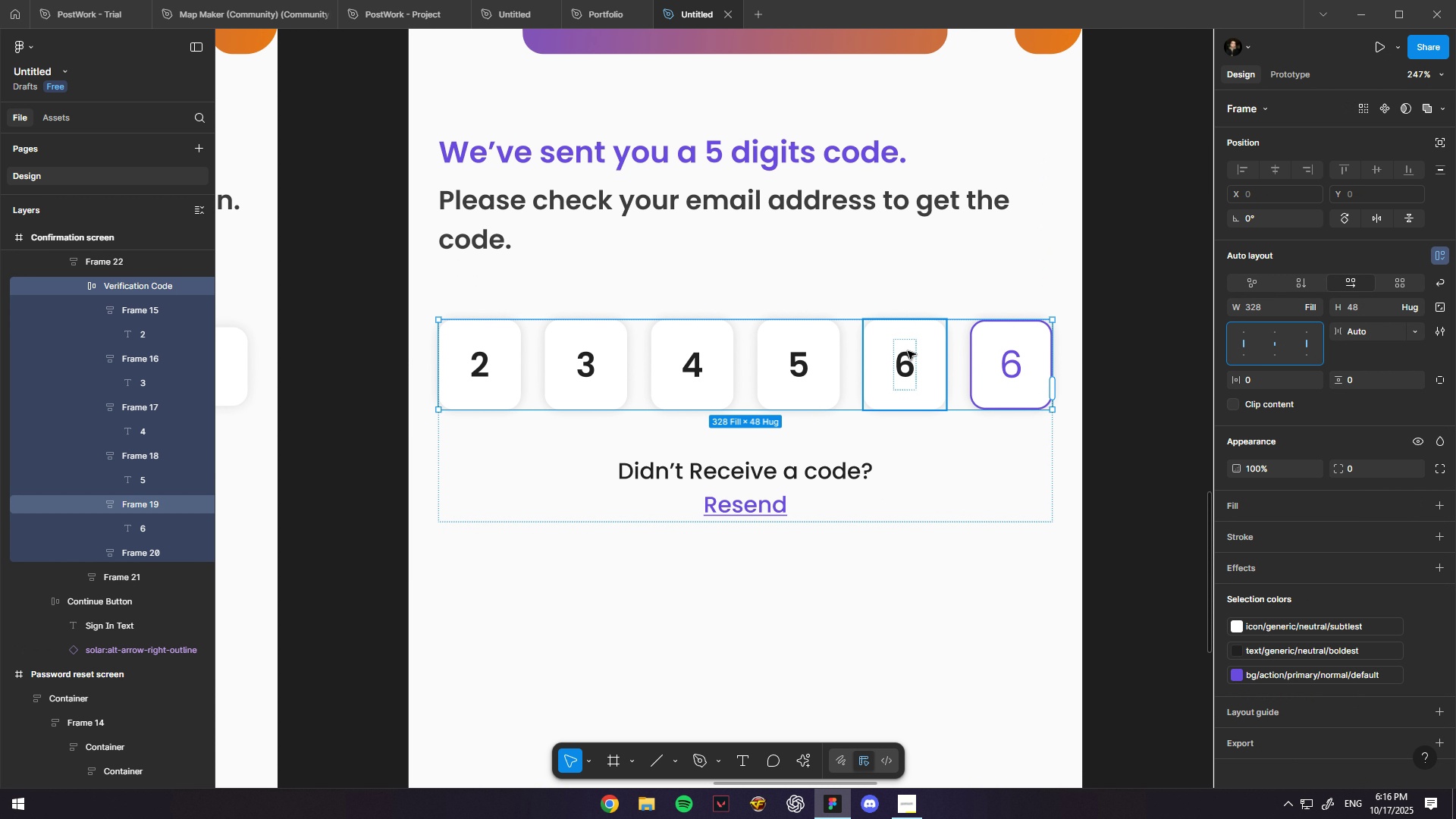 
scroll: coordinate [898, 352], scroll_direction: up, amount: 1.0
 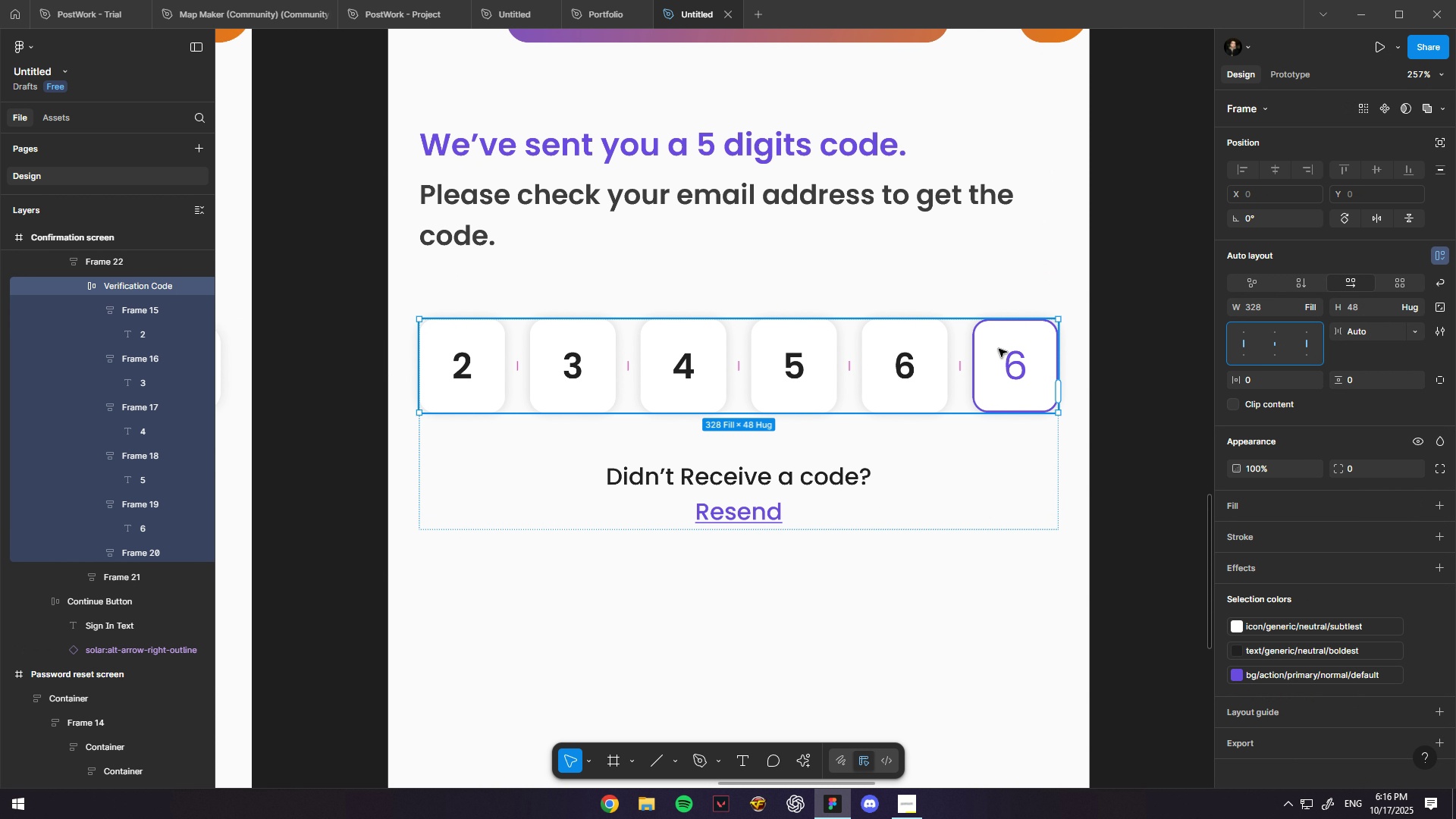 
hold_key(key=ControlLeft, duration=0.54)
scroll: coordinate [999, 349], scroll_direction: down, amount: 4.0
 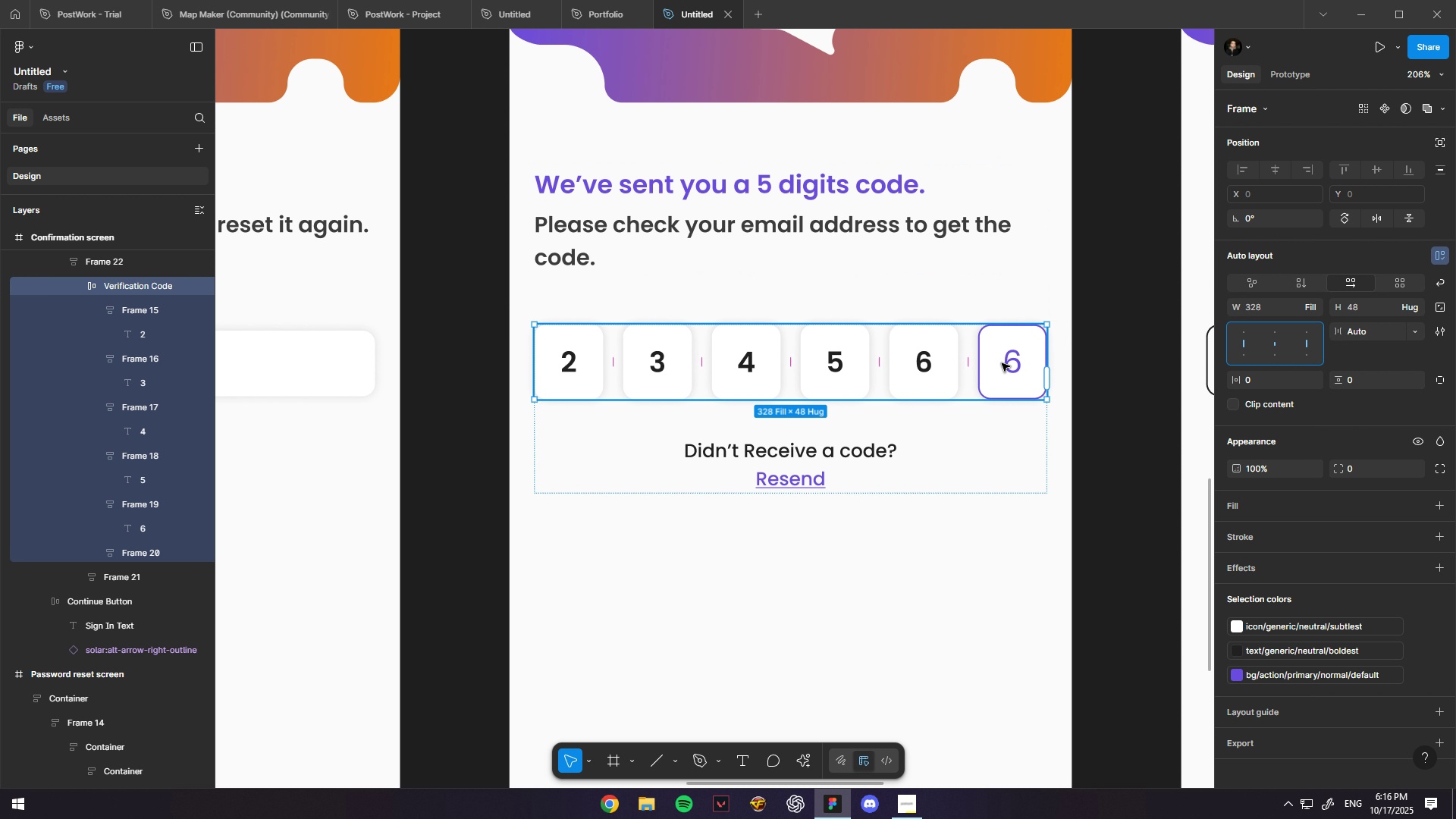 
hold_key(key=ControlLeft, duration=1.52)
left_click([928, 362])
 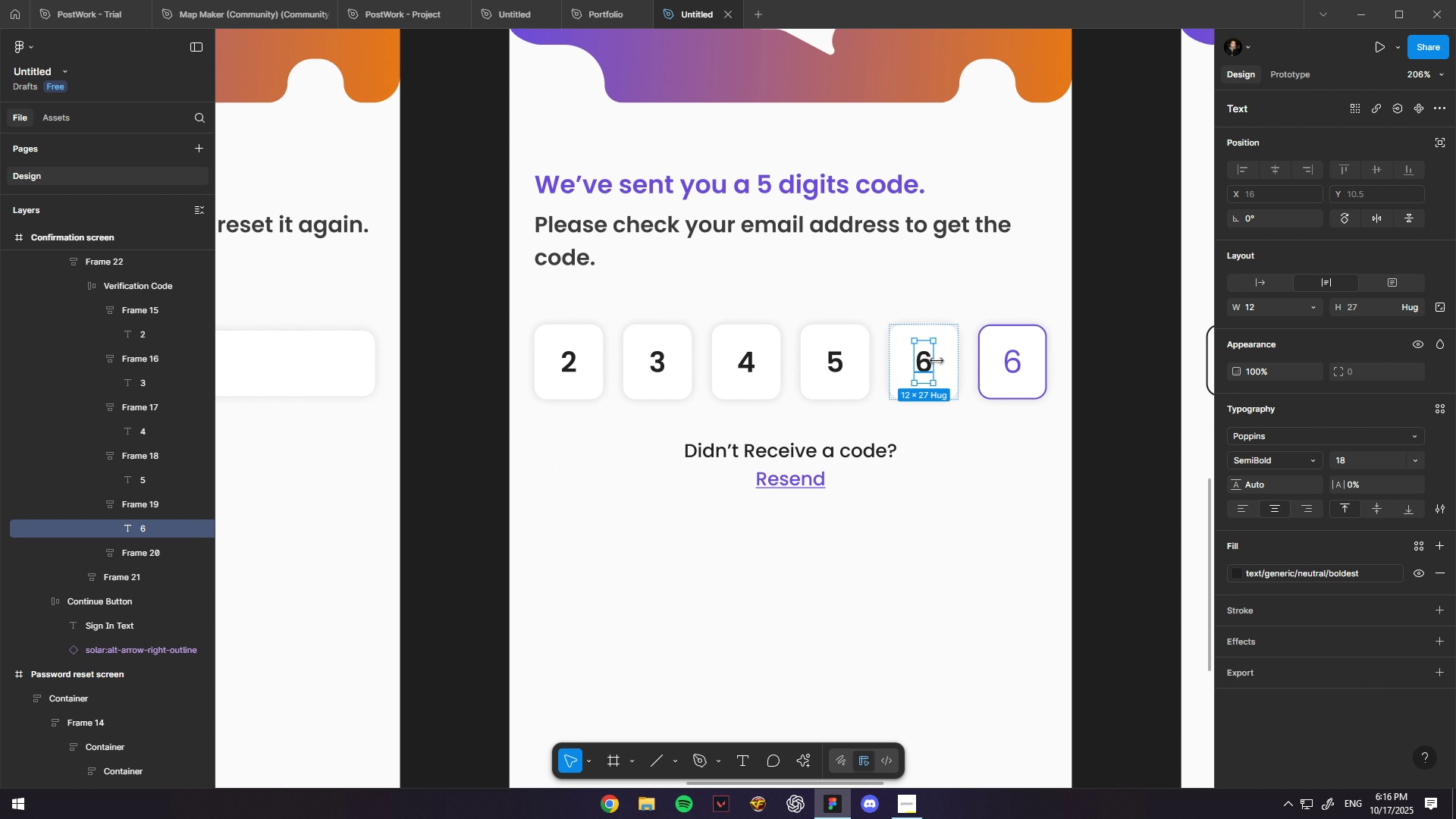 
scroll: coordinate [1042, 360], scroll_direction: up, amount: 6.0
 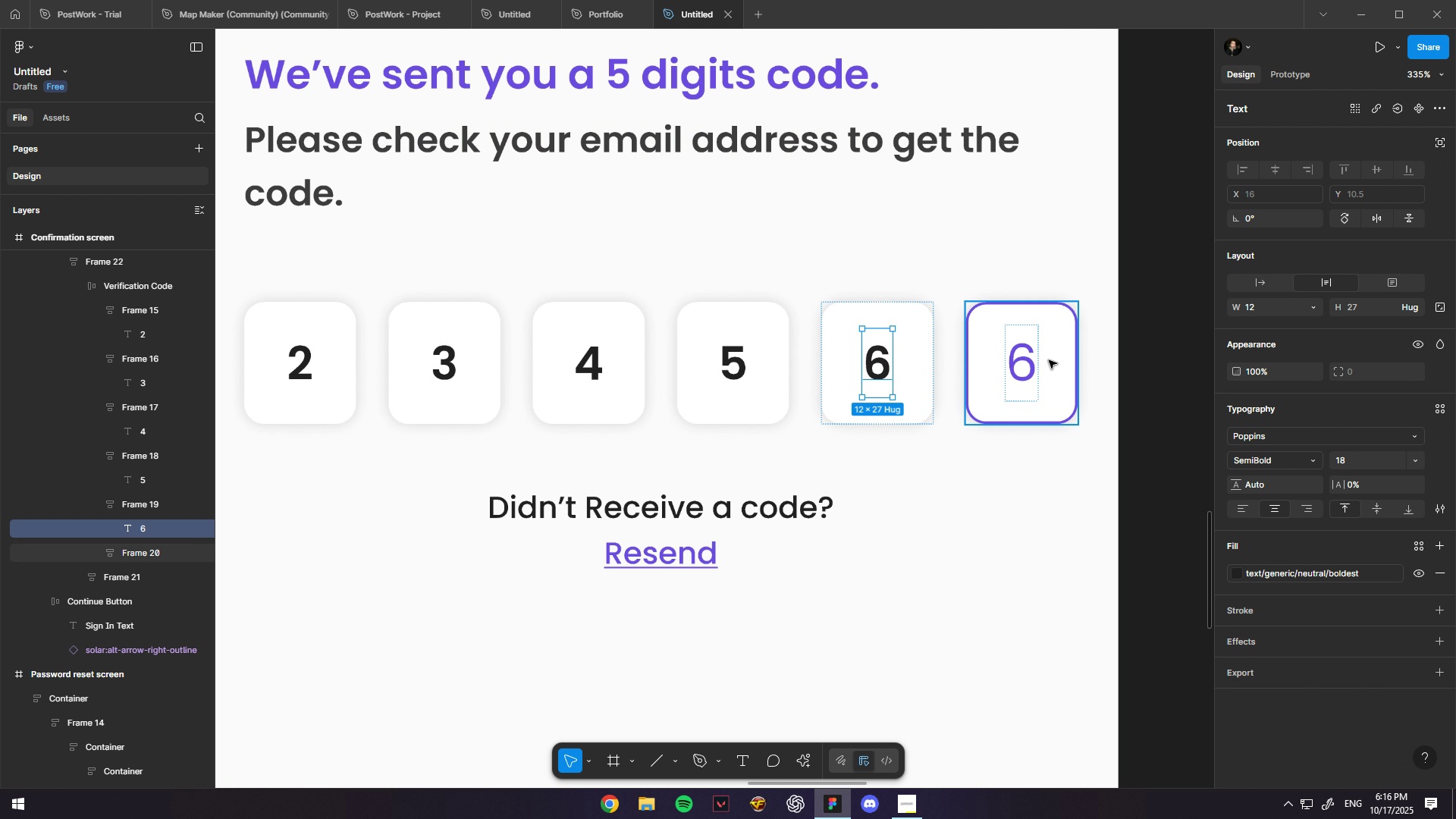 
hold_key(key=ControlLeft, duration=0.96)
left_click([1025, 362])
 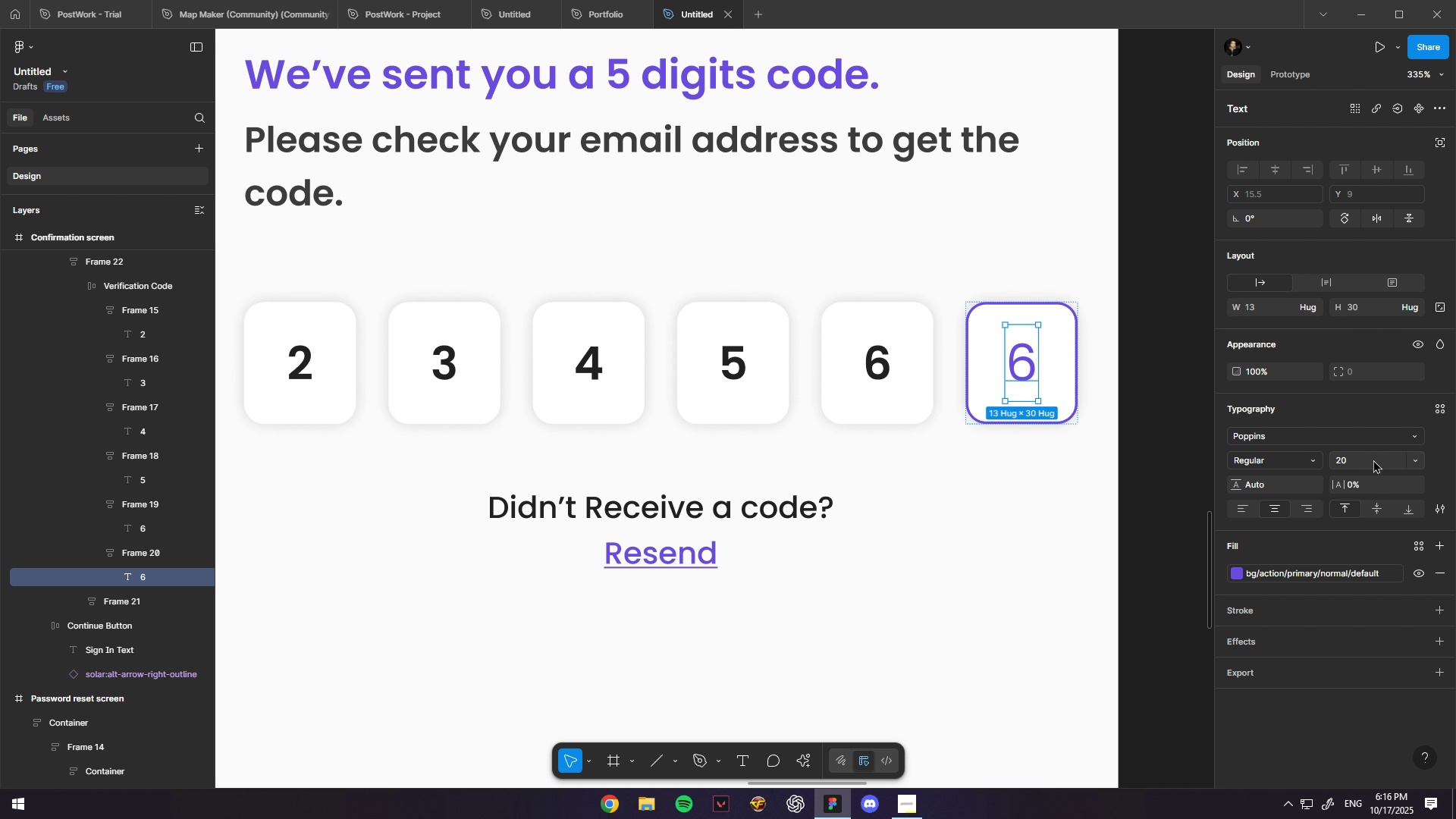 
left_click([1373, 460])
 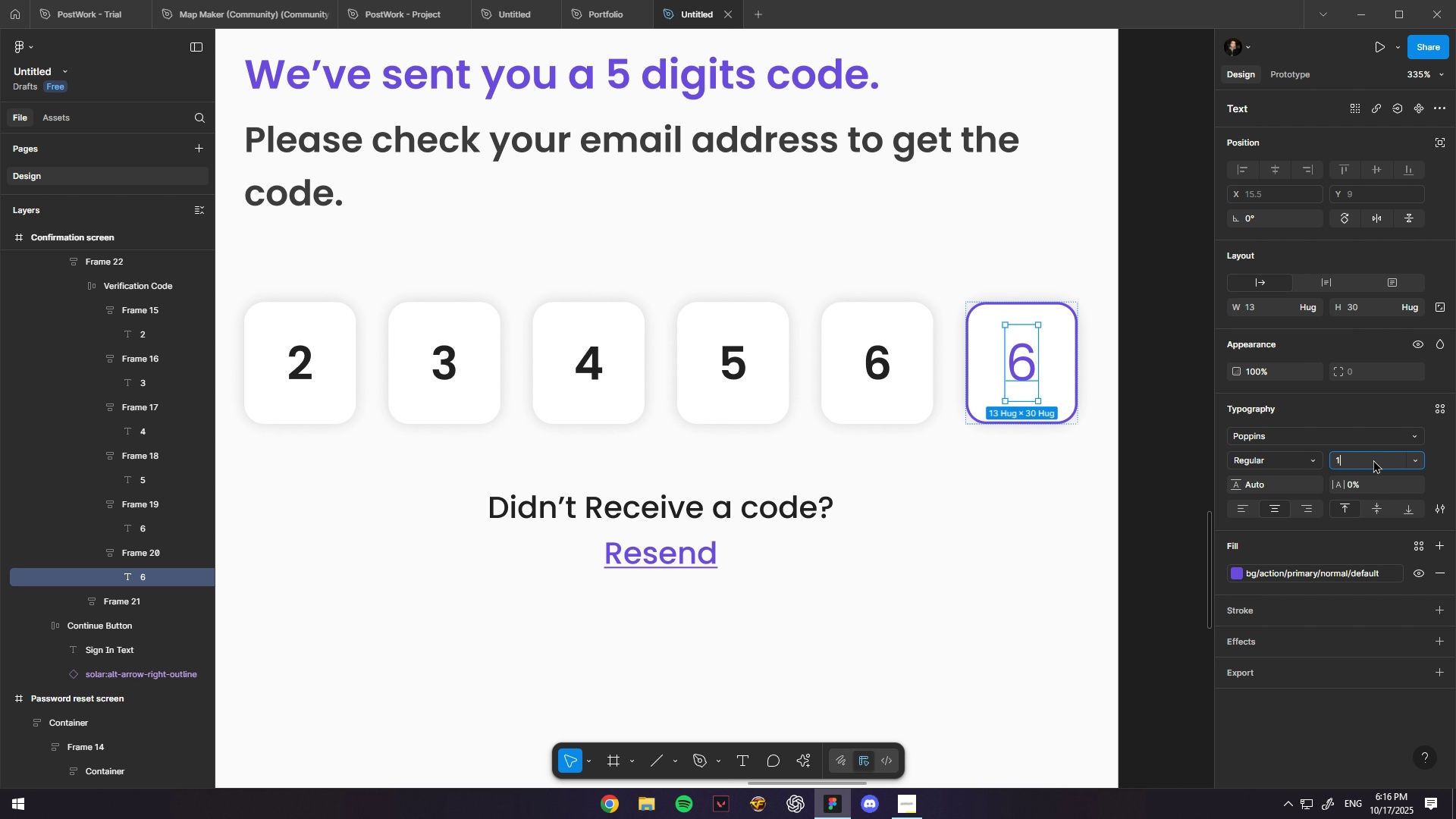 
key(Numpad1)
 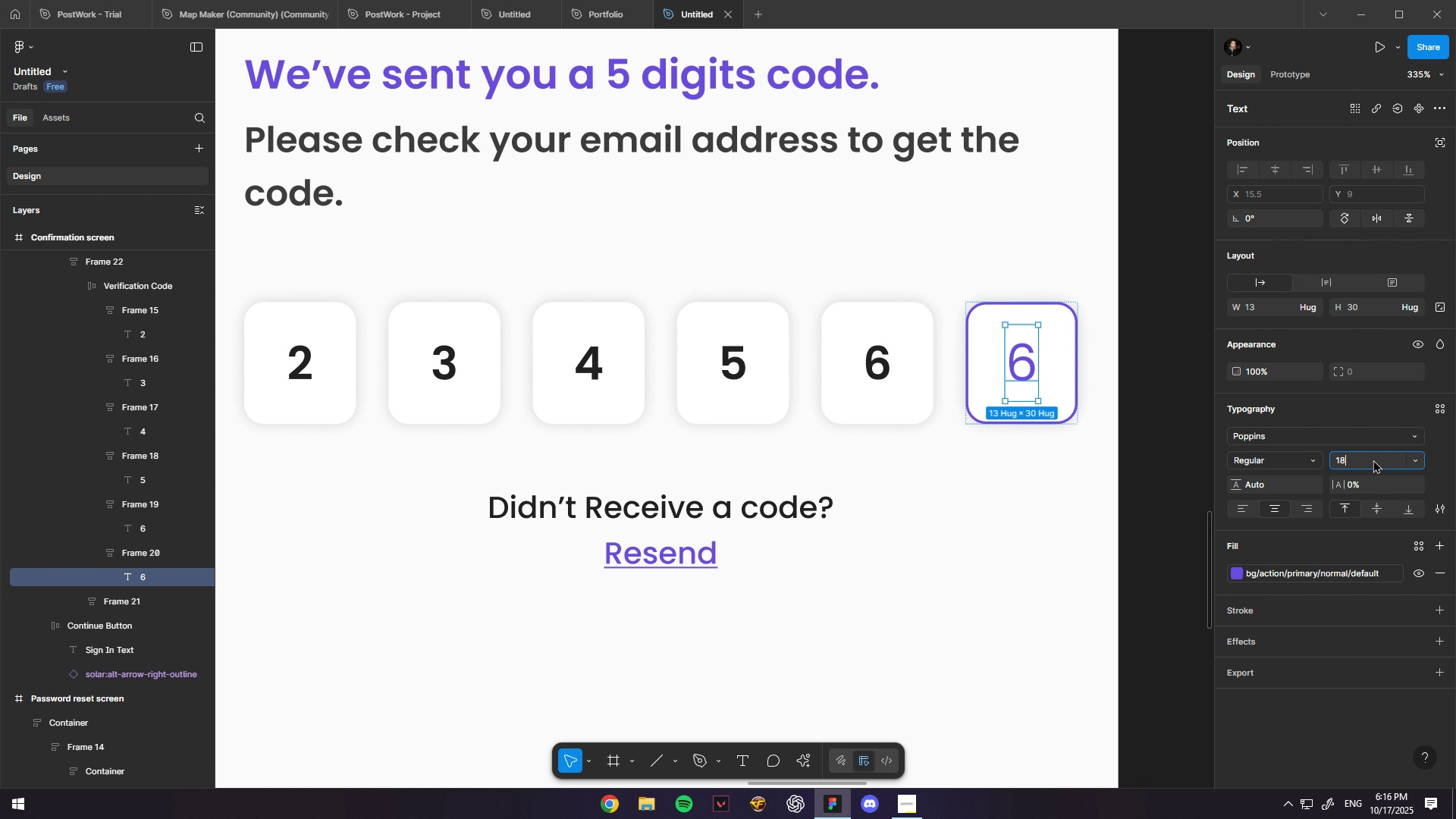 
key(Numpad8)
 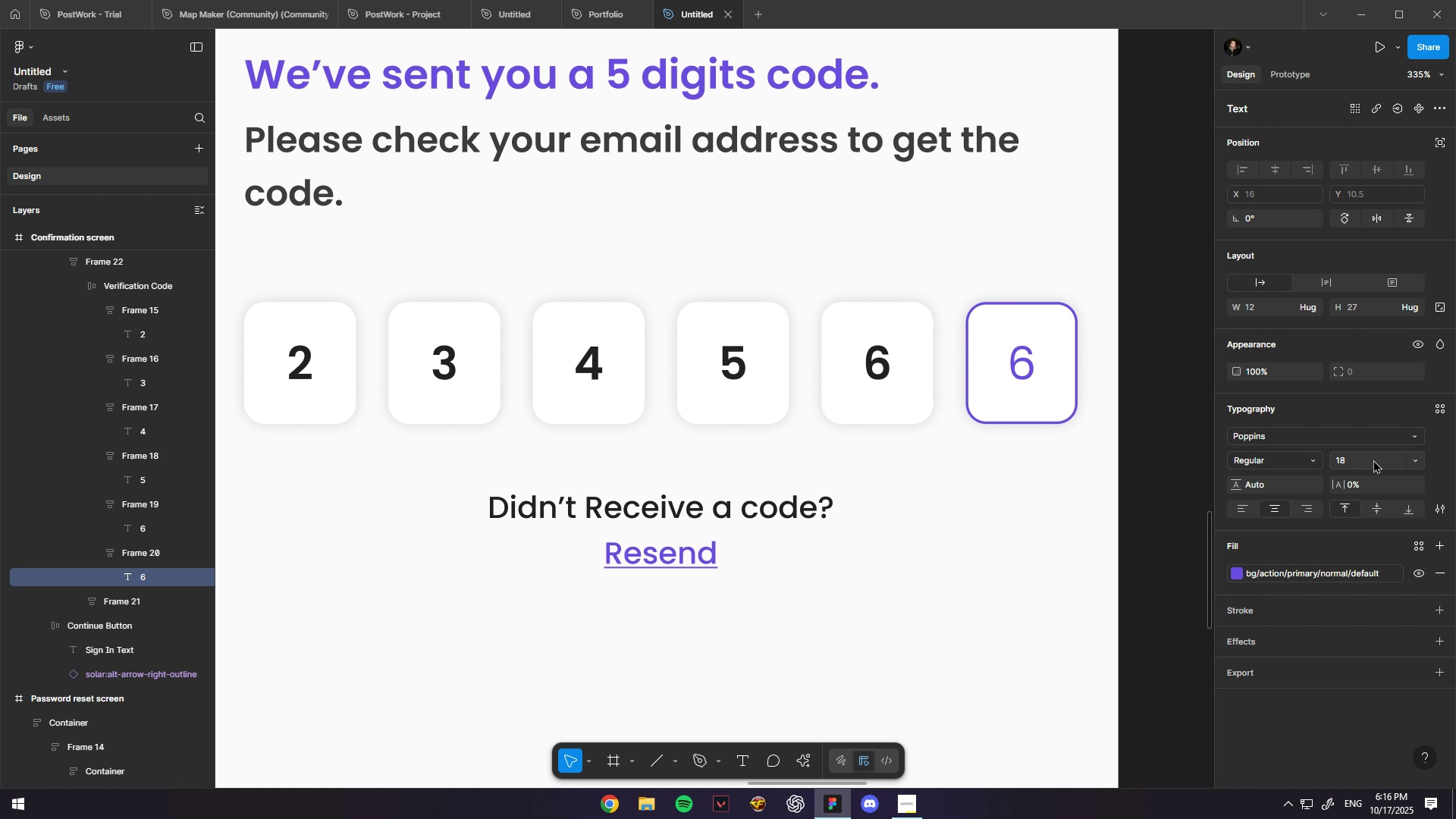 
key(NumpadEnter)
 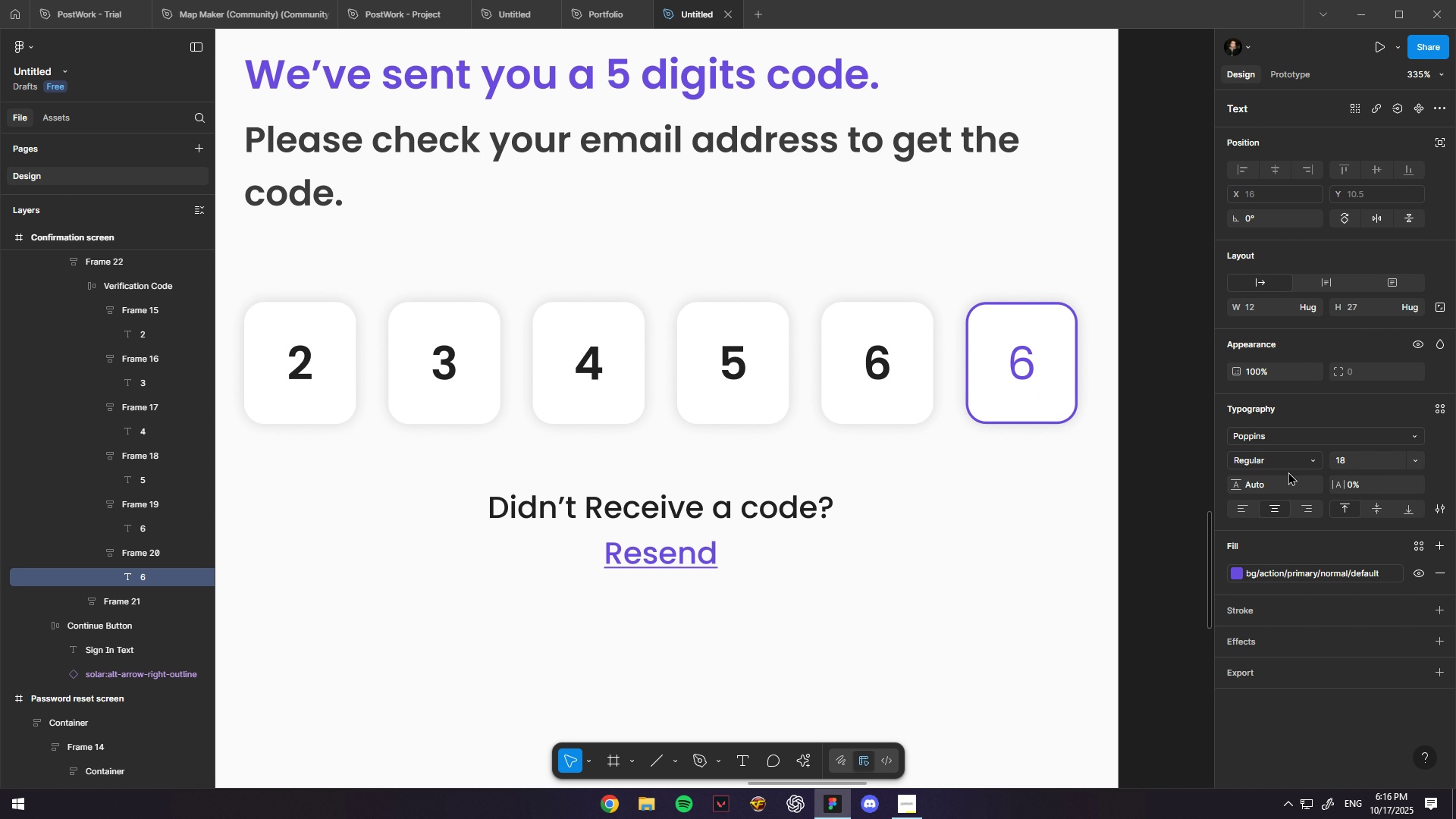 
left_click([1290, 460])
 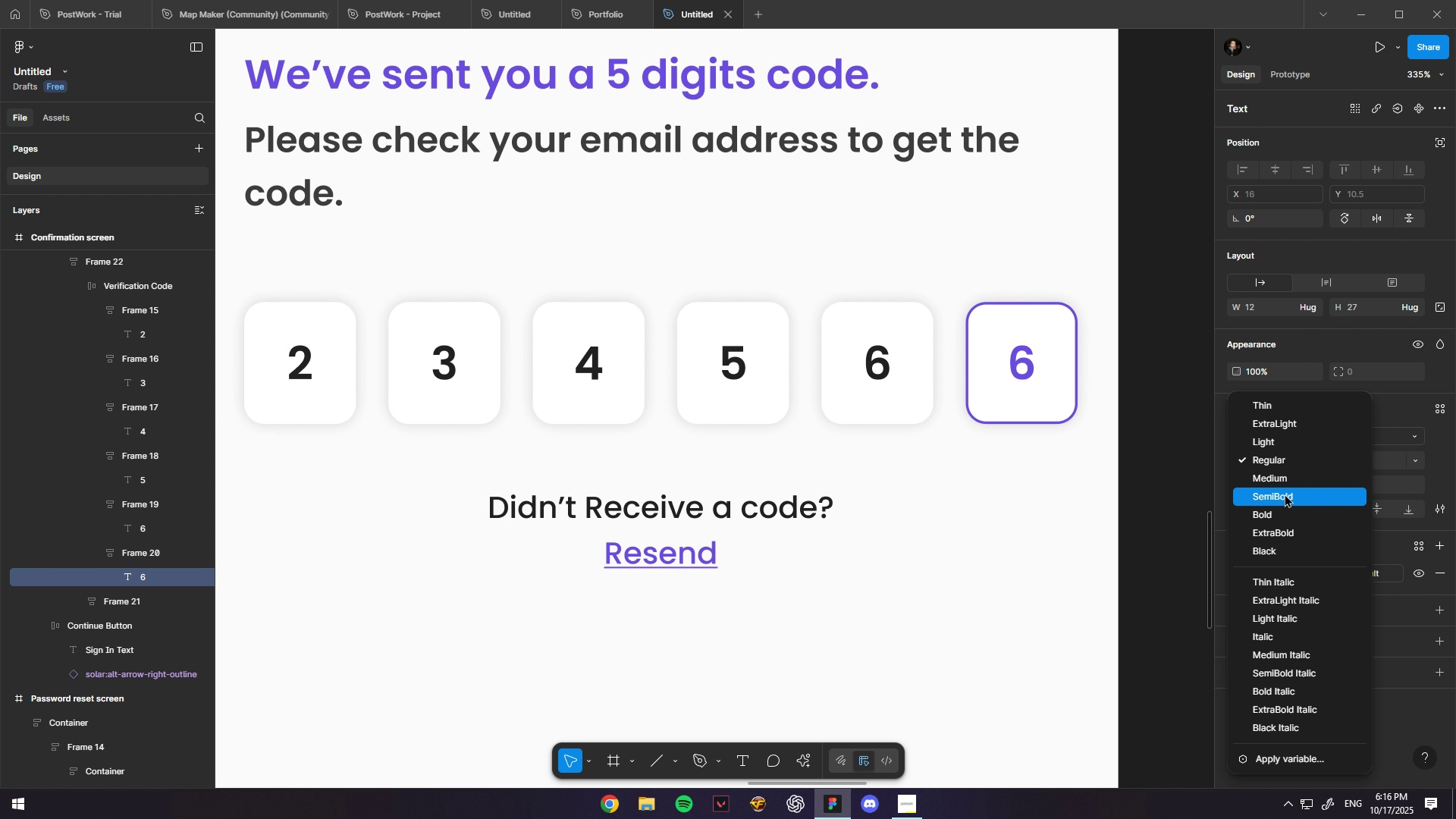 
left_click([1282, 495])
 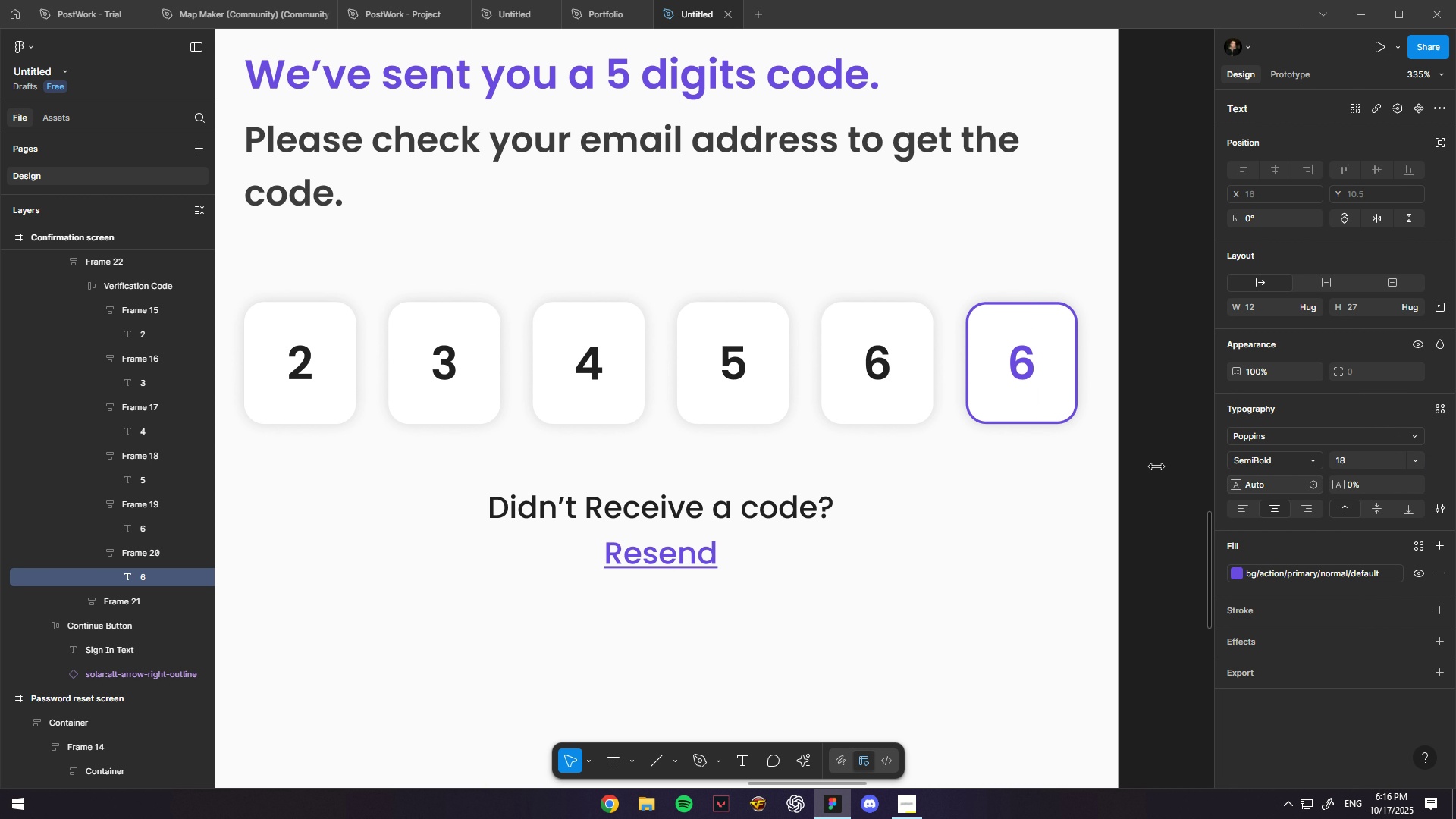 
hold_key(key=ControlLeft, duration=0.49)
scroll: coordinate [1124, 438], scroll_direction: down, amount: 4.0
 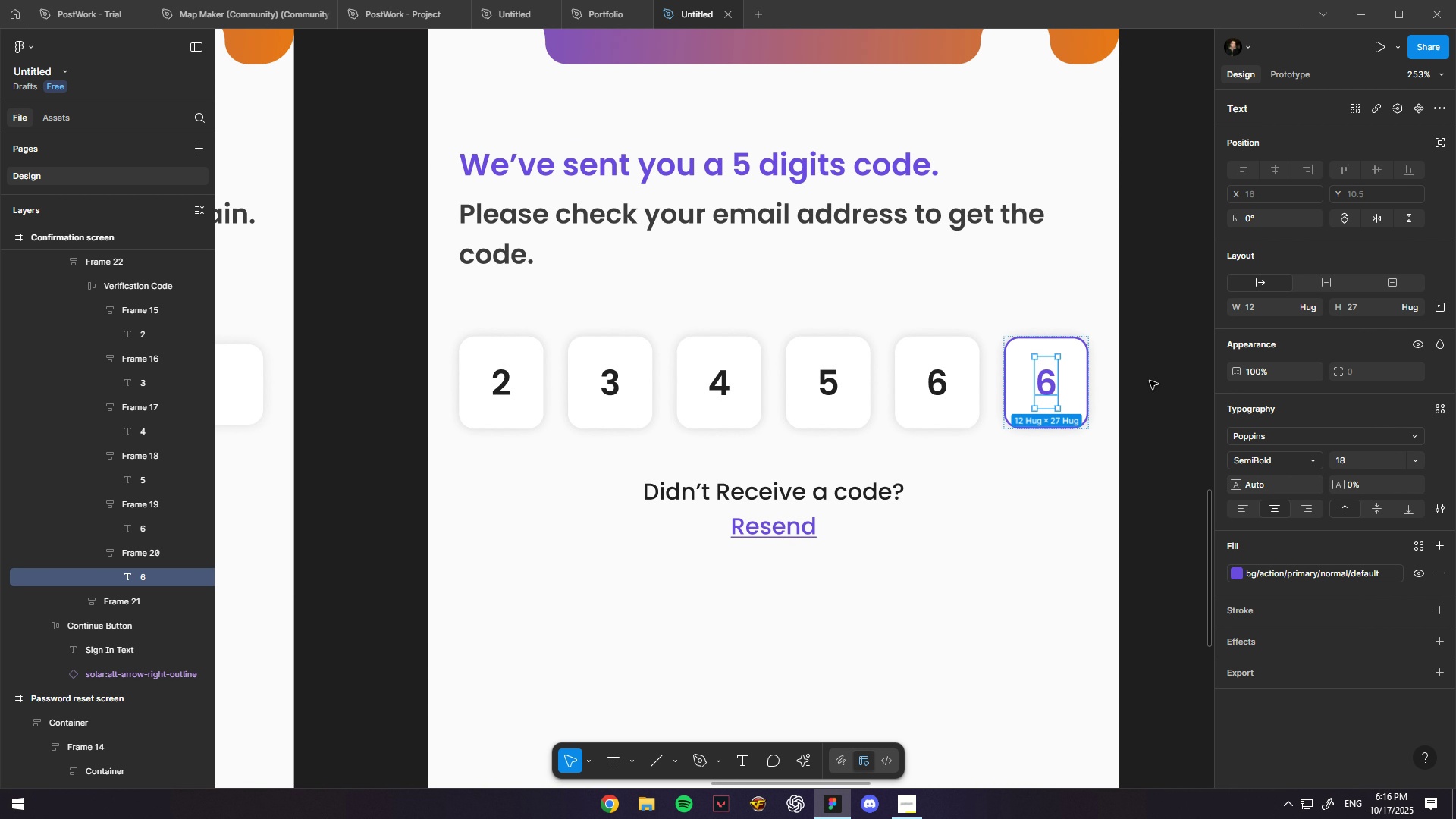 
left_click([1150, 381])
 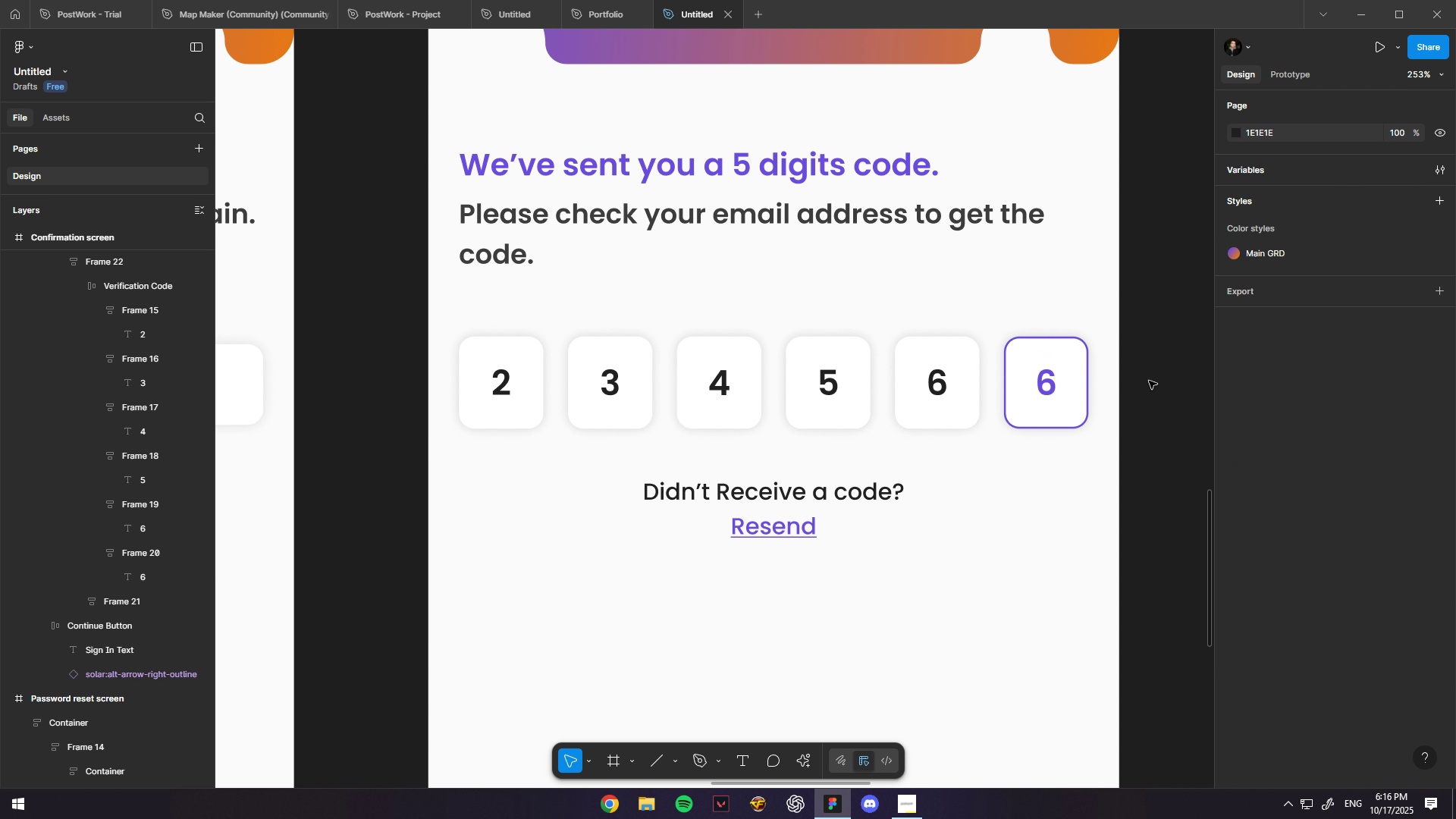 
key(Space)
 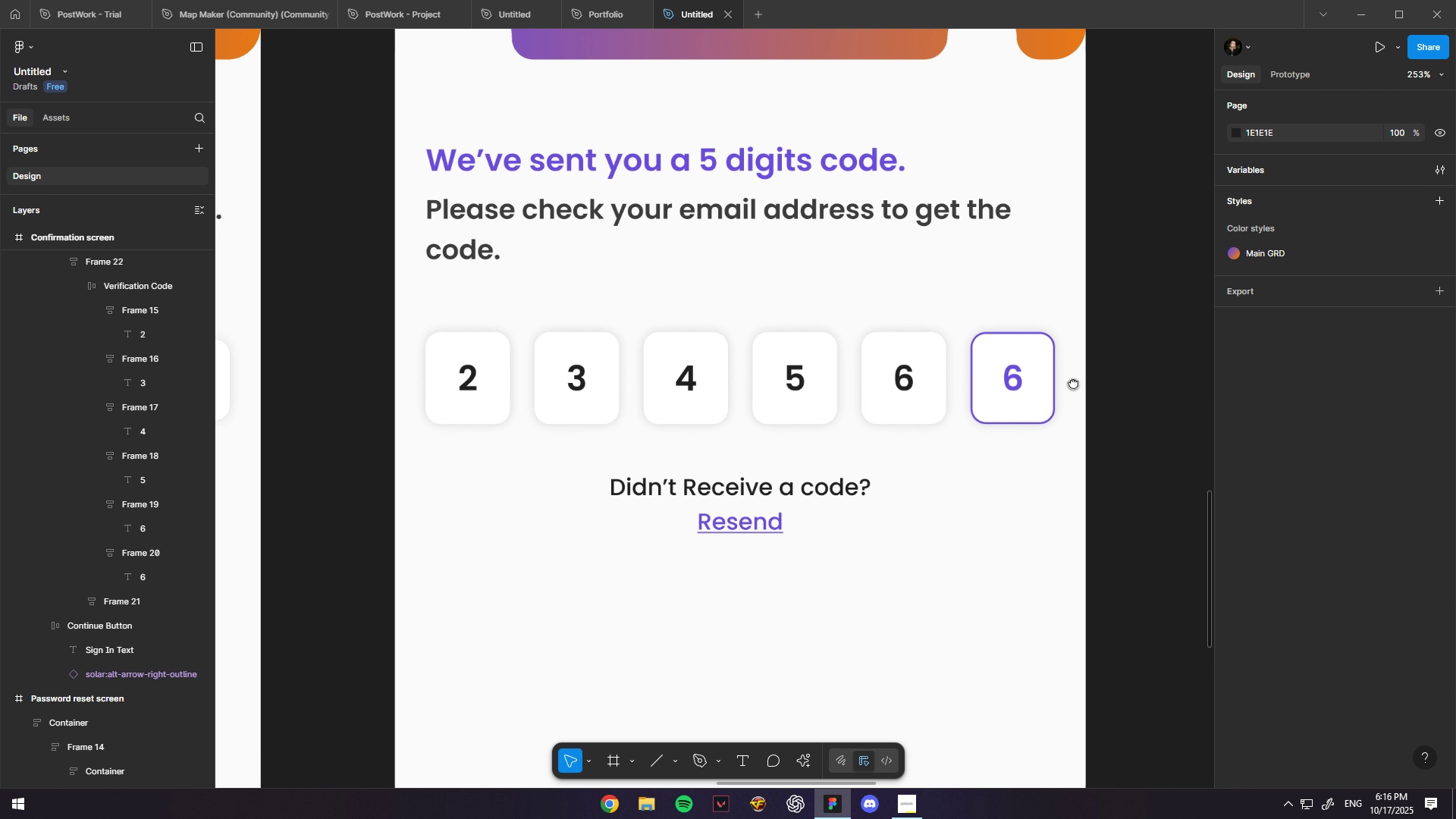 
hold_key(key=ControlLeft, duration=0.66)
scroll: coordinate [1047, 395], scroll_direction: down, amount: 7.0
 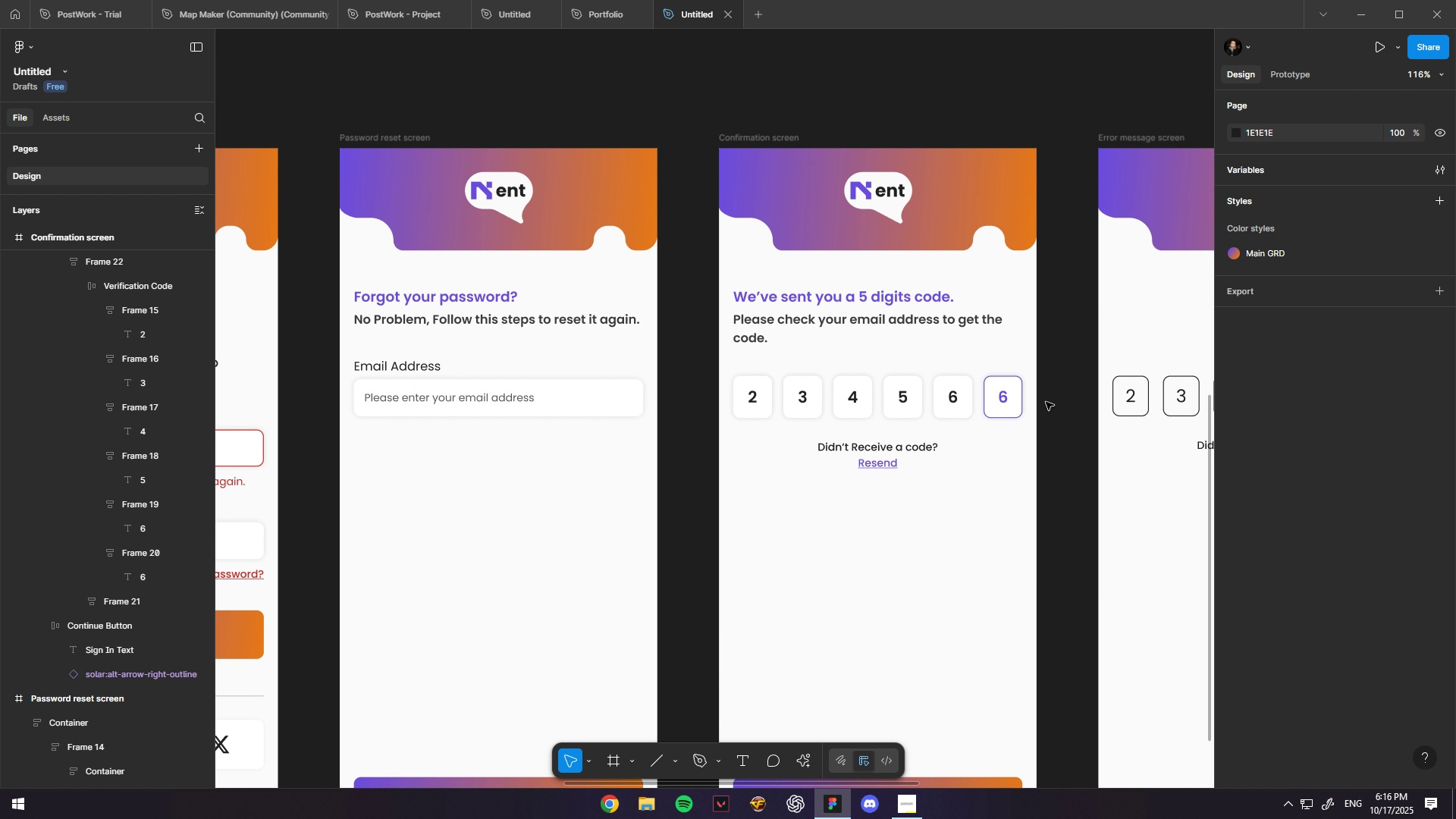 
hold_key(key=Space, duration=0.59)
 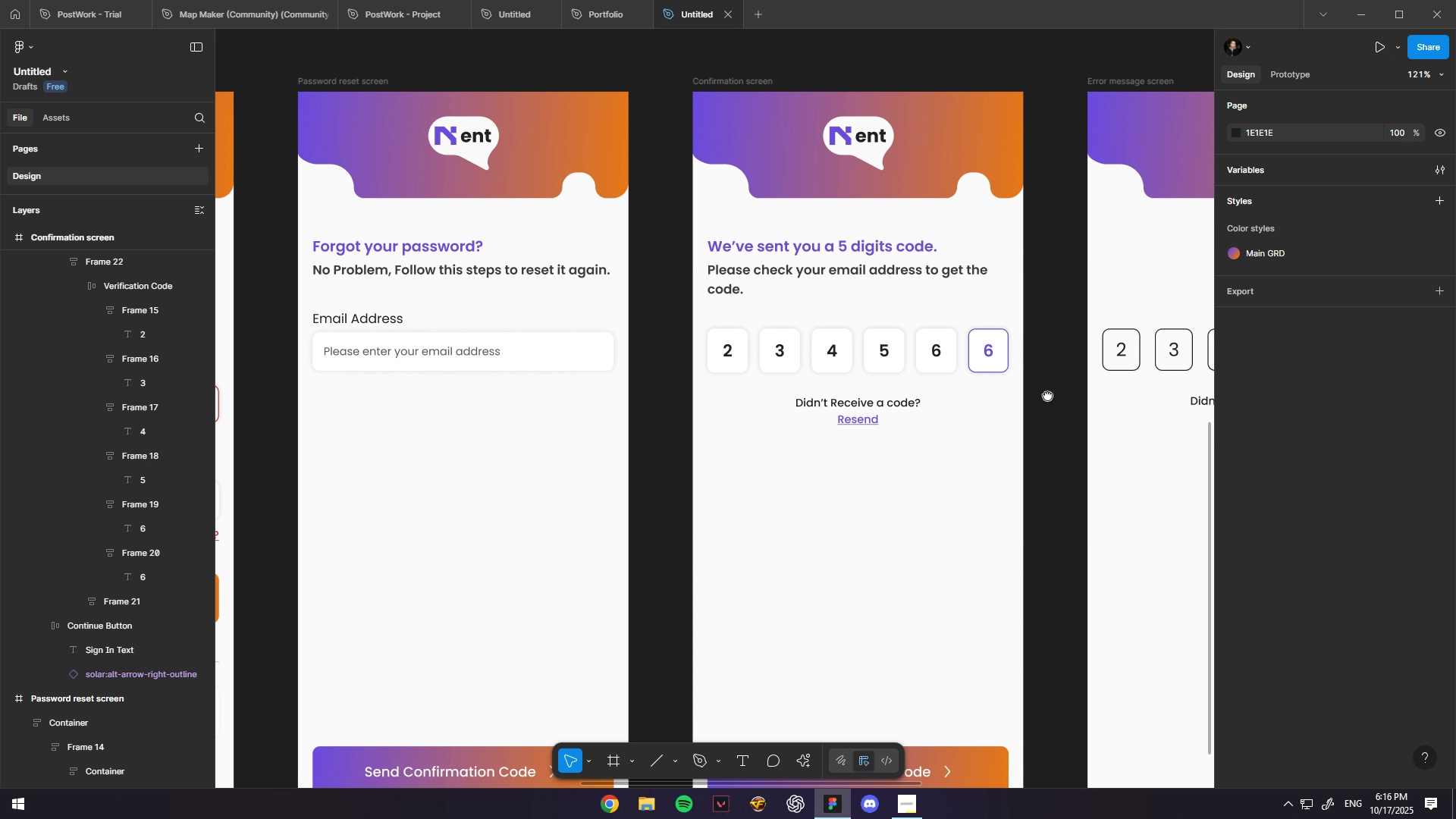 
hold_key(key=ControlLeft, duration=0.35)
scroll: coordinate [1032, 367], scroll_direction: up, amount: 1.0
 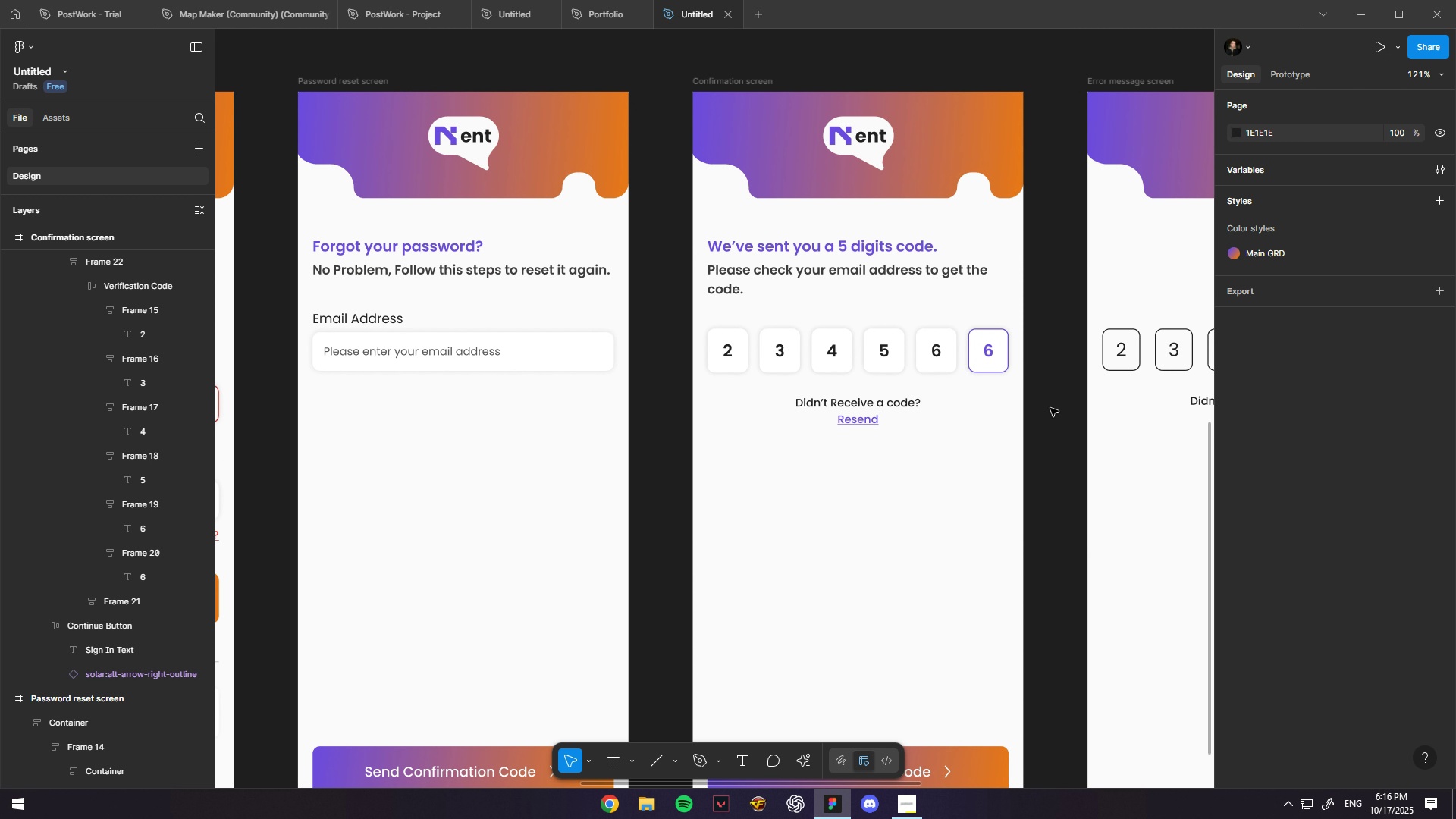 
key(Space)
 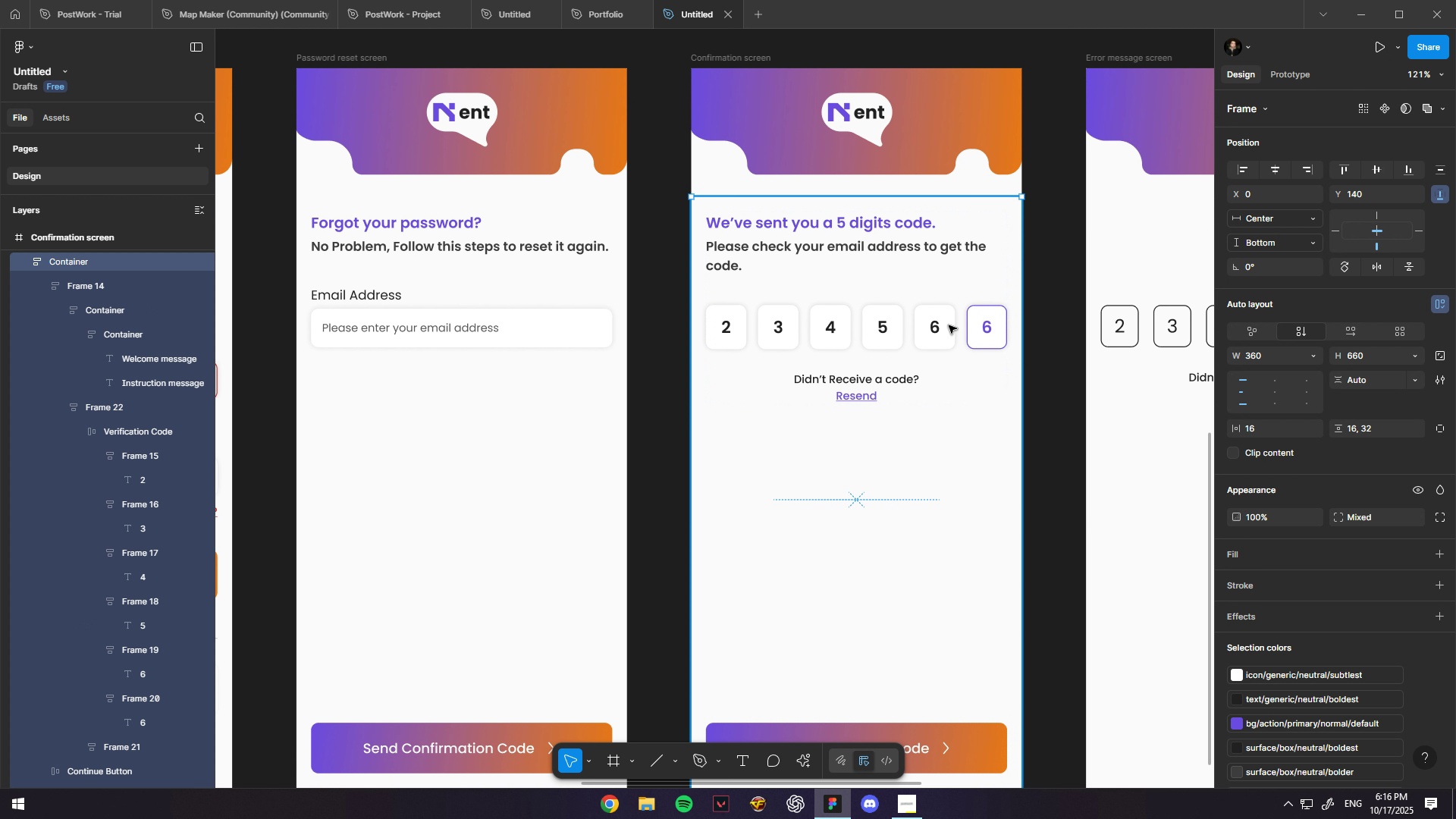 
double_click([949, 325])
 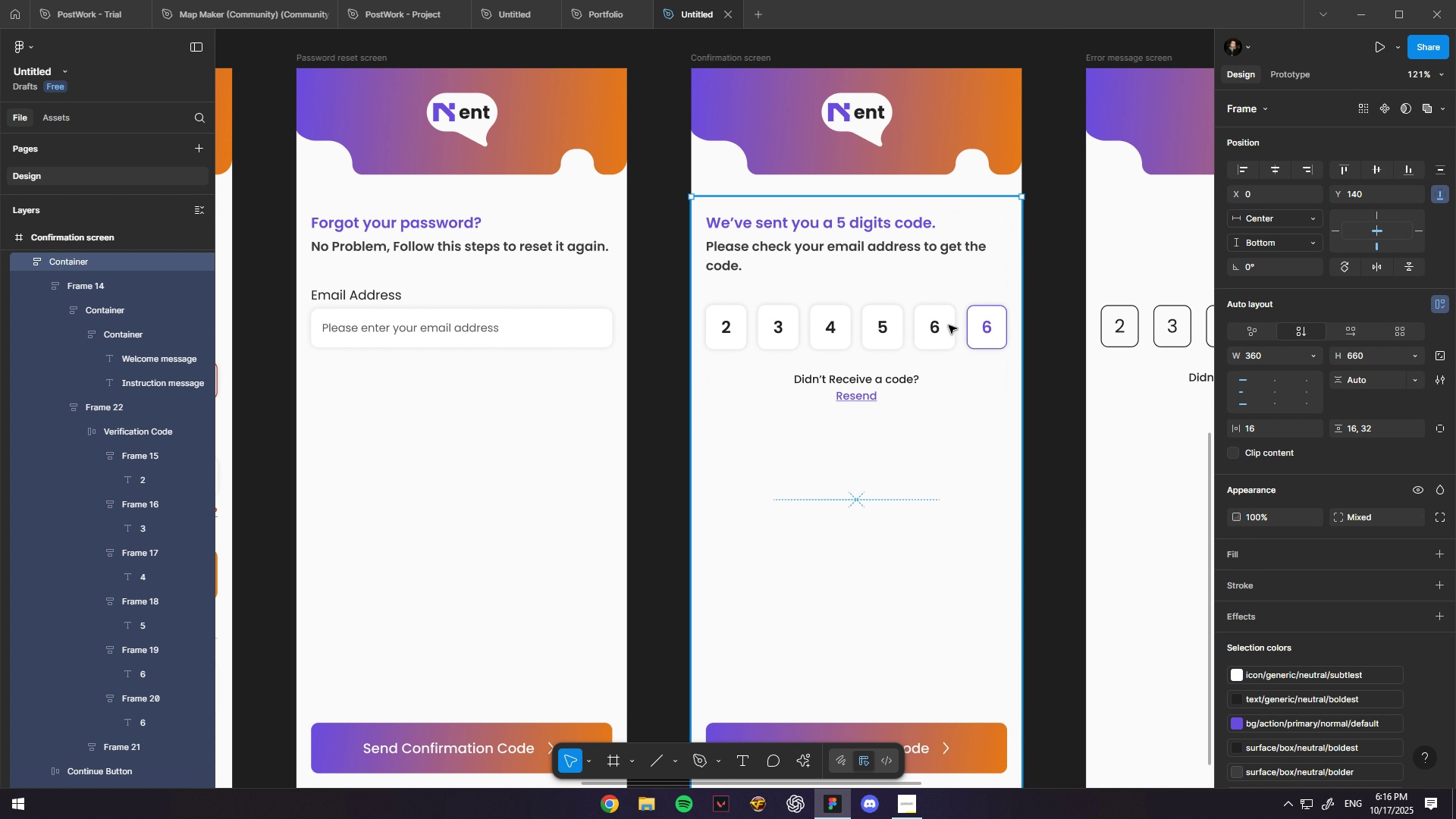 
triple_click([949, 325])
 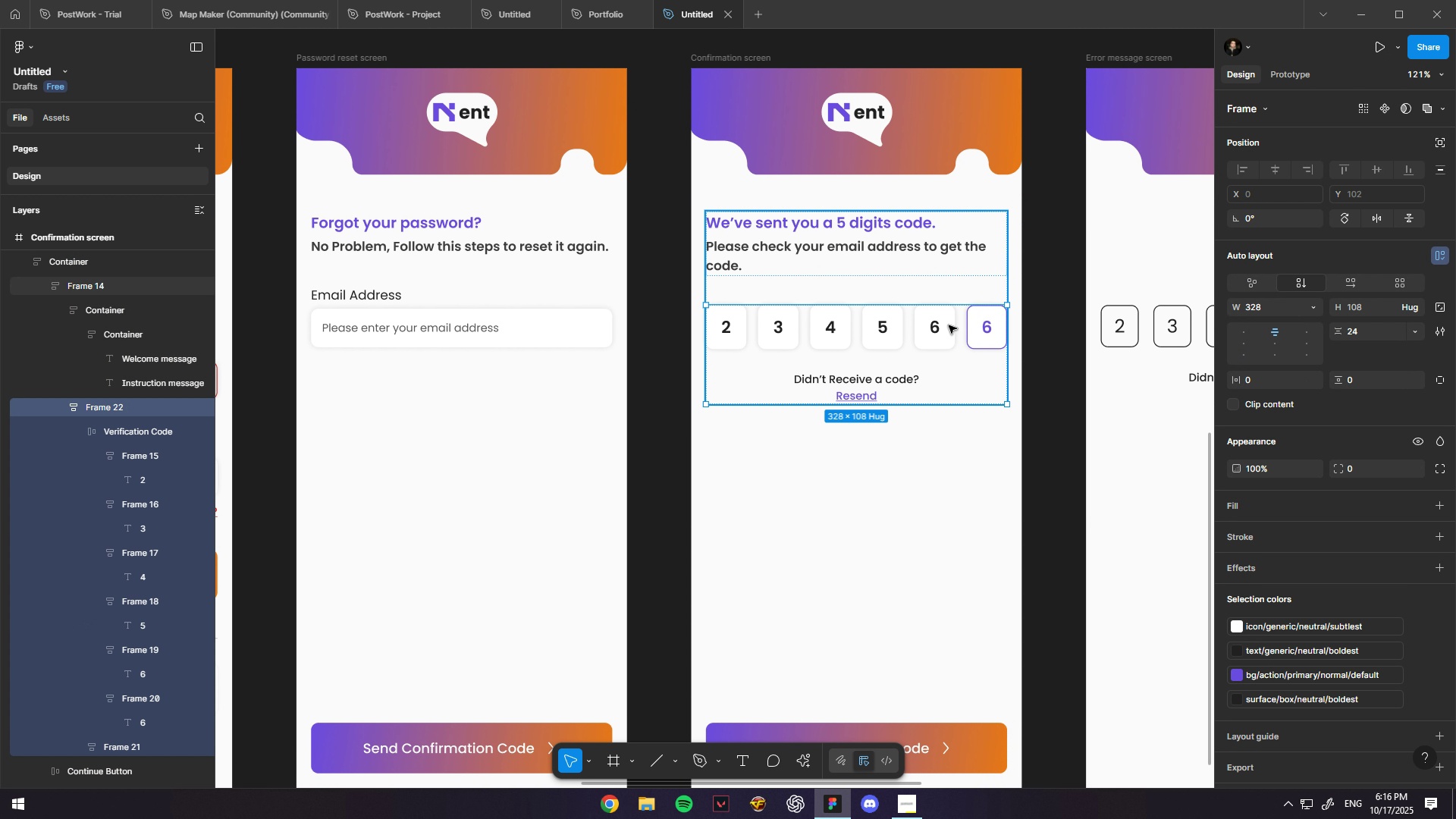 
key(Control+ControlLeft)
 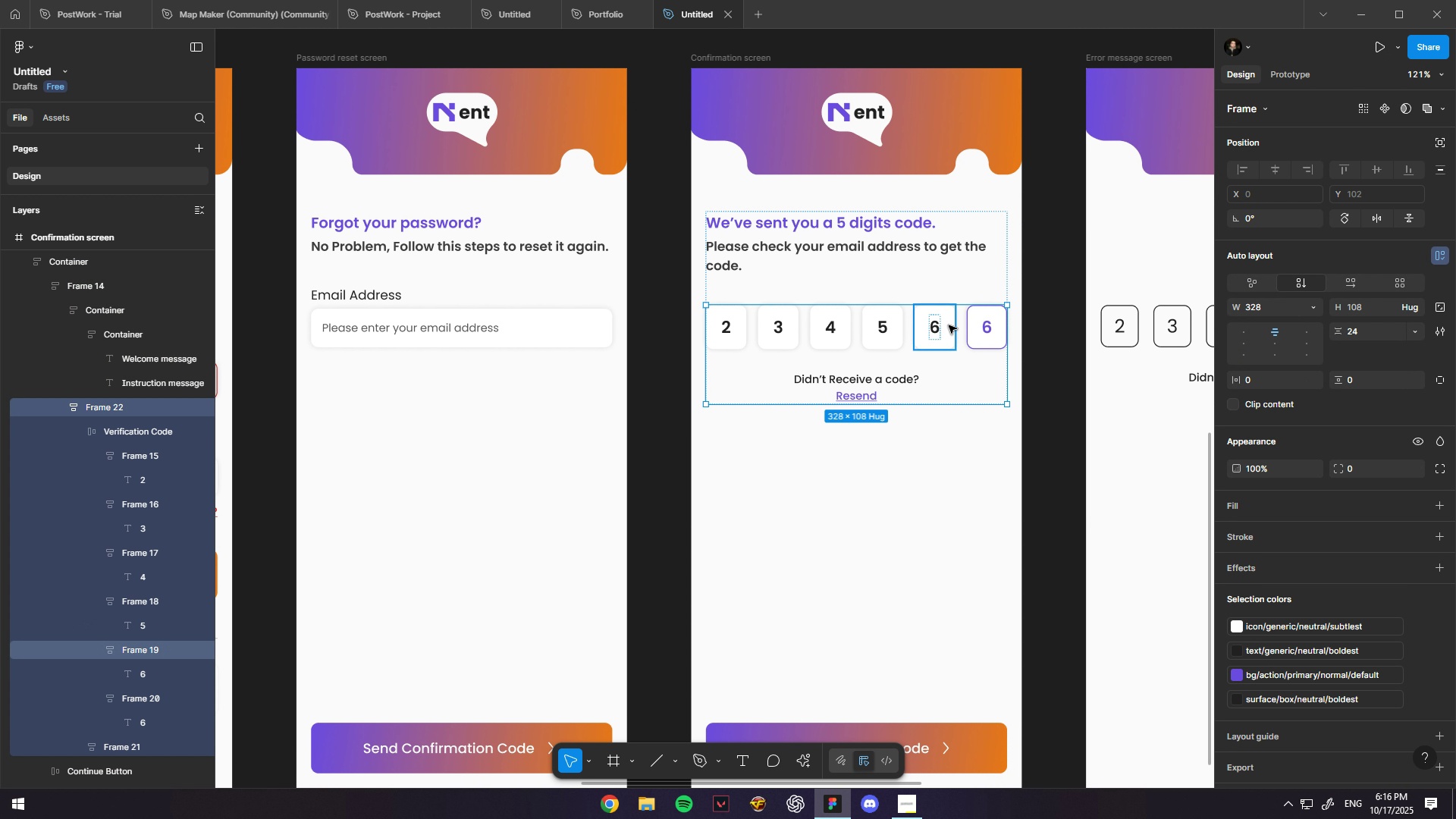 
scroll: coordinate [949, 325], scroll_direction: up, amount: 2.0
 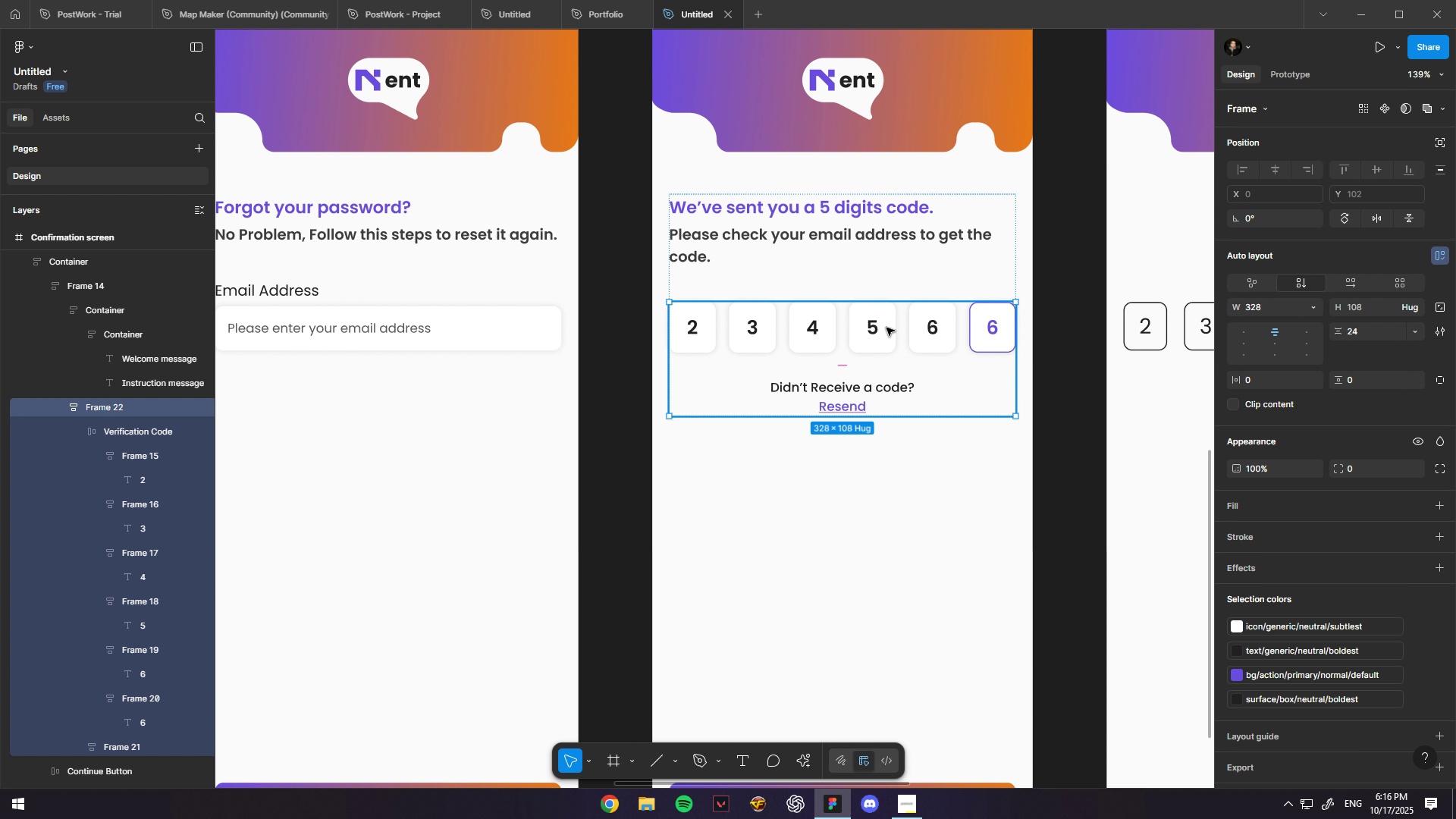 
double_click([886, 328])
 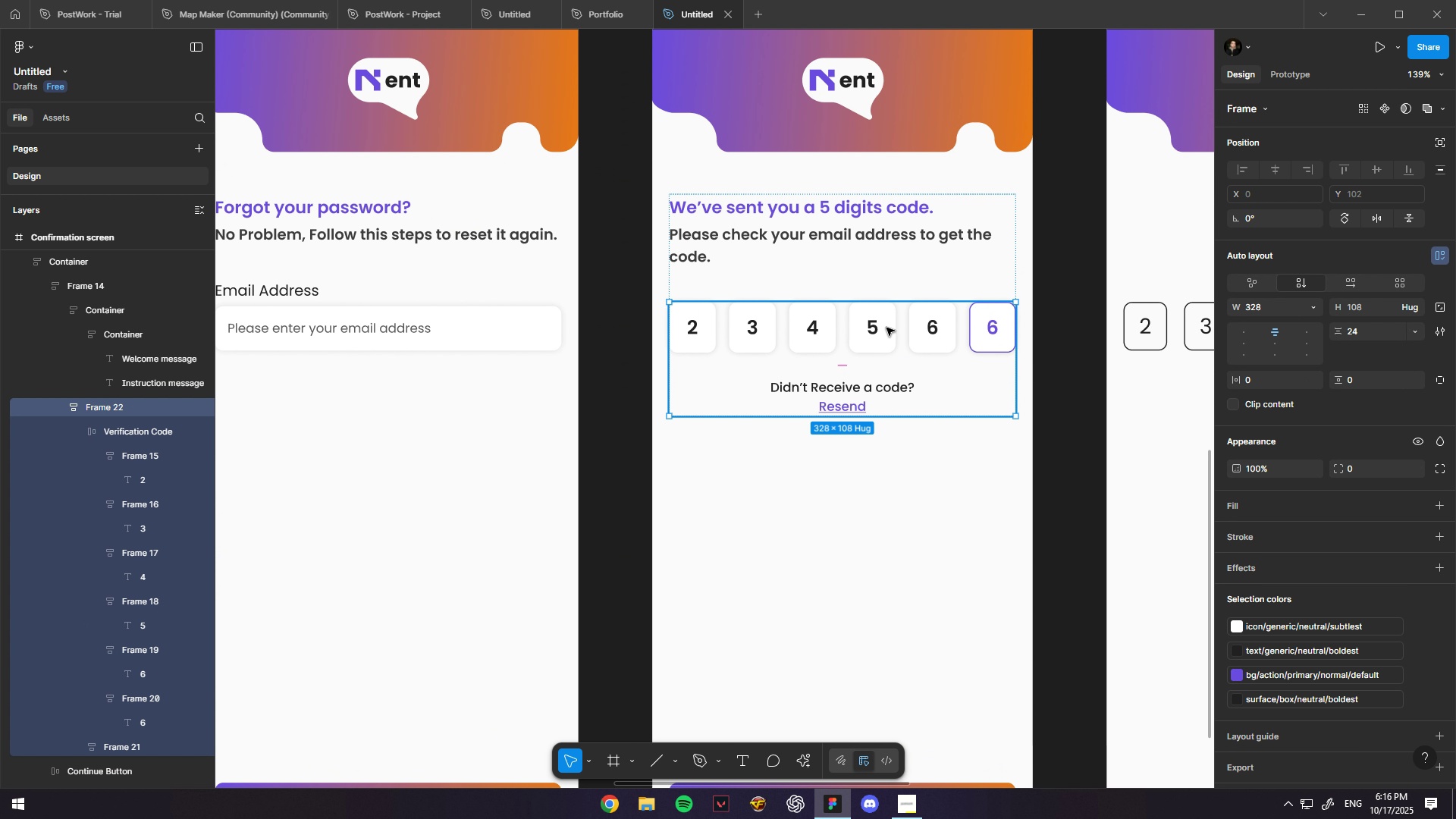 
key(Control+ControlLeft)
 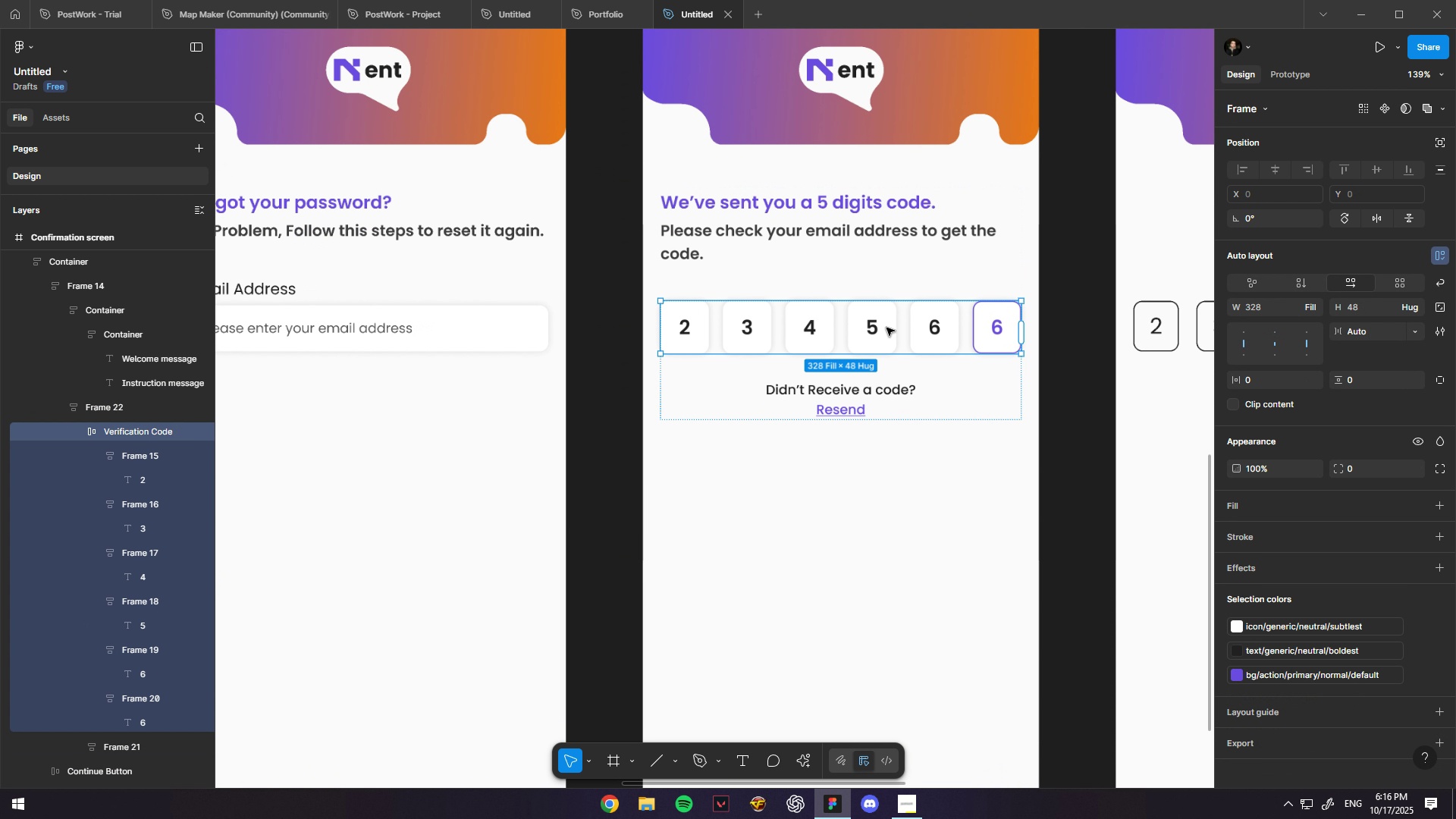 
scroll: coordinate [886, 328], scroll_direction: up, amount: 2.0
 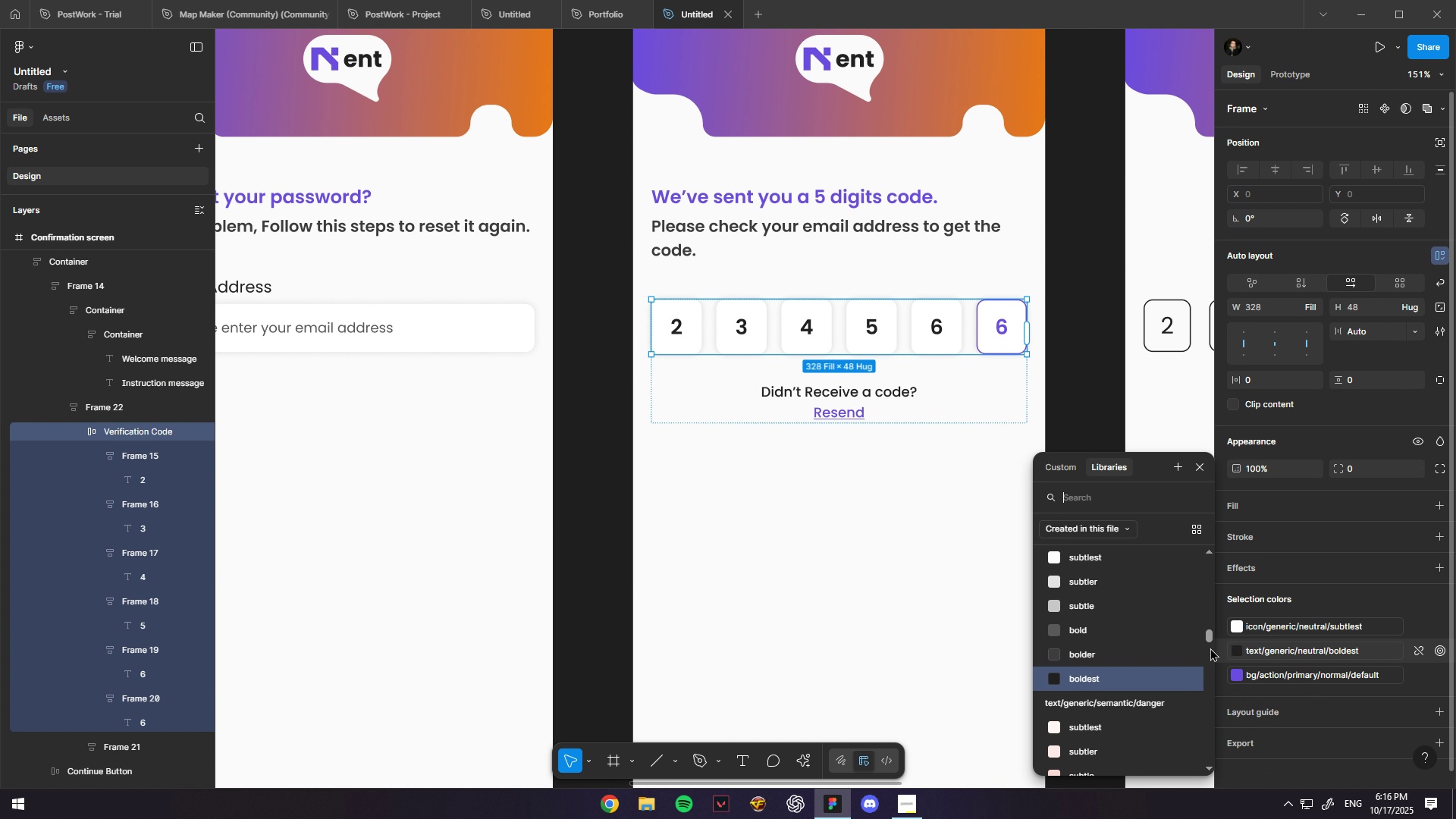 
left_click([1119, 649])
 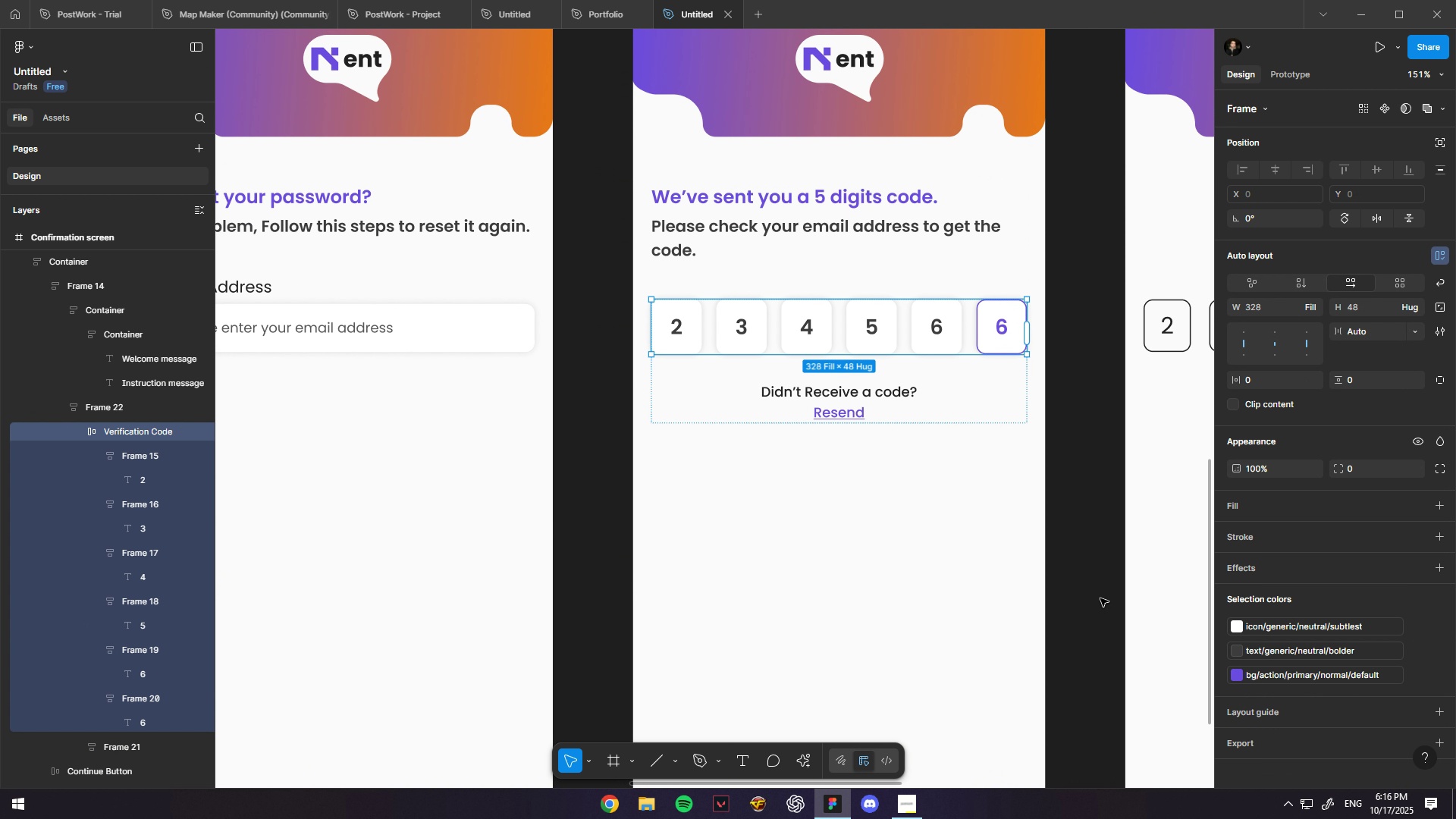 
key(Control+ControlLeft)
 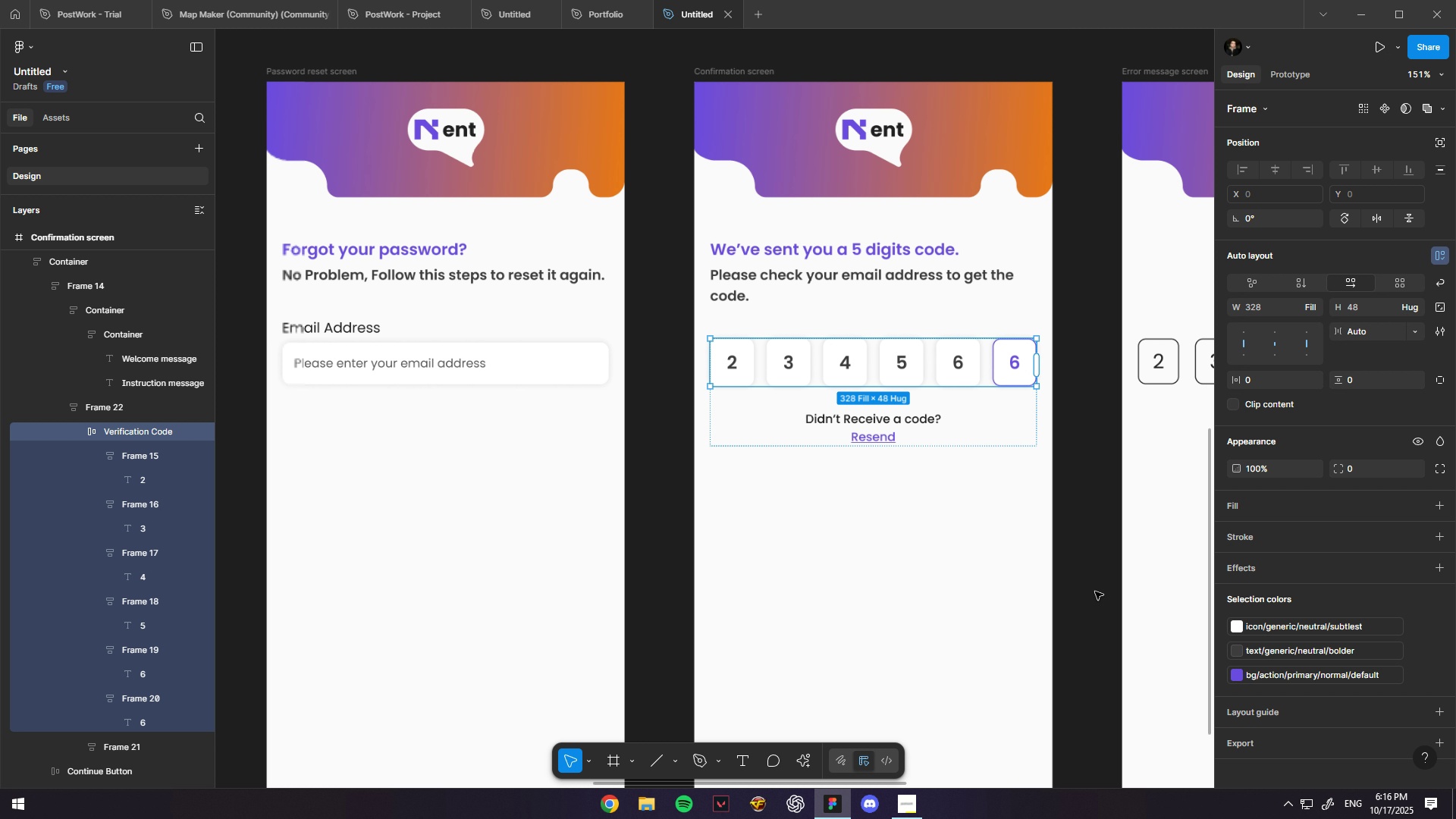 
scroll: coordinate [1099, 596], scroll_direction: down, amount: 2.0
 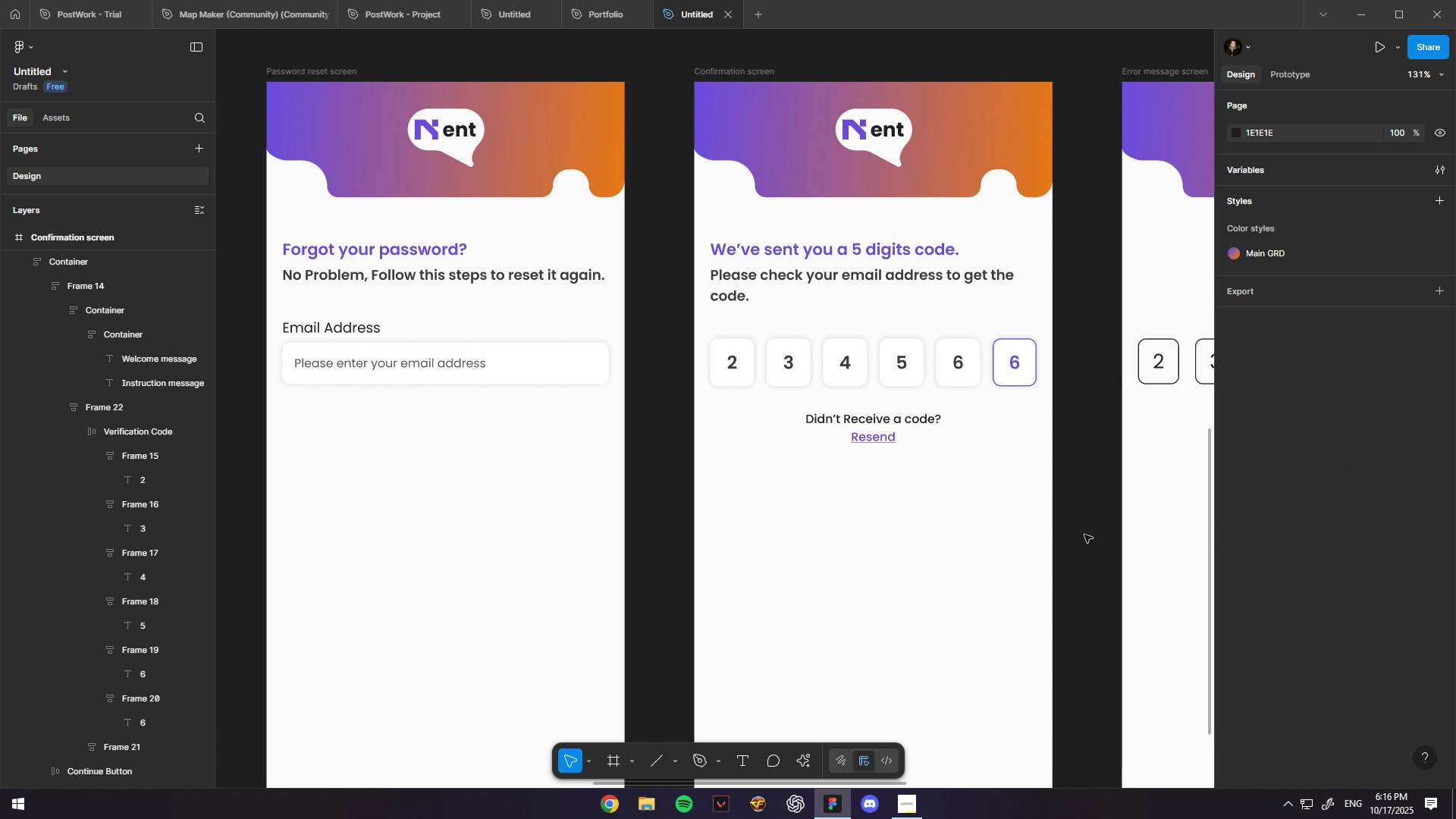 
double_click([1084, 534])
 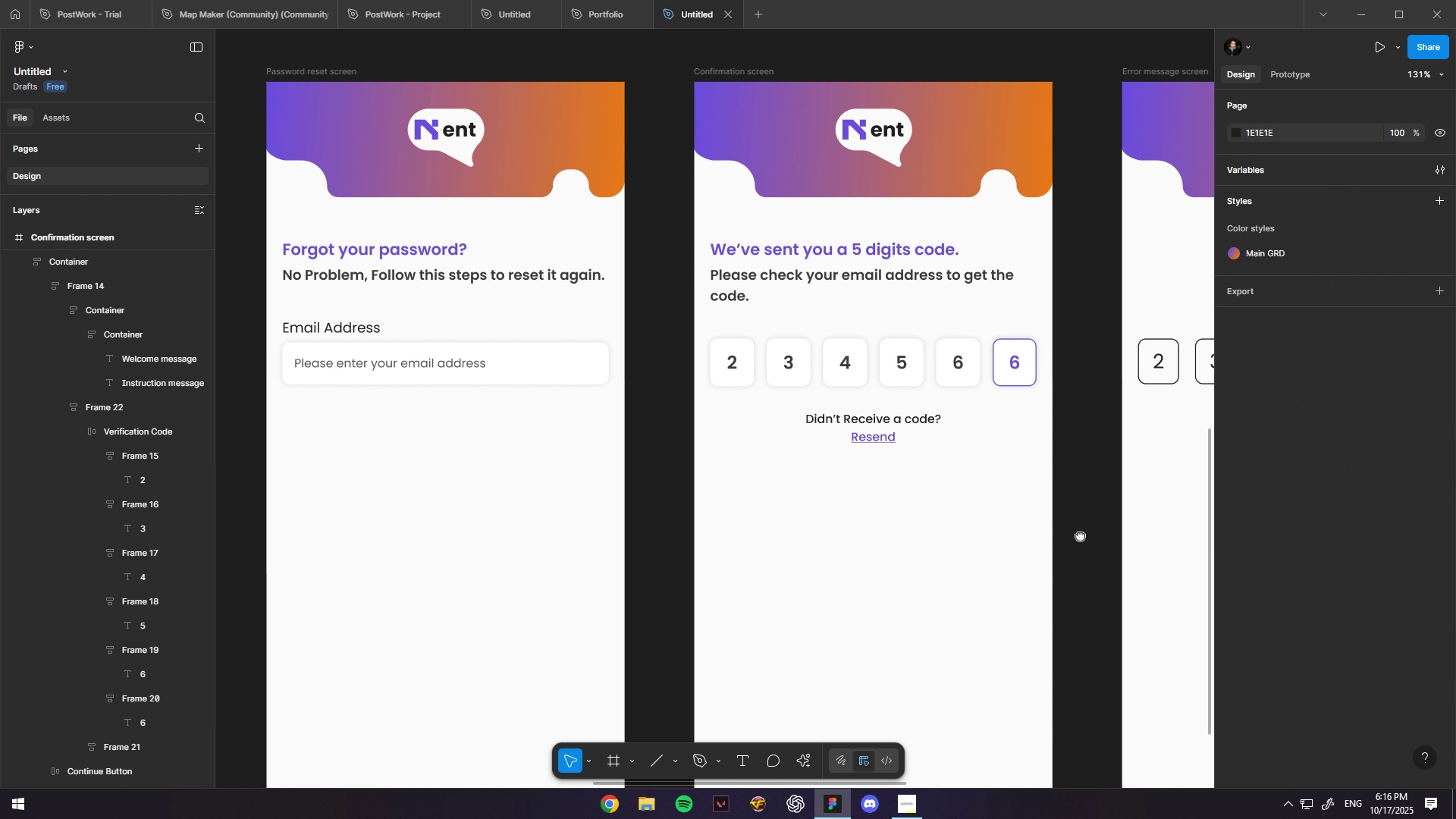 
key(Space)
 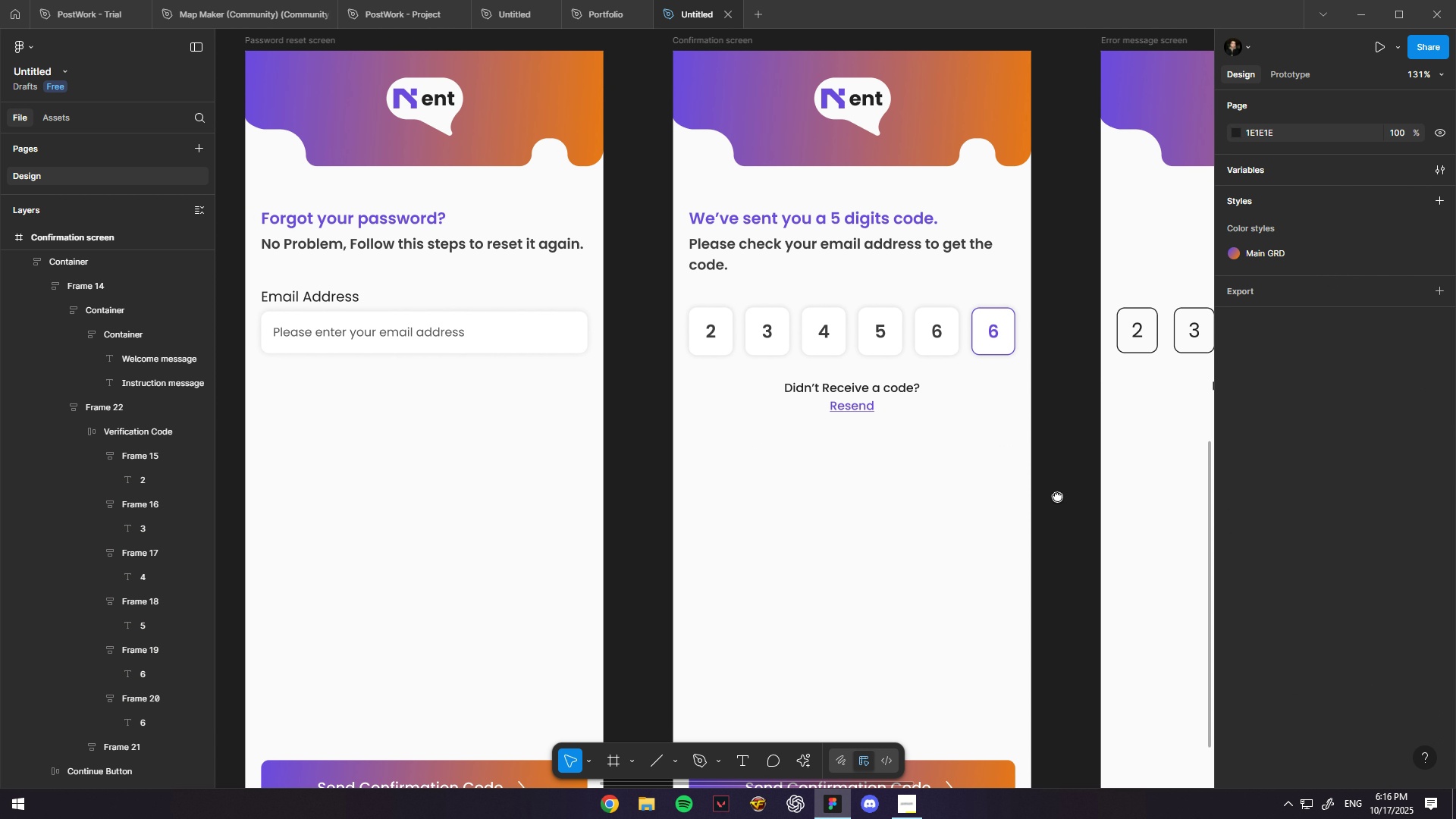 
hold_key(key=ControlLeft, duration=0.37)
scroll: coordinate [1054, 489], scroll_direction: down, amount: 3.0
 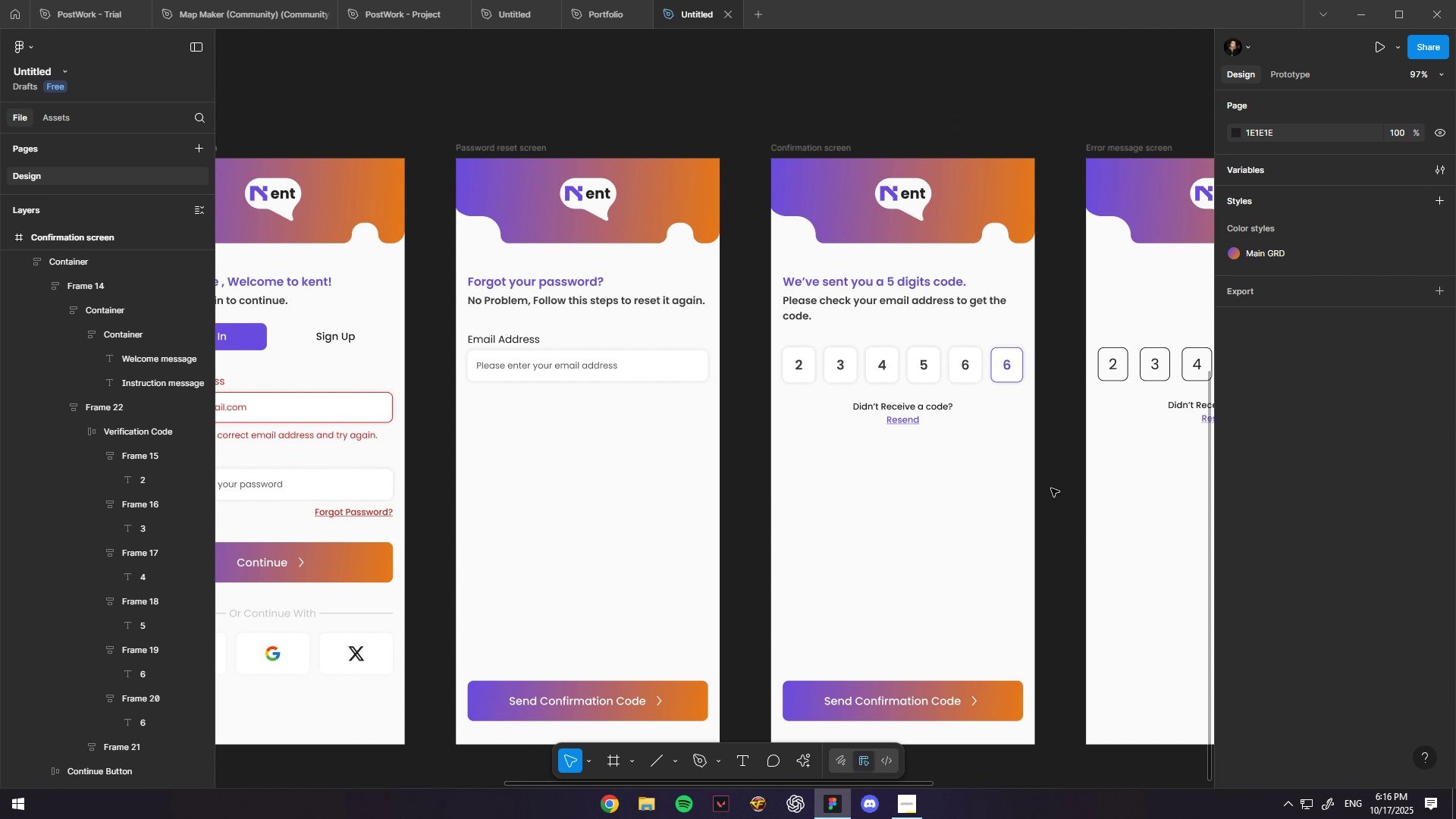 
hold_key(key=Space, duration=0.47)
 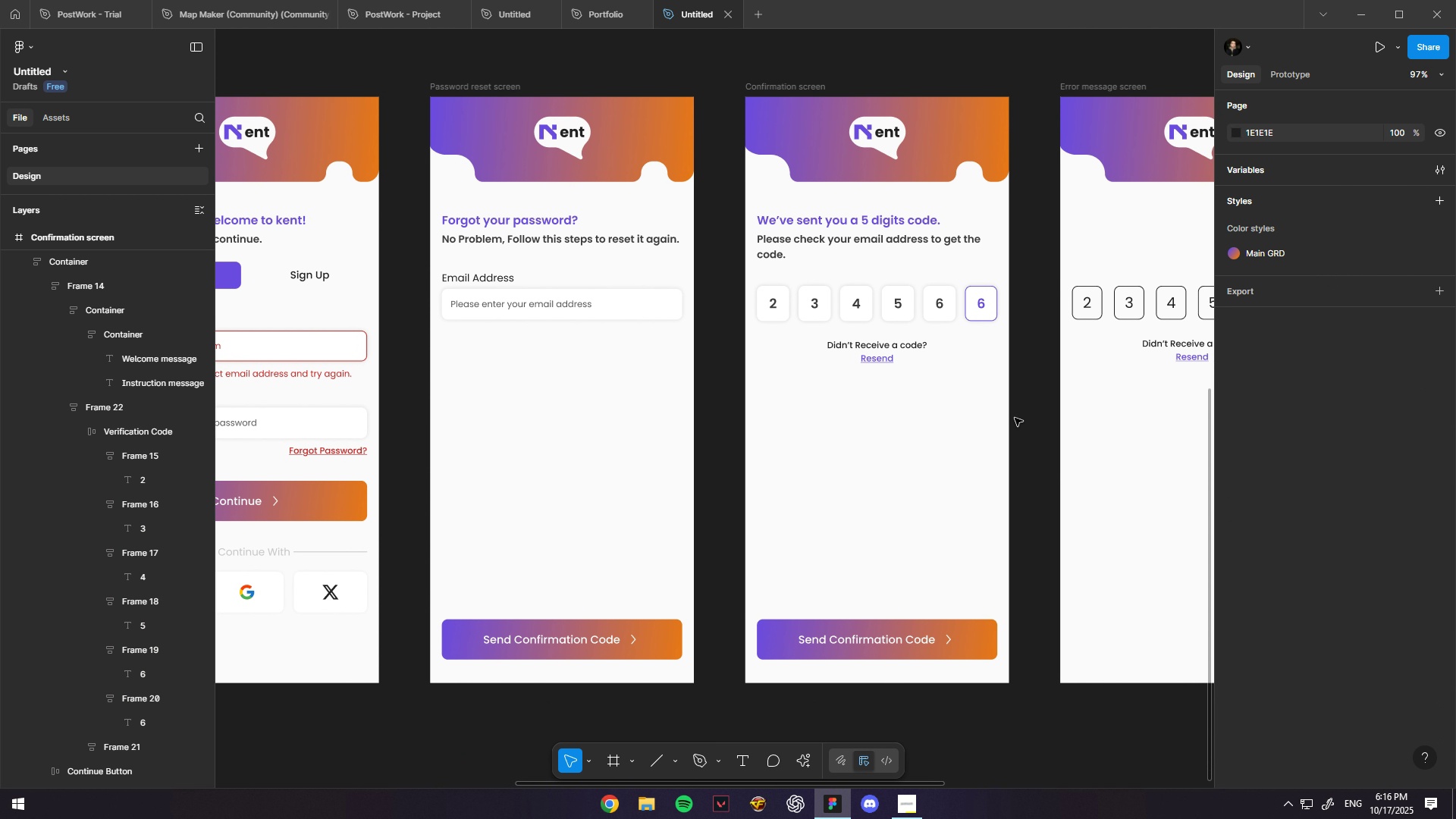 
hold_key(key=ControlLeft, duration=0.34)
scroll: coordinate [1015, 418], scroll_direction: down, amount: 3.0
 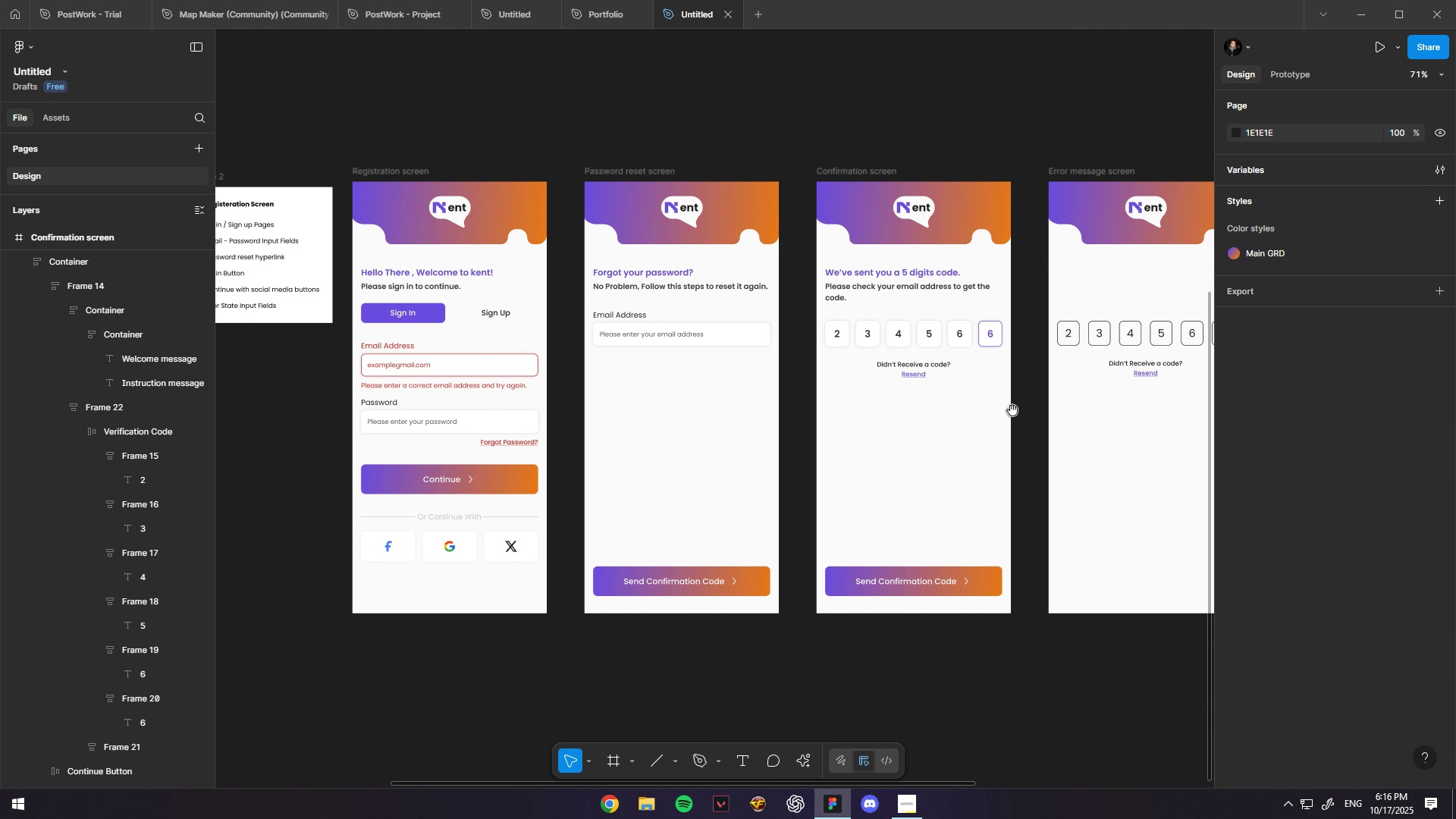 
hold_key(key=Space, duration=0.33)
 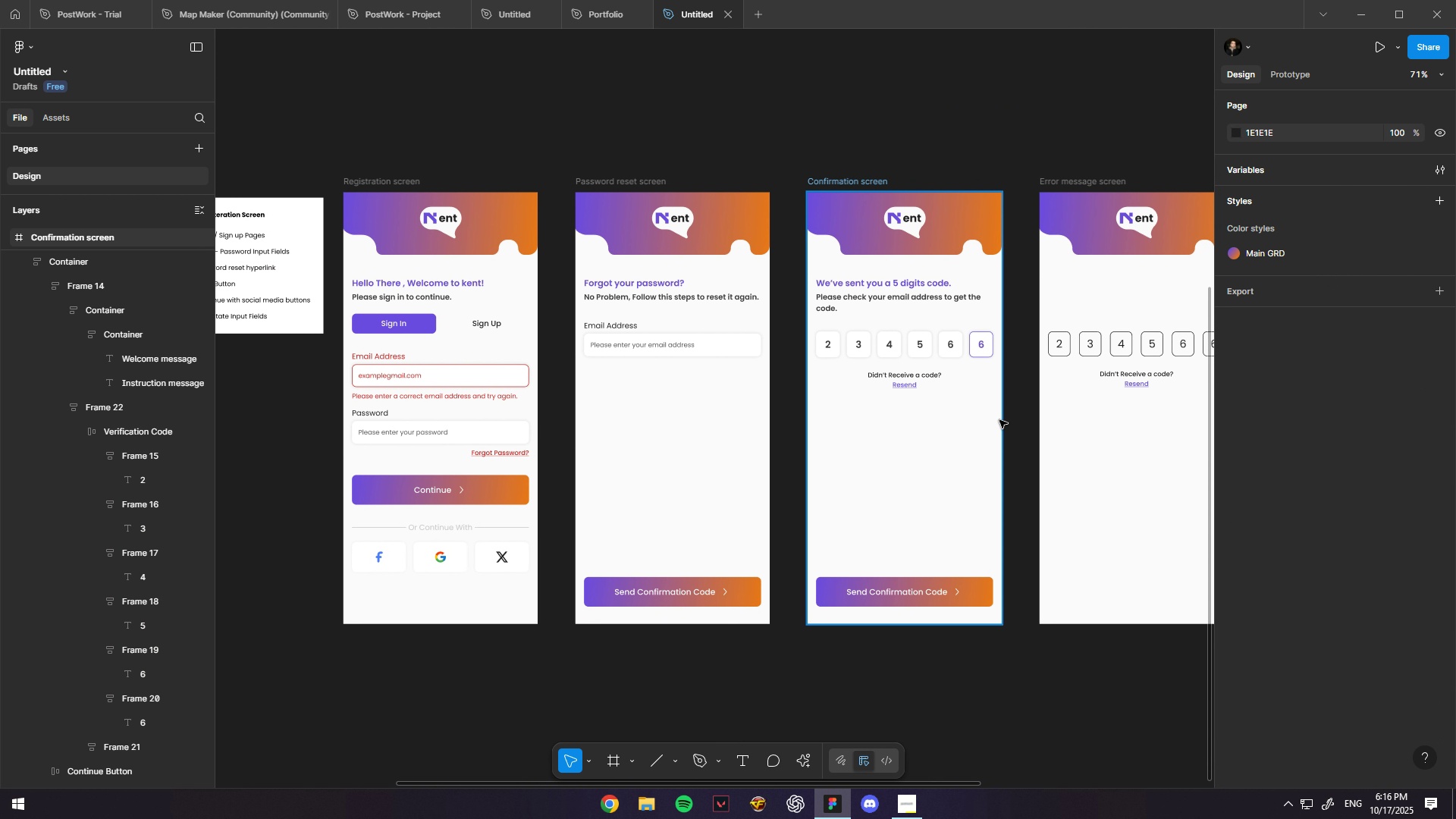 
hold_key(key=ControlLeft, duration=0.42)
scroll: coordinate [999, 419], scroll_direction: up, amount: 4.0
 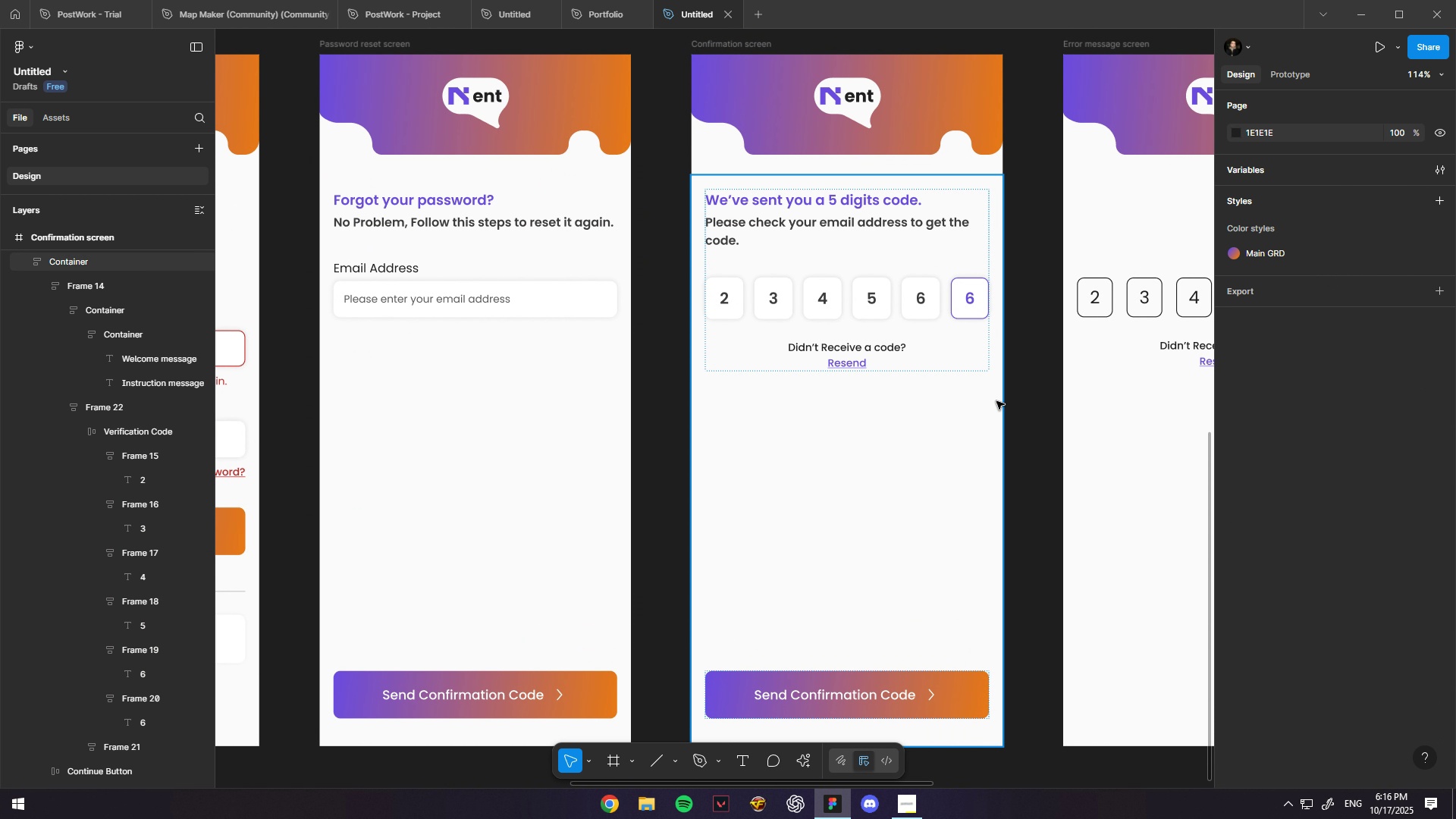 
hold_key(key=Space, duration=1.02)
 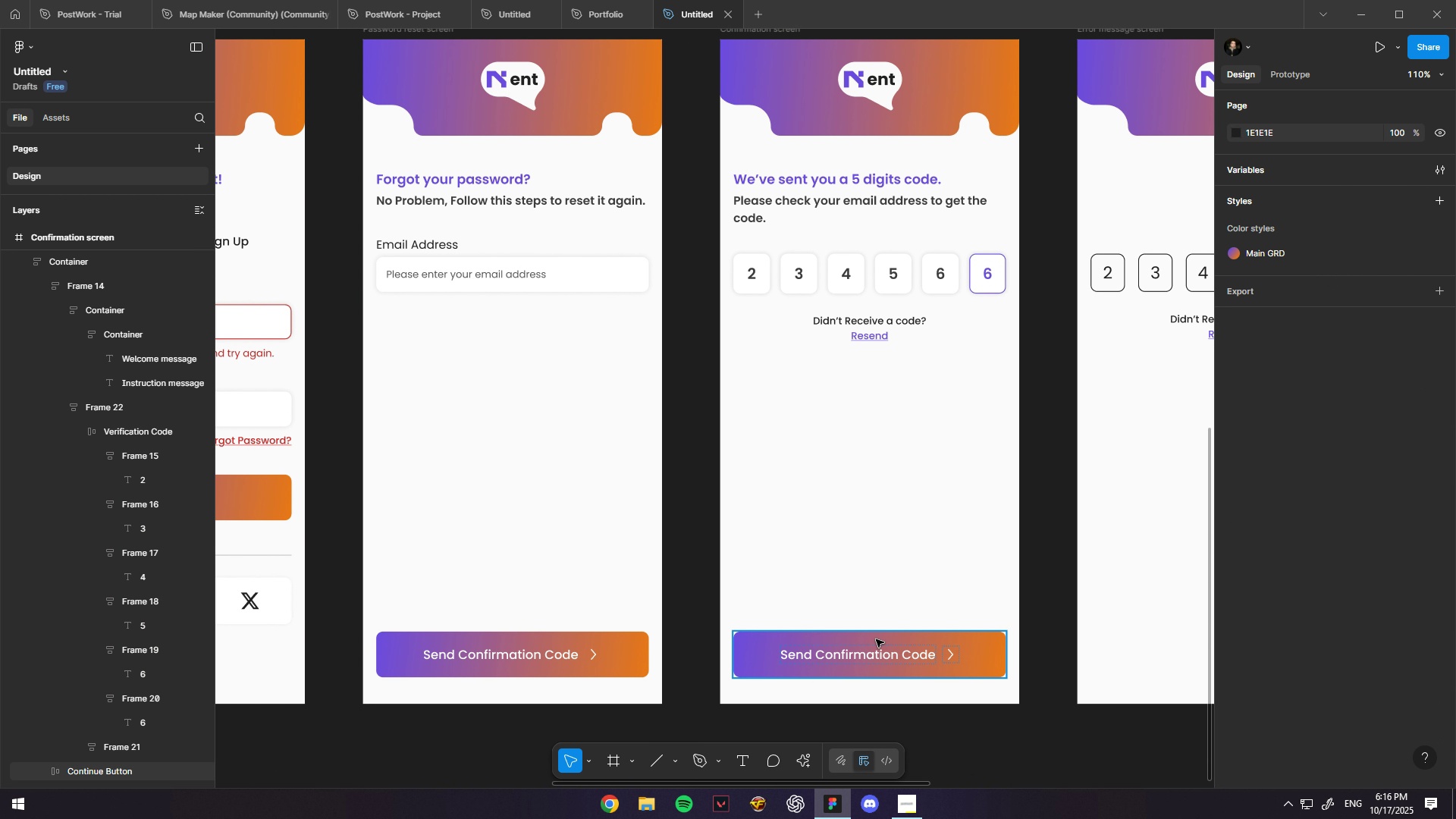 
hold_key(key=ControlLeft, duration=1.51)
scroll: coordinate [1021, 366], scroll_direction: down, amount: 1.0
 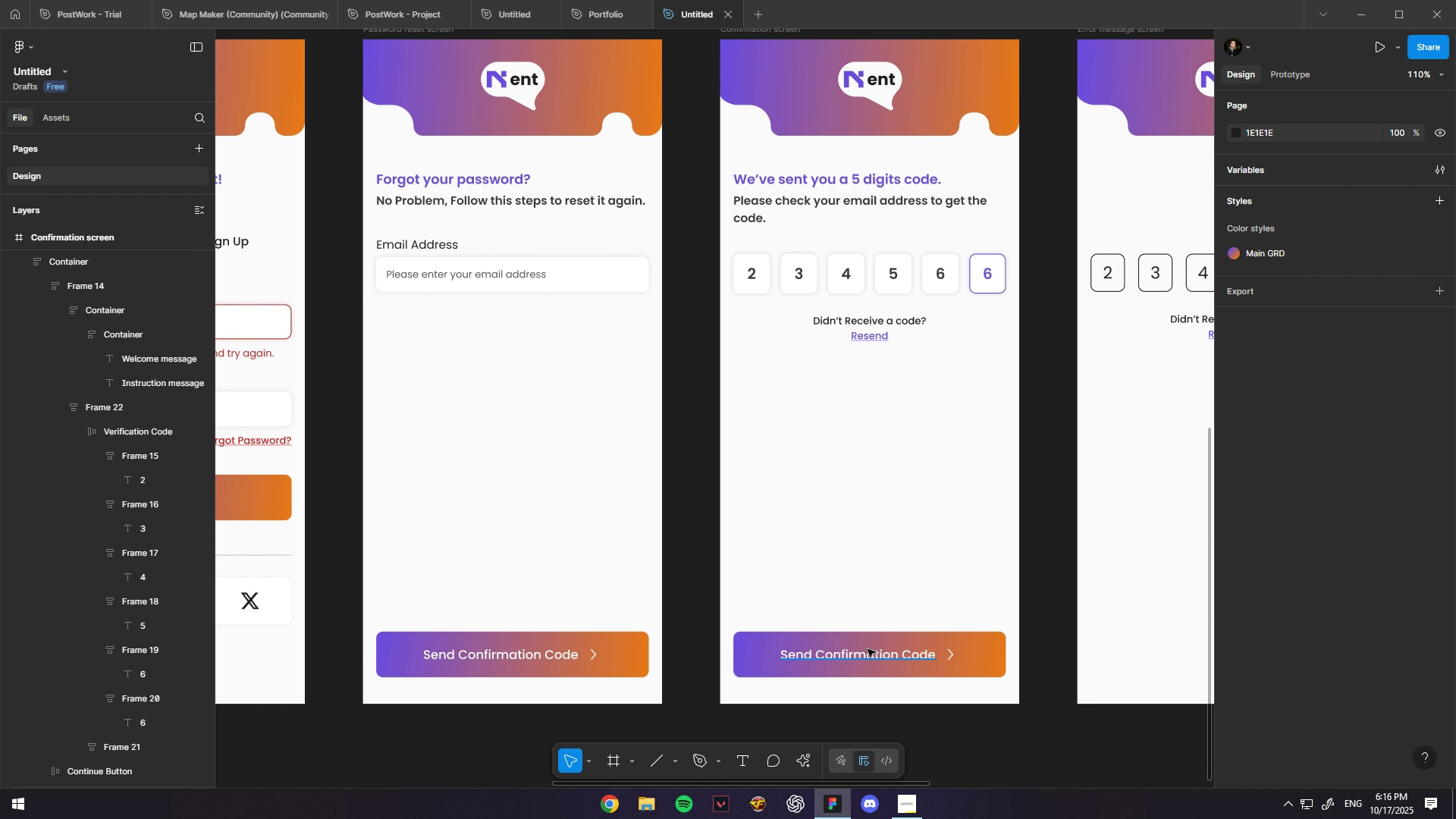 
left_click([868, 649])
 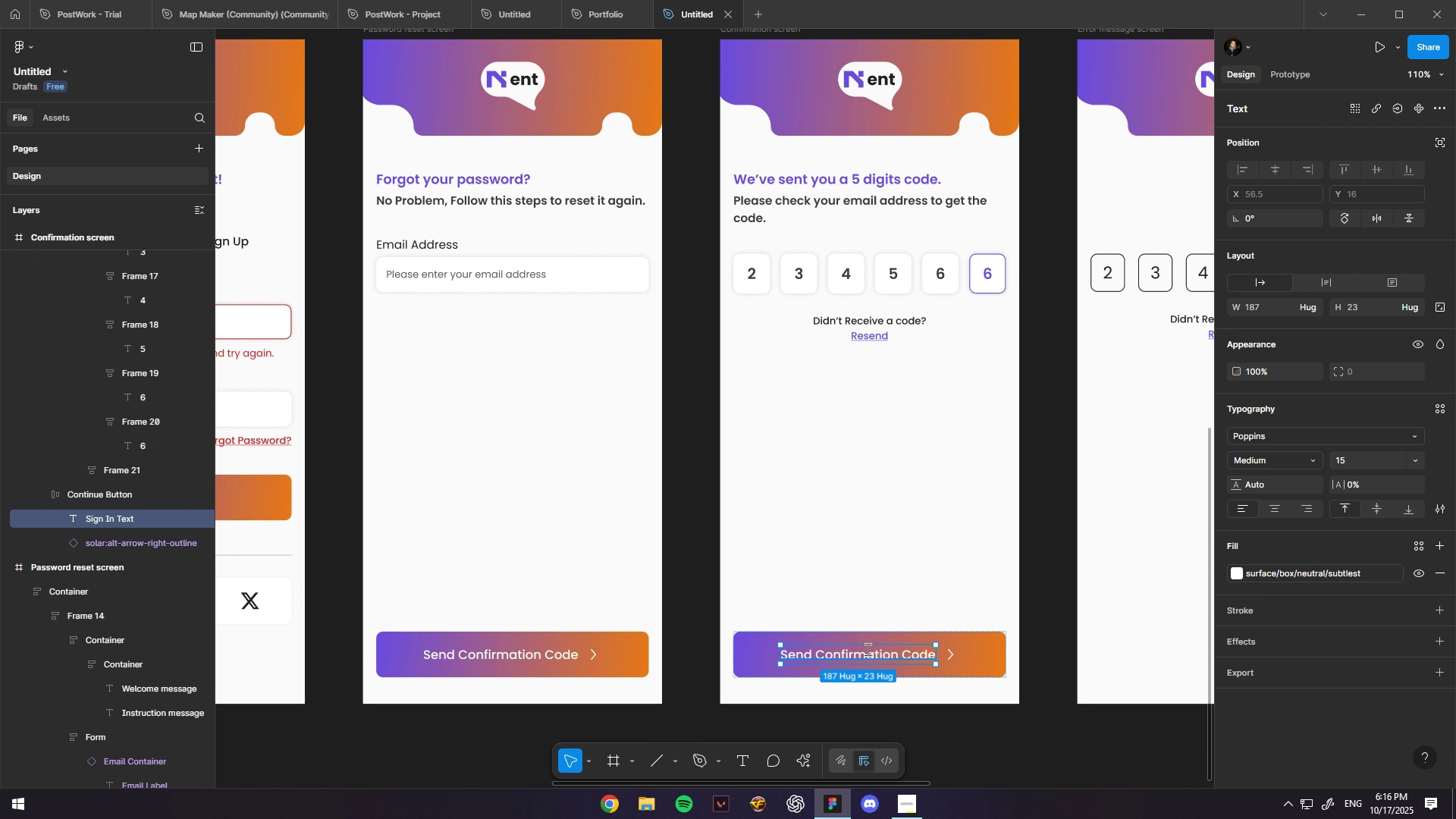 
double_click([868, 649])
 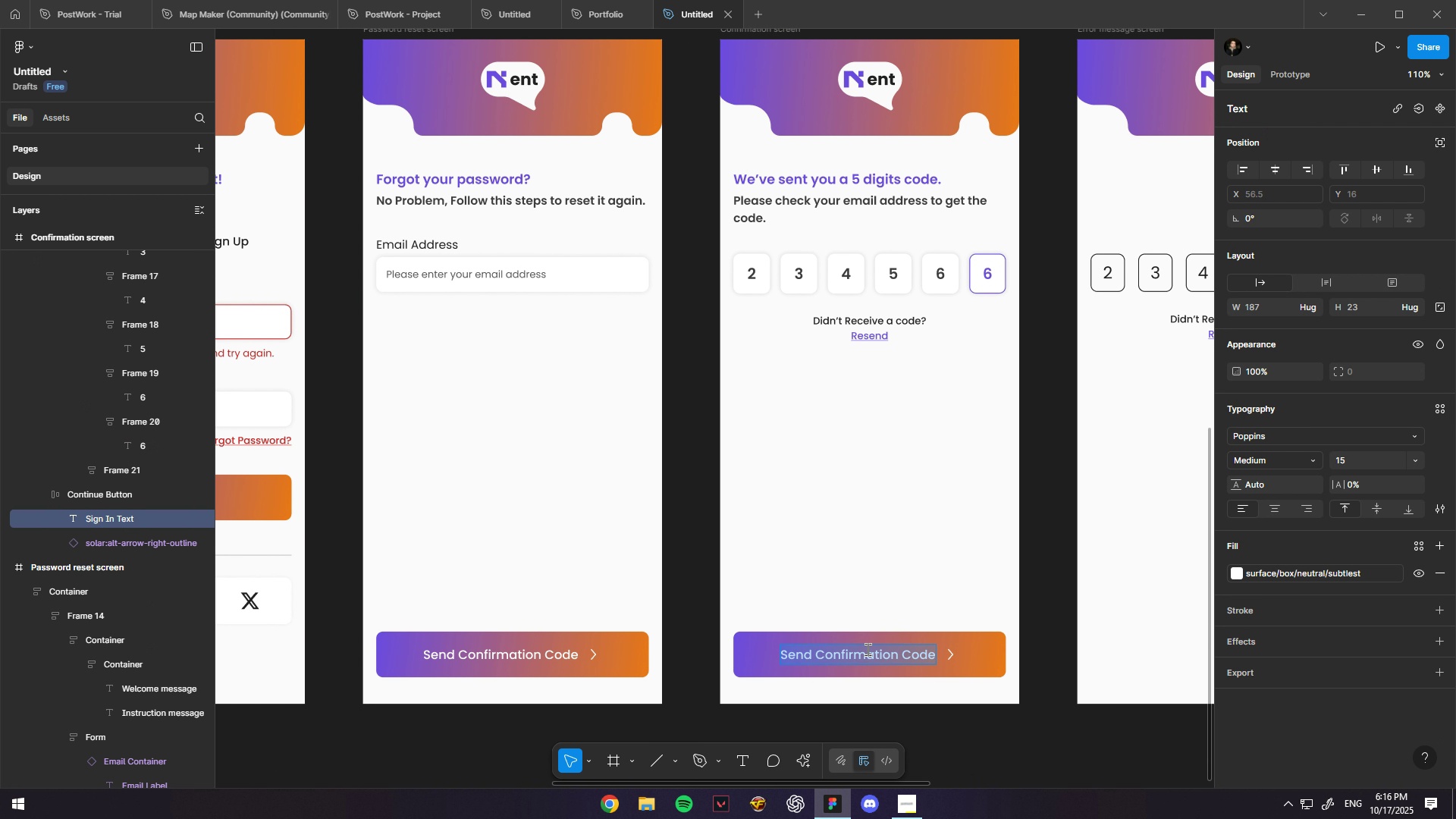 
scroll: coordinate [868, 649], scroll_direction: up, amount: 3.0
 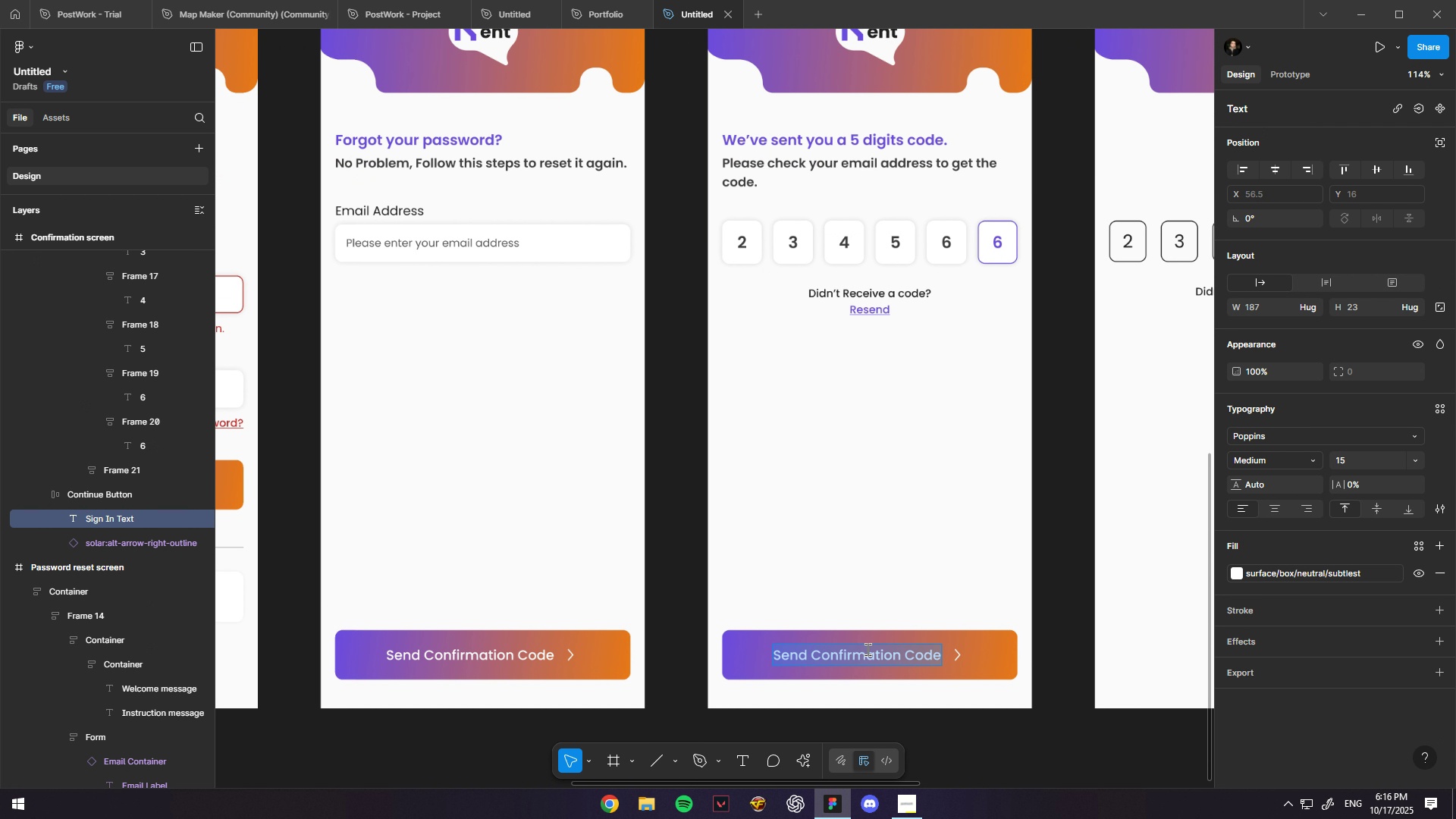 
key(Control+ControlLeft)
 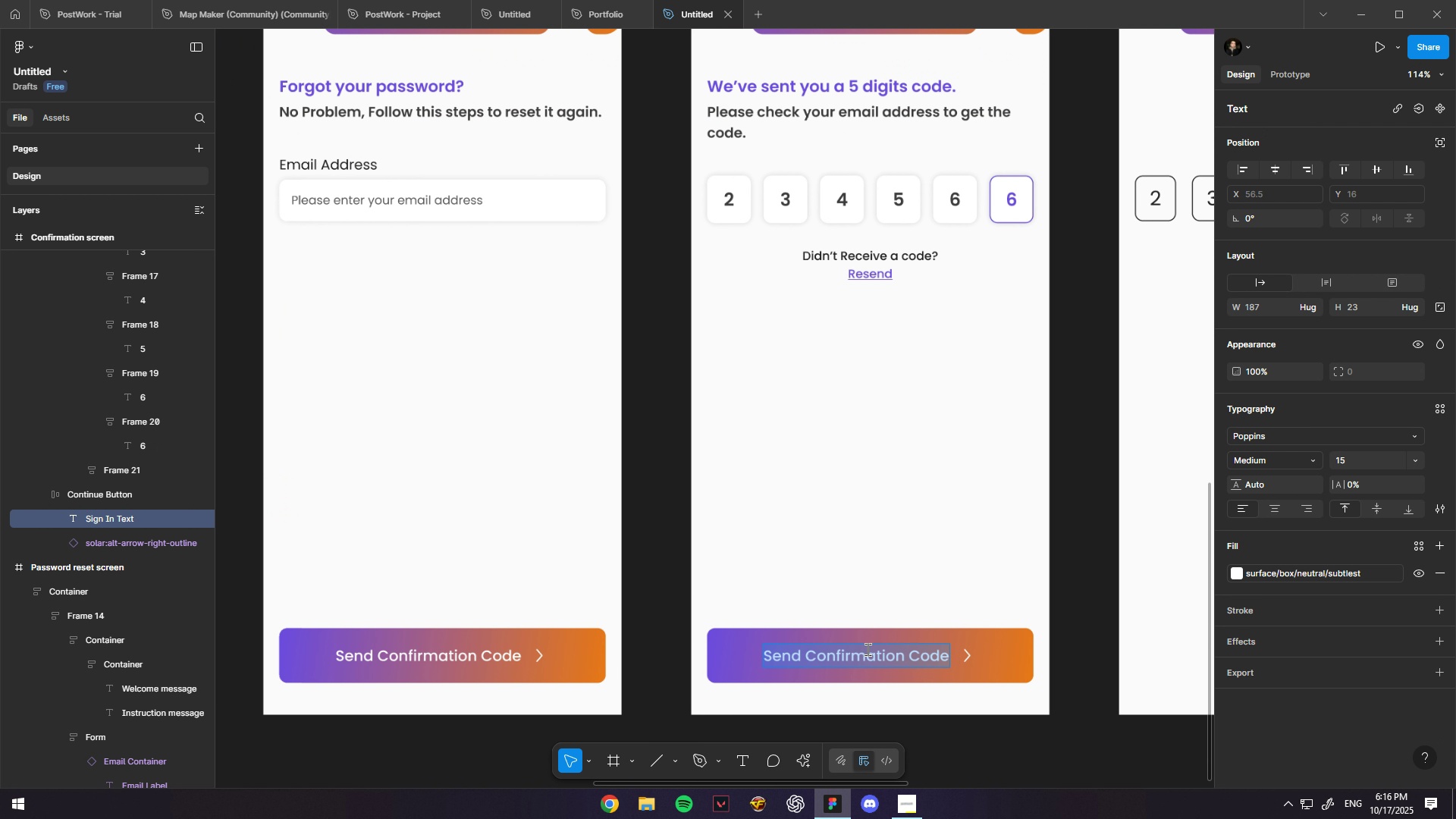 
key(Control+ControlLeft)
 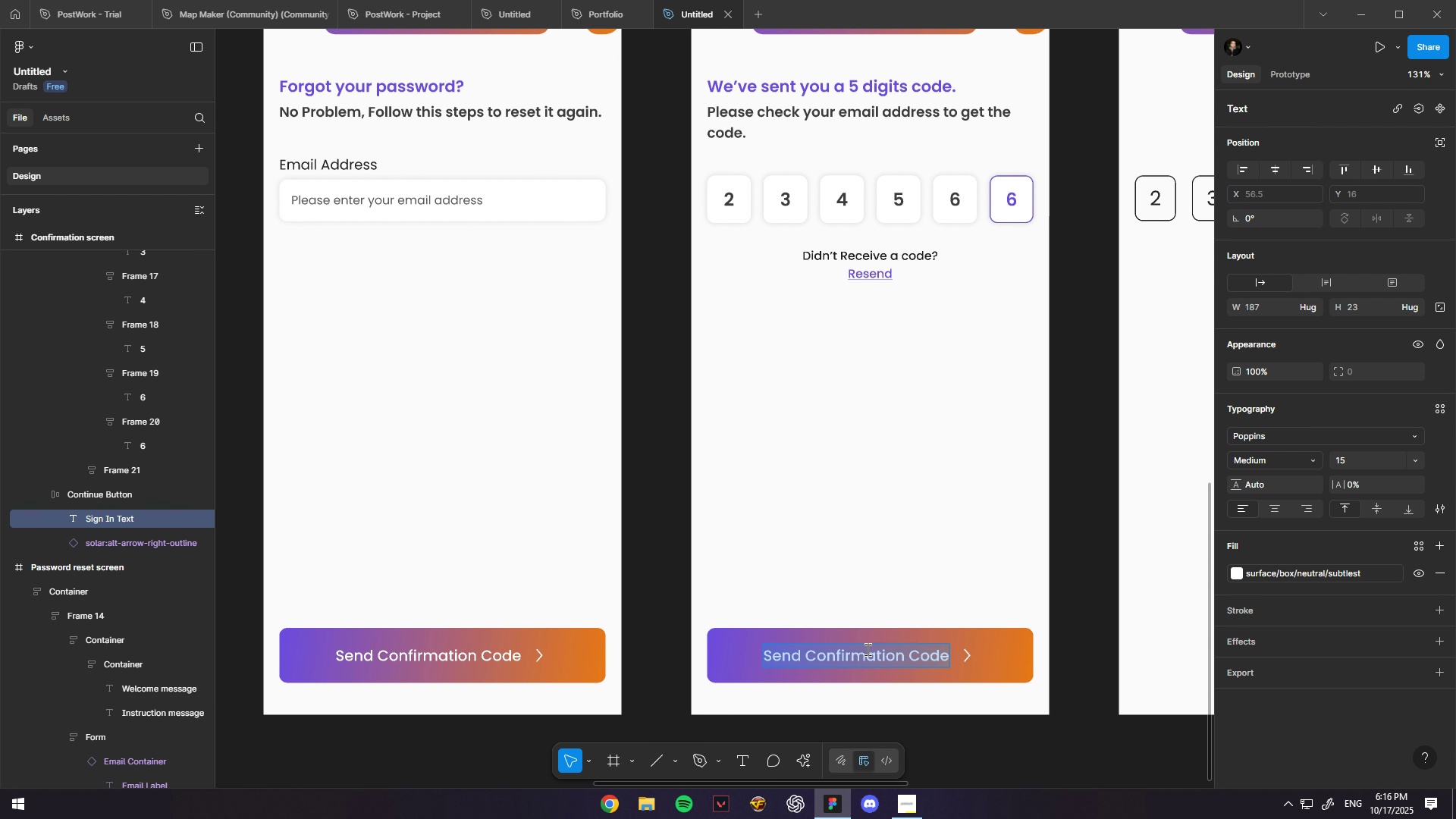 
key(Control+ControlLeft)
 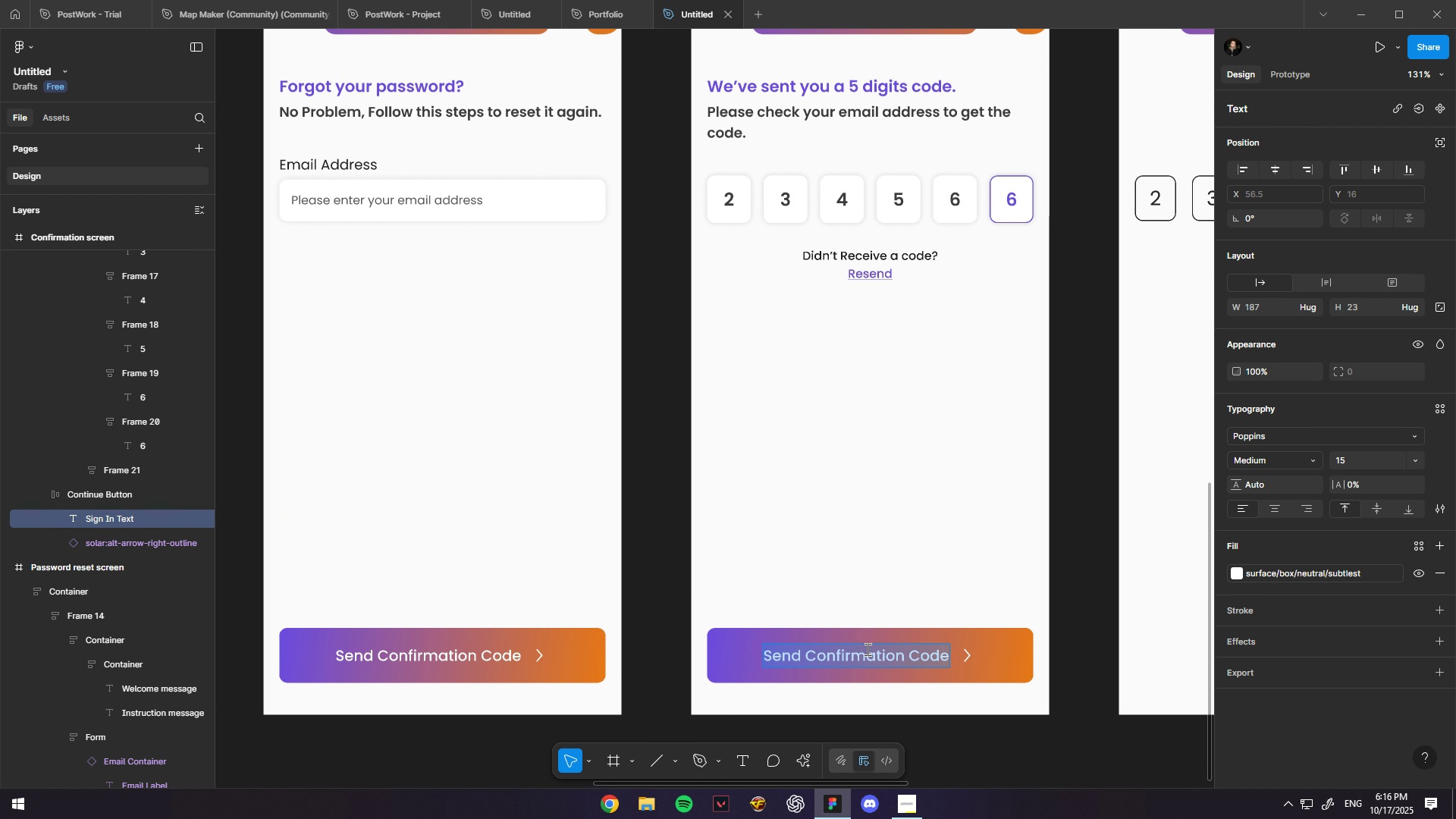 
key(Control+ControlLeft)
 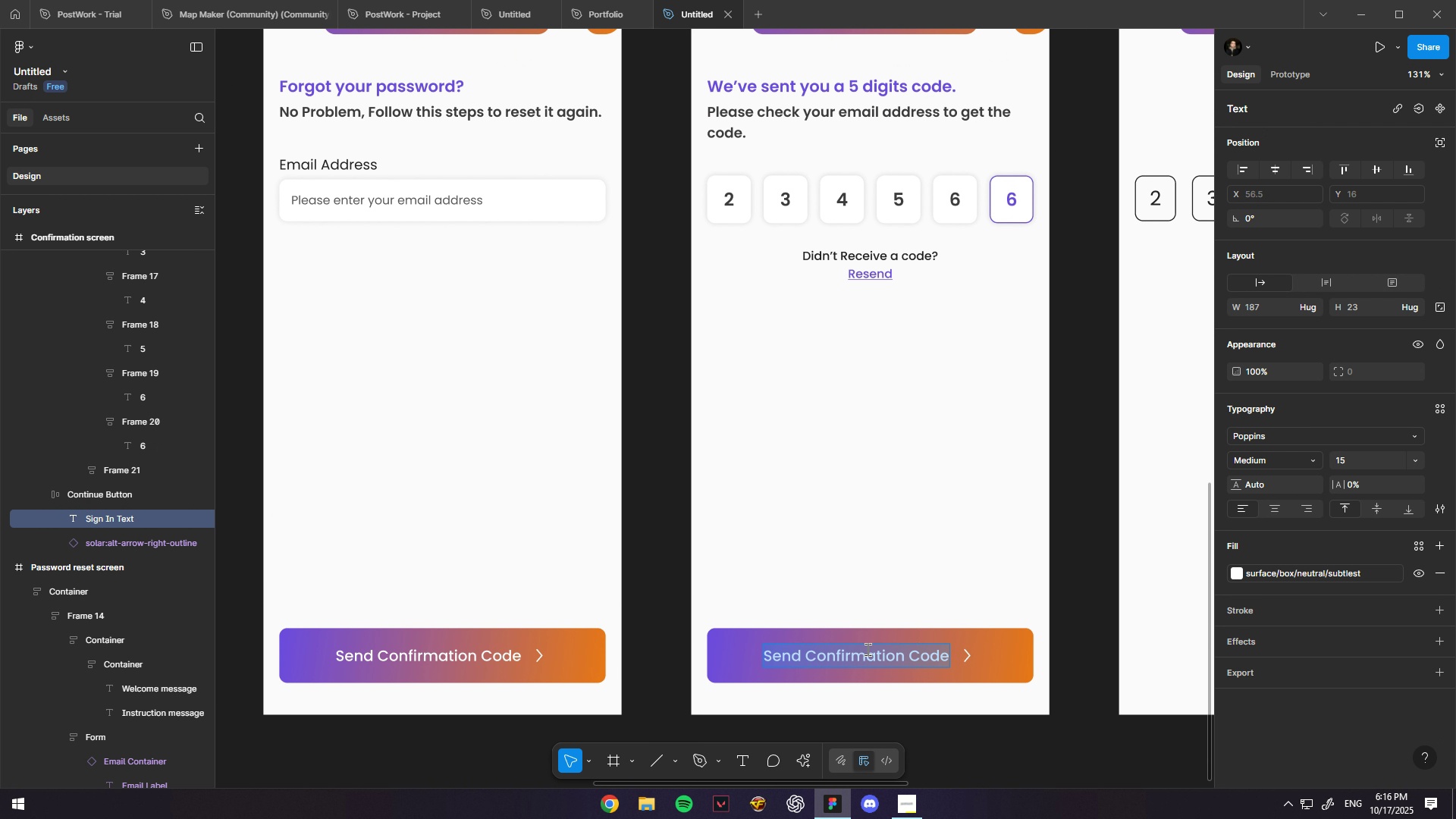 
type(Verify)
 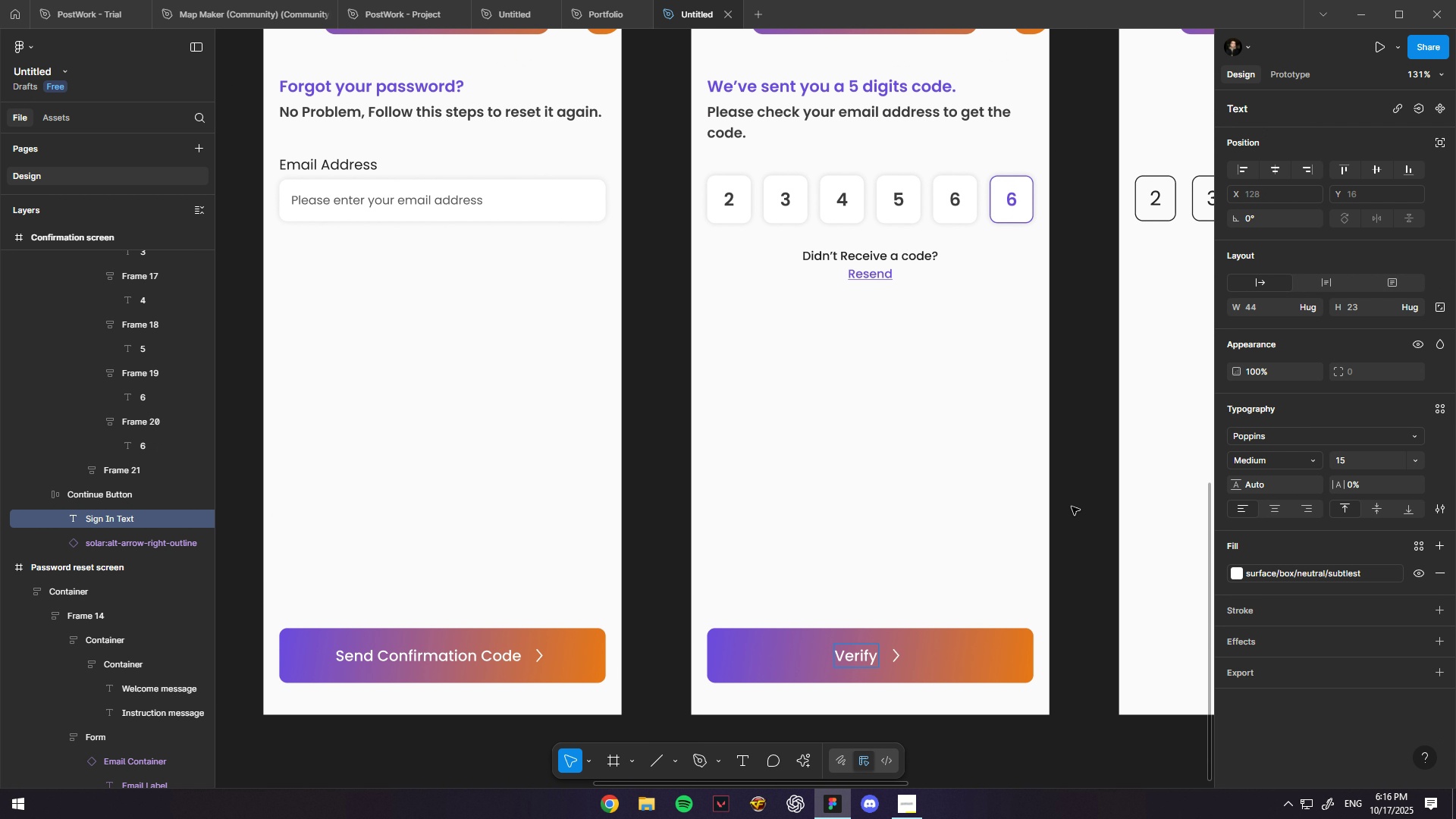 
key(Control+ControlLeft)
 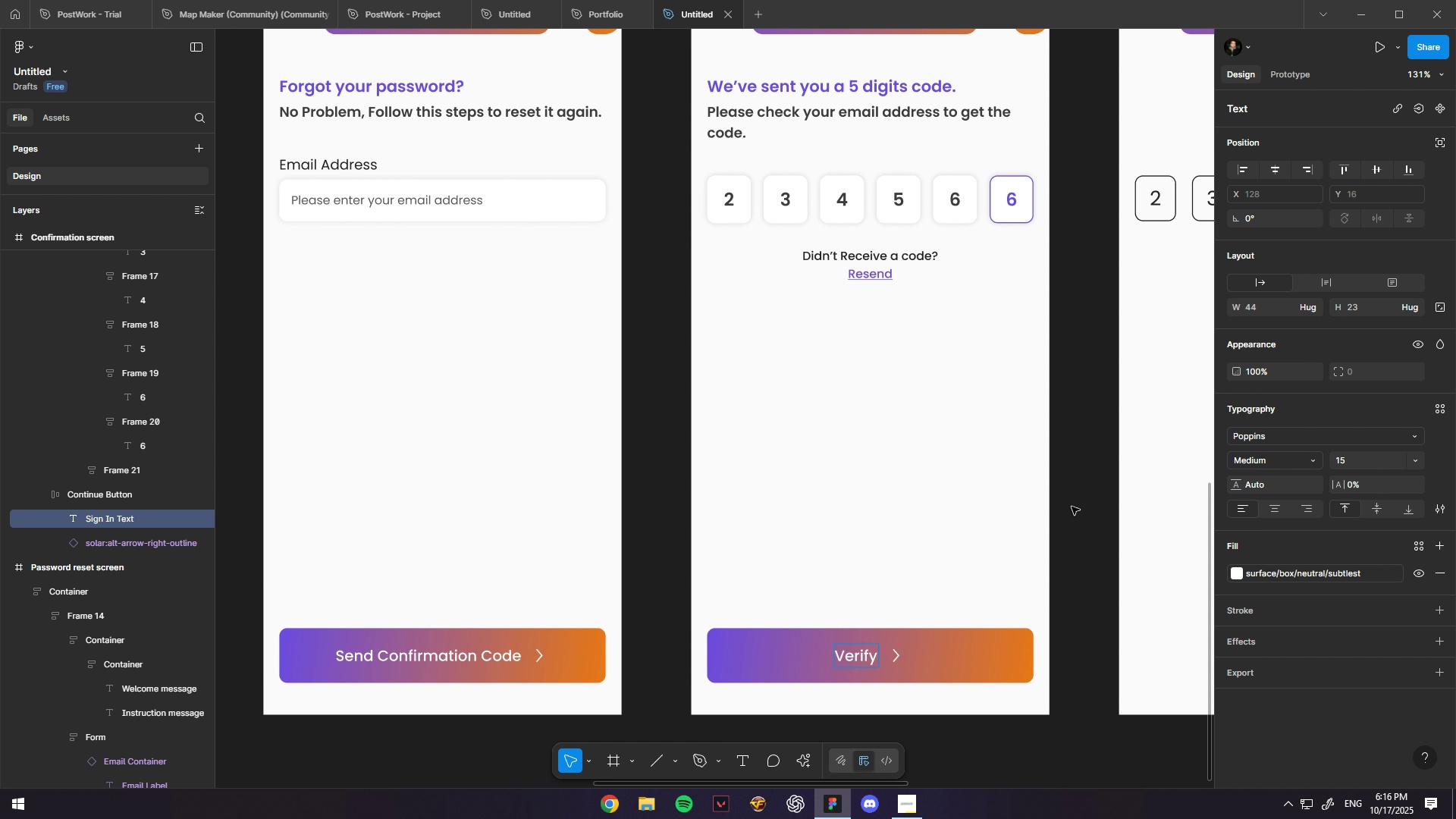 
key(Control+A)
 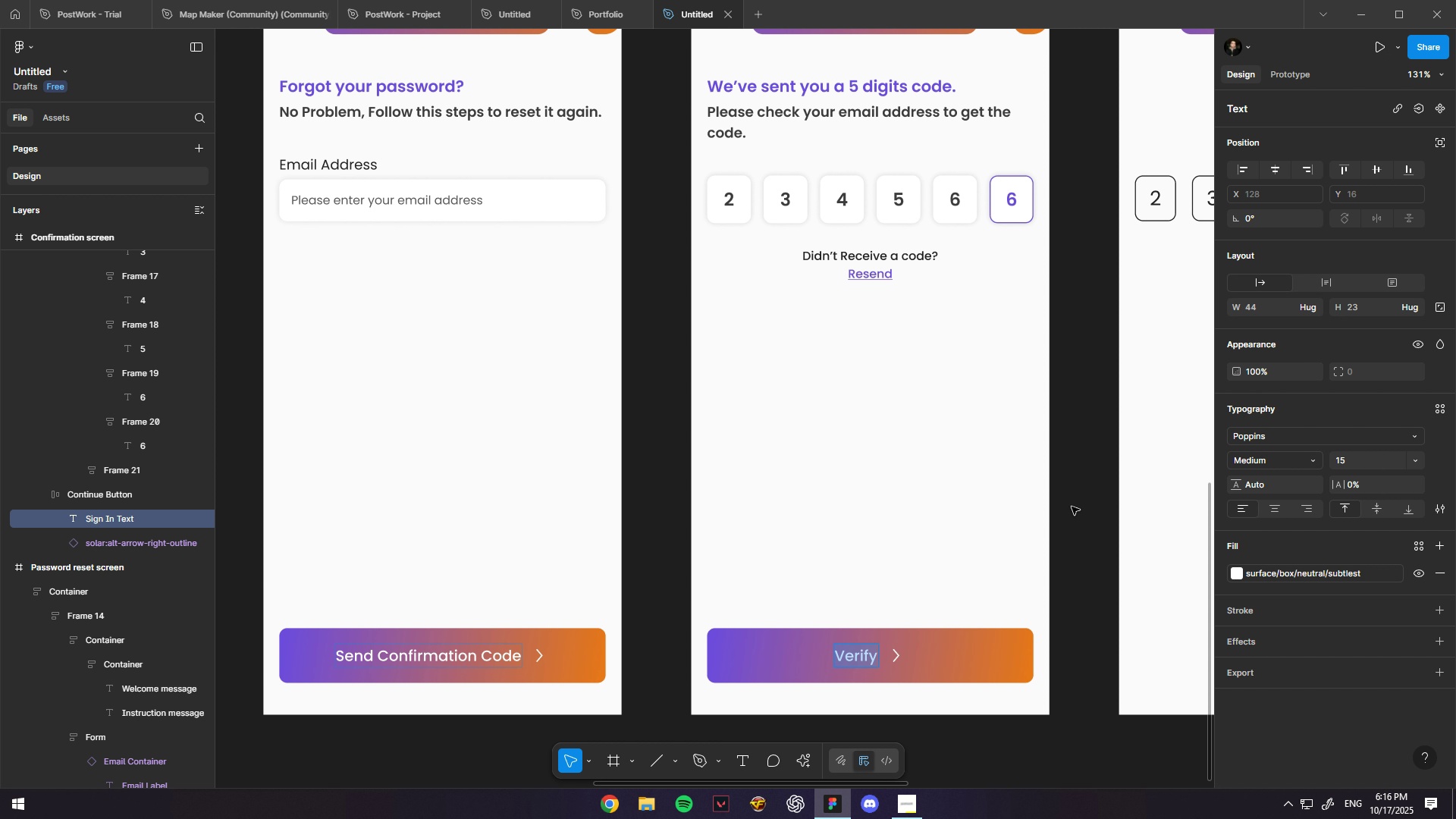 
type(Confirm)
key(Escape)
 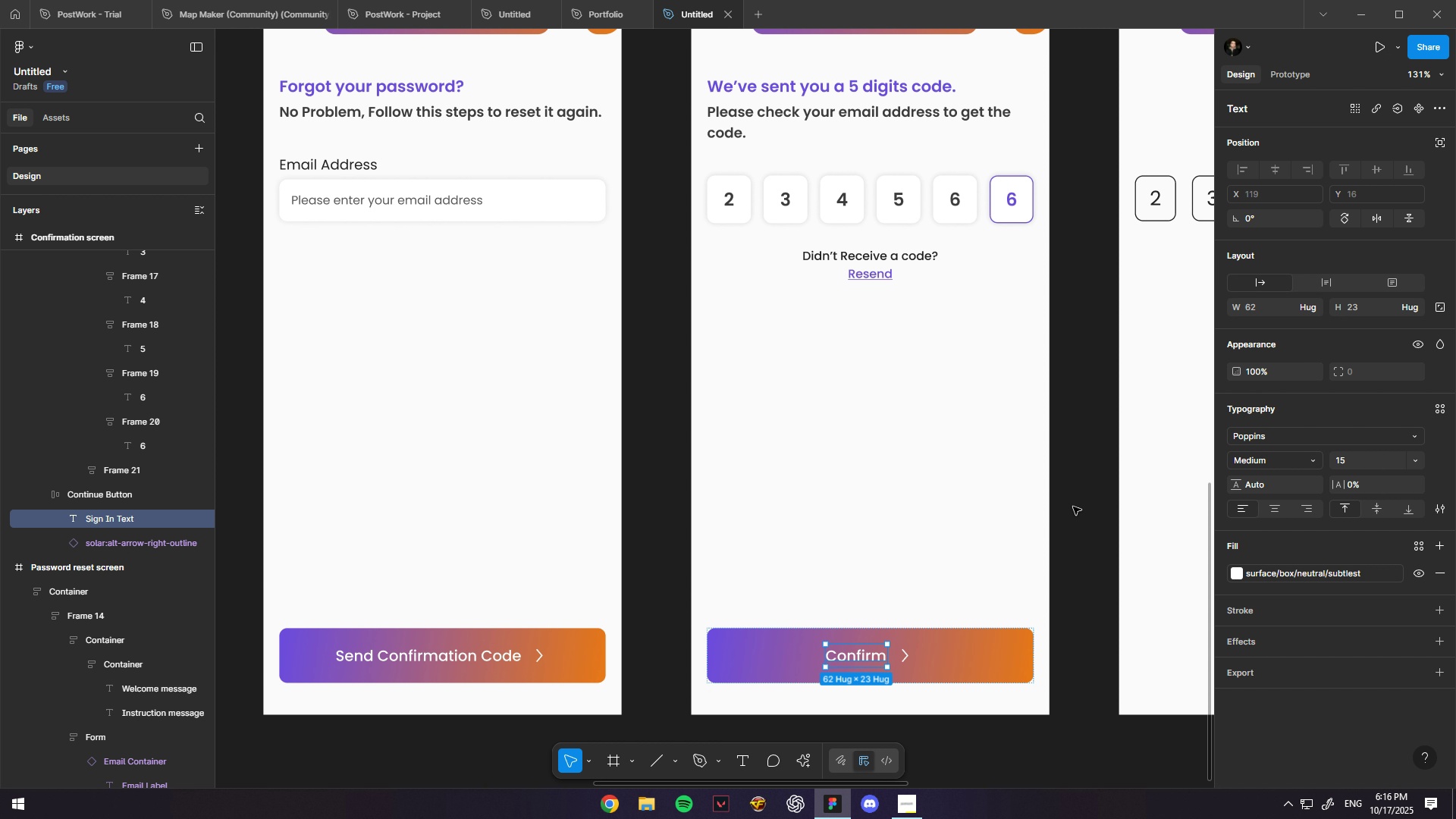 
hold_key(key=ControlLeft, duration=0.56)
scroll: coordinate [1043, 595], scroll_direction: down, amount: 7.0
 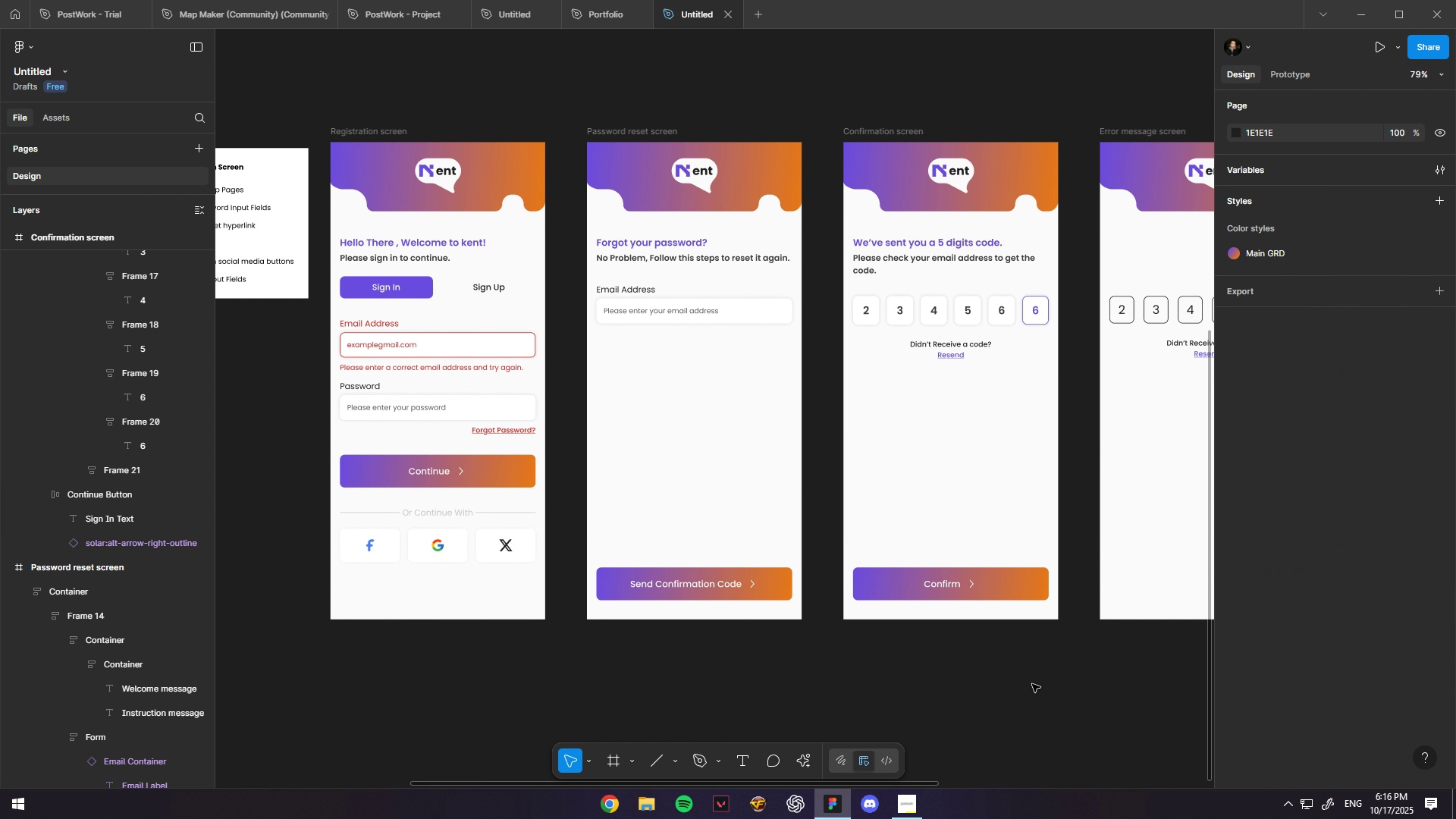 
double_click([1032, 684])
 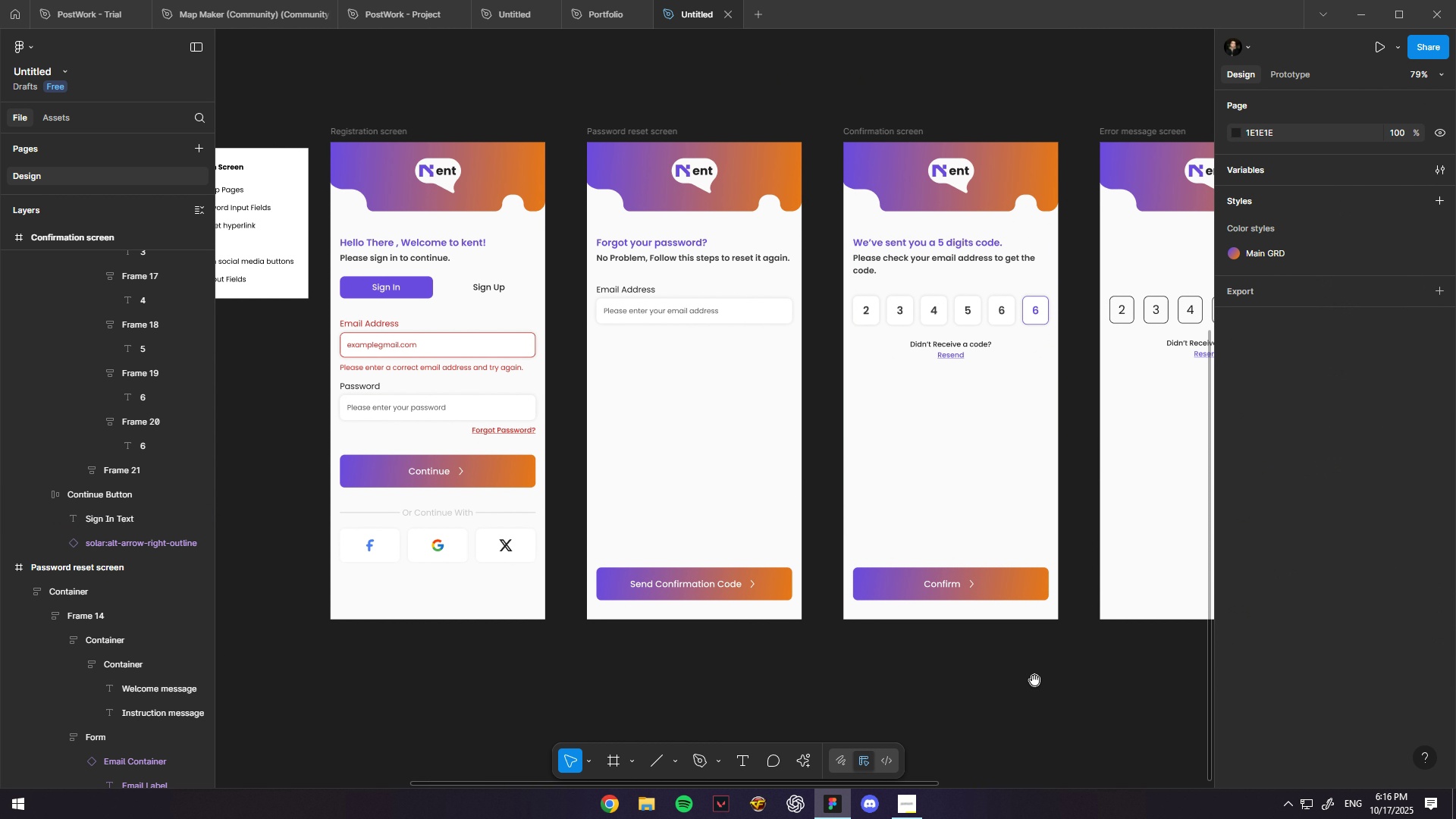 
hold_key(key=Space, duration=1.52)
 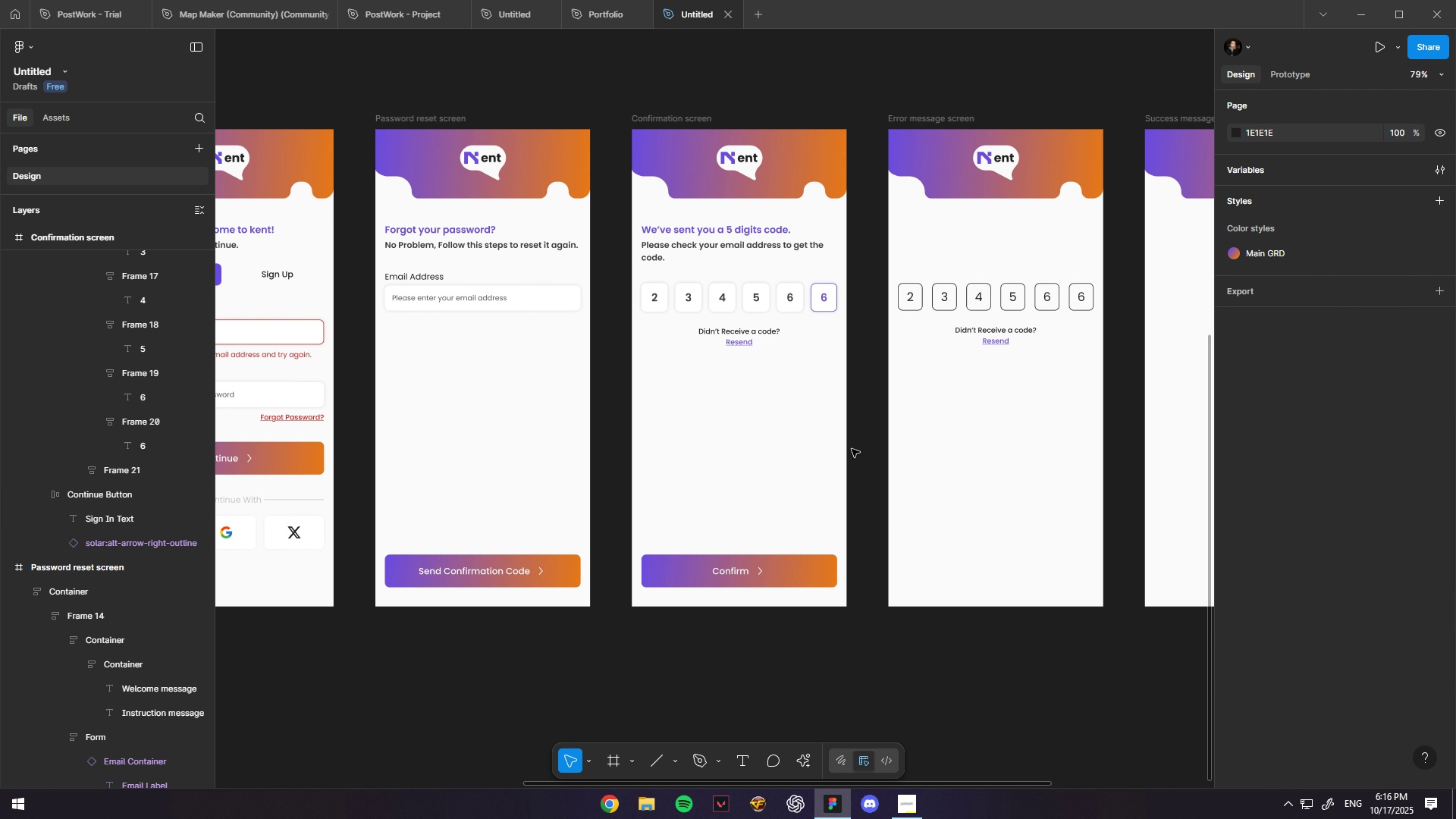 
key(Space)
 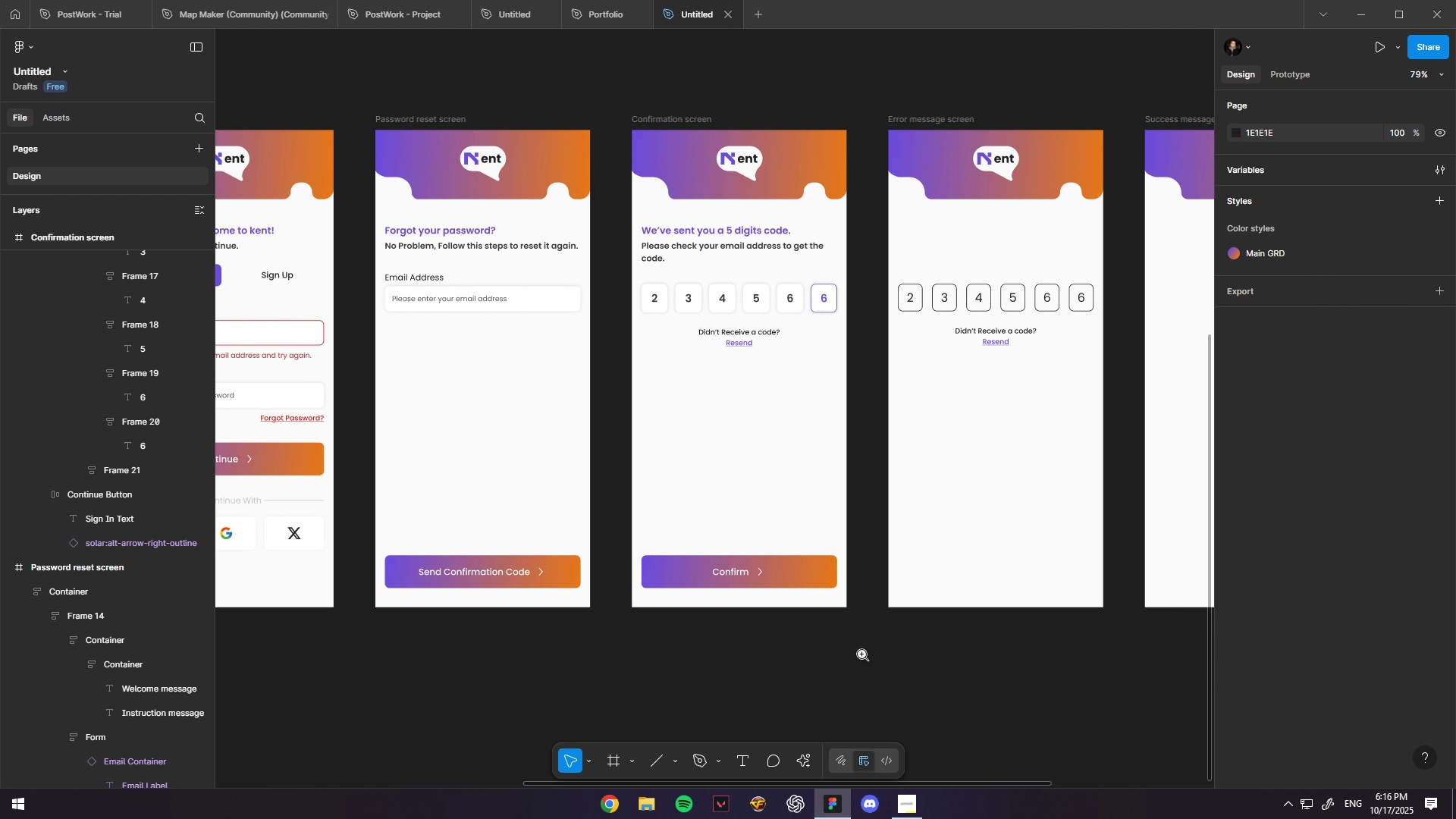 
key(Space)
 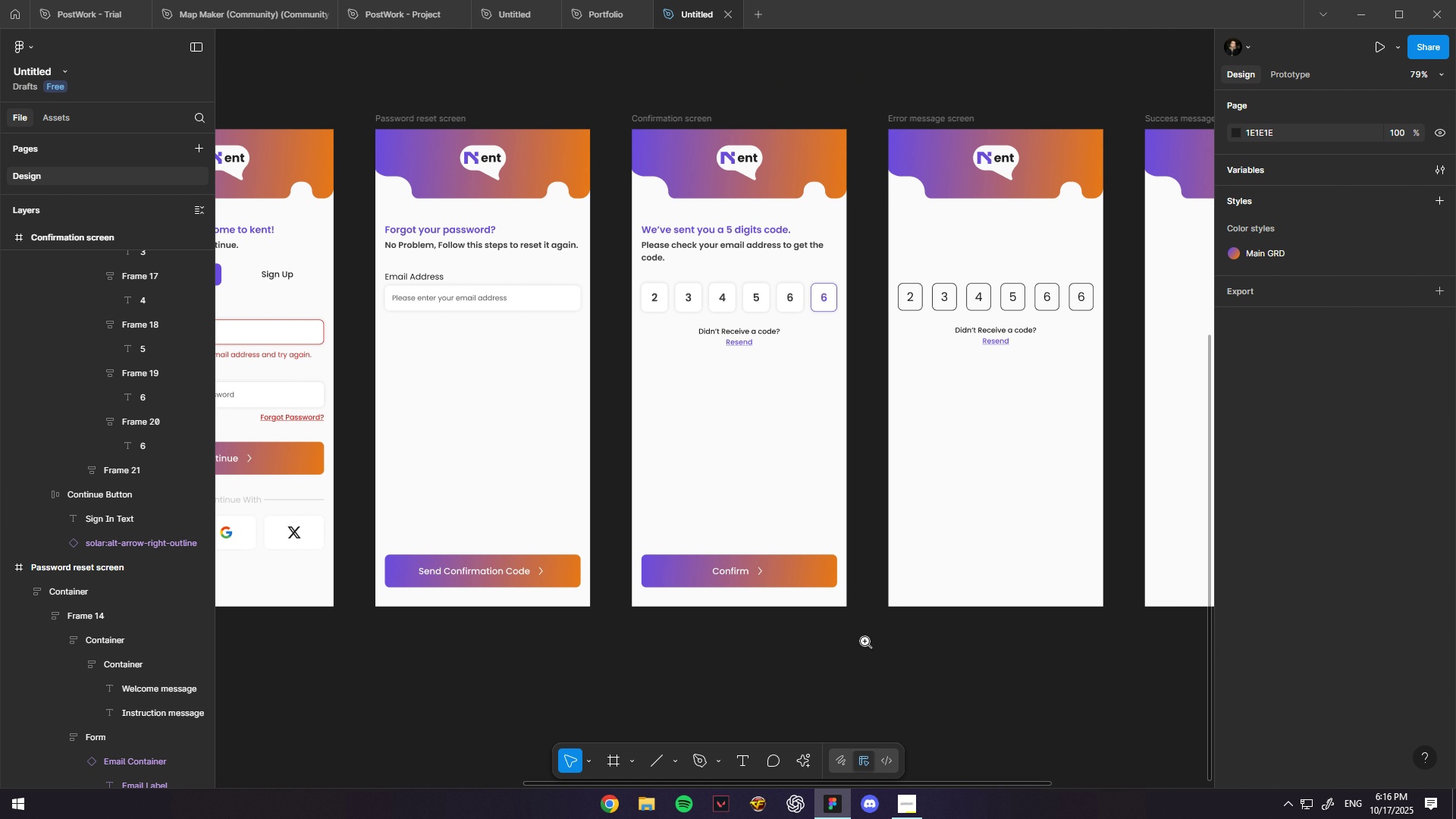 
hold_key(key=ControlLeft, duration=0.9)
scroll: coordinate [852, 449], scroll_direction: up, amount: 2.0
 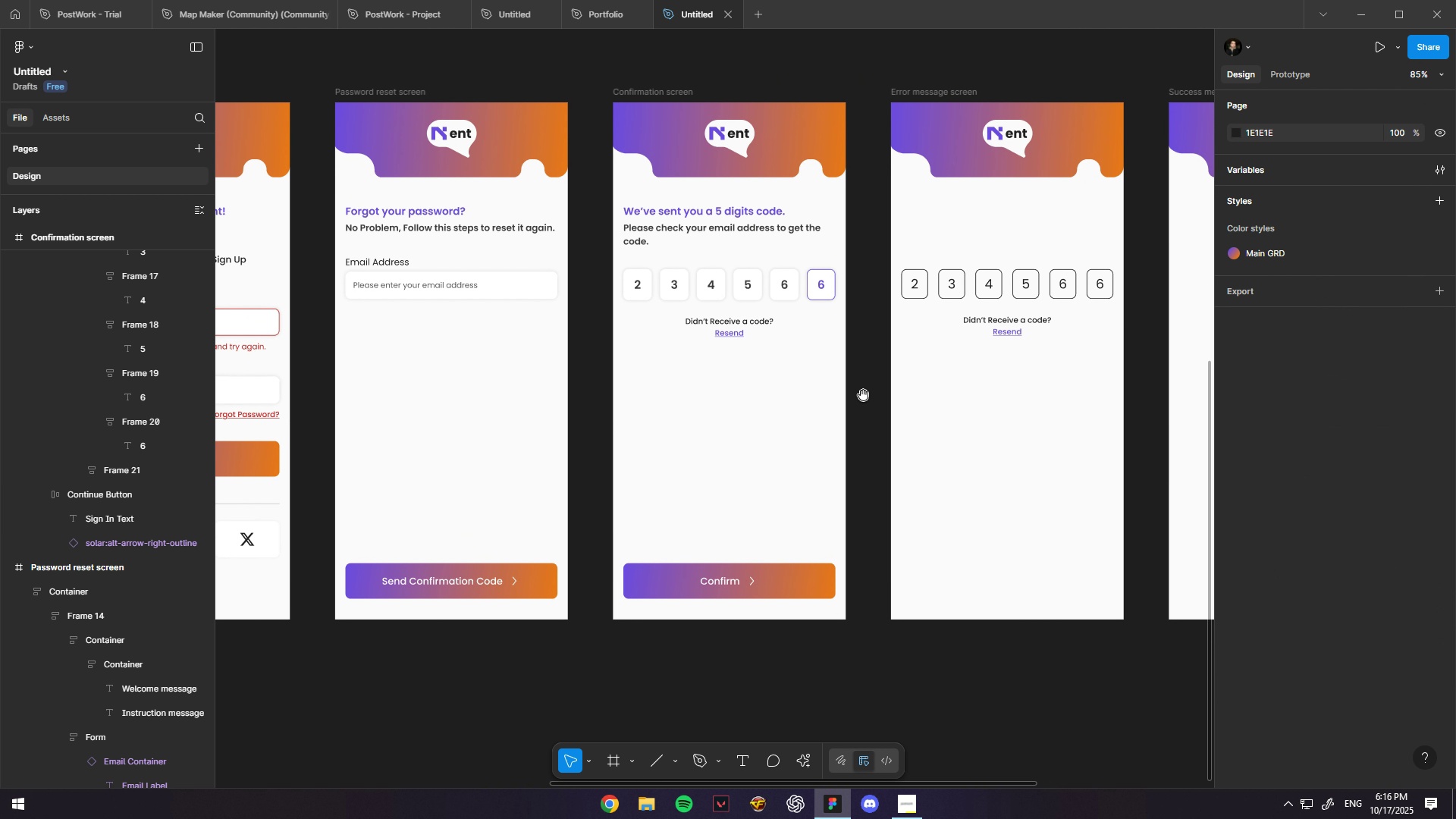 
hold_key(key=Space, duration=1.54)
 